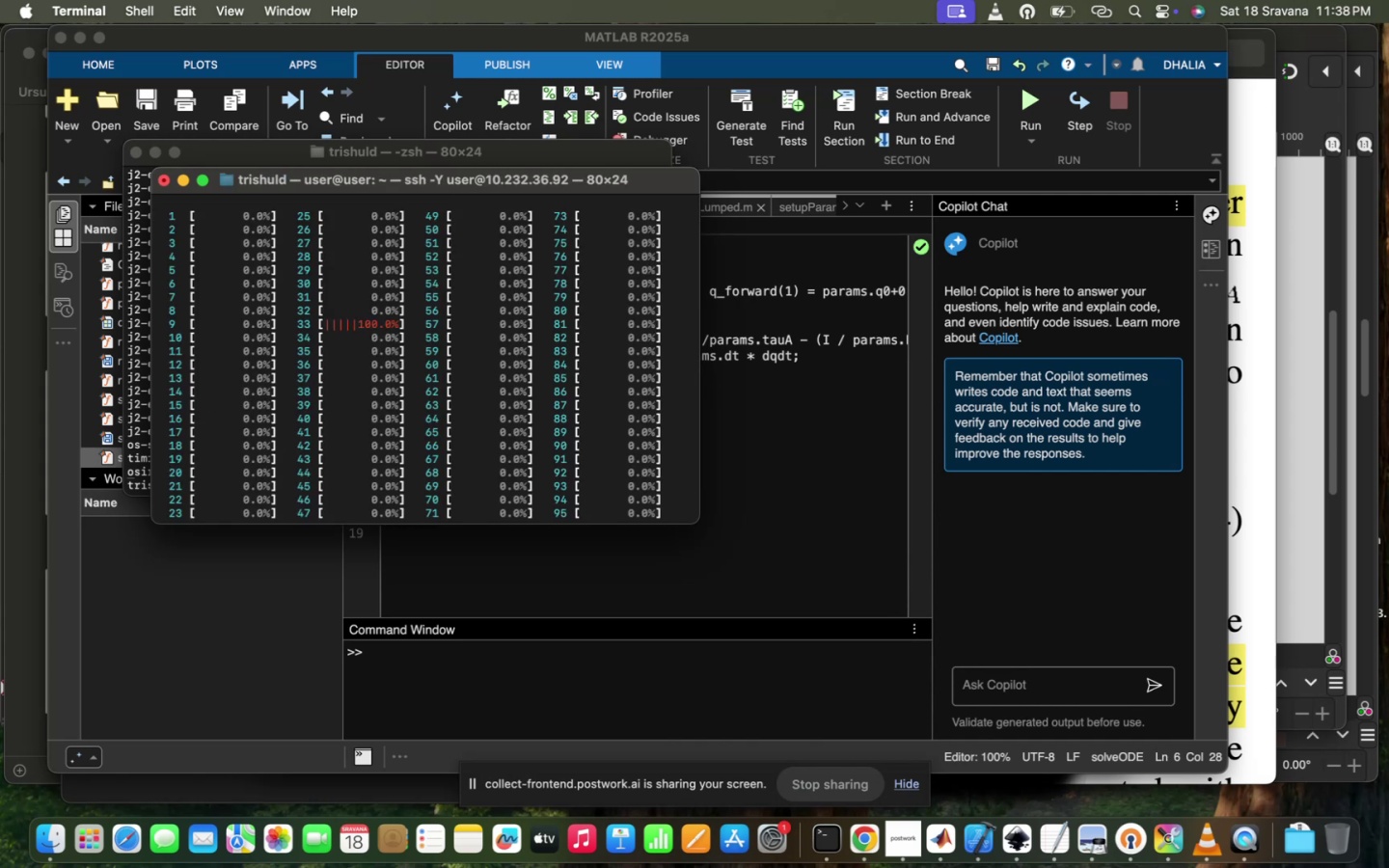 
key(Control+Z)
 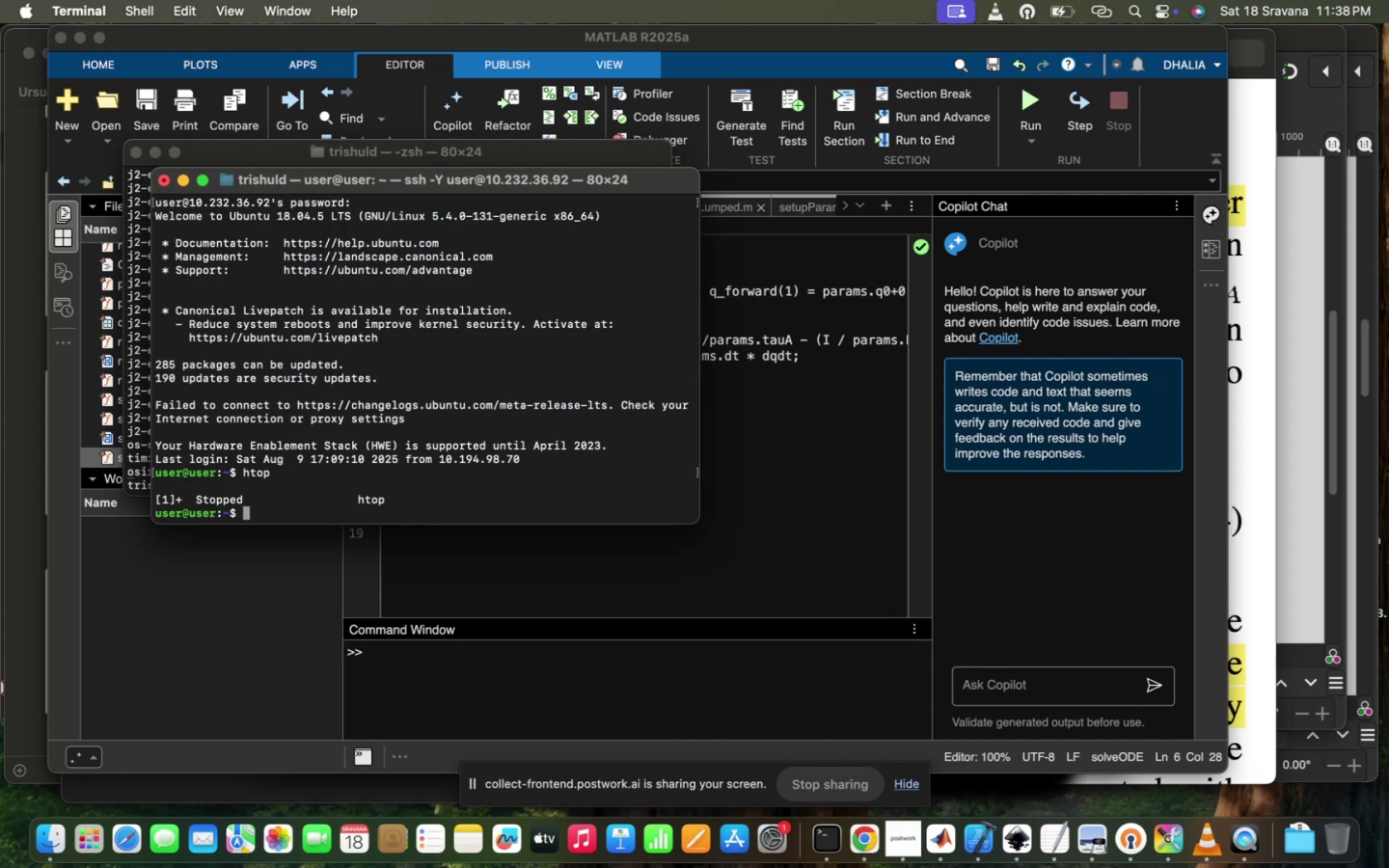 
type(ls)
 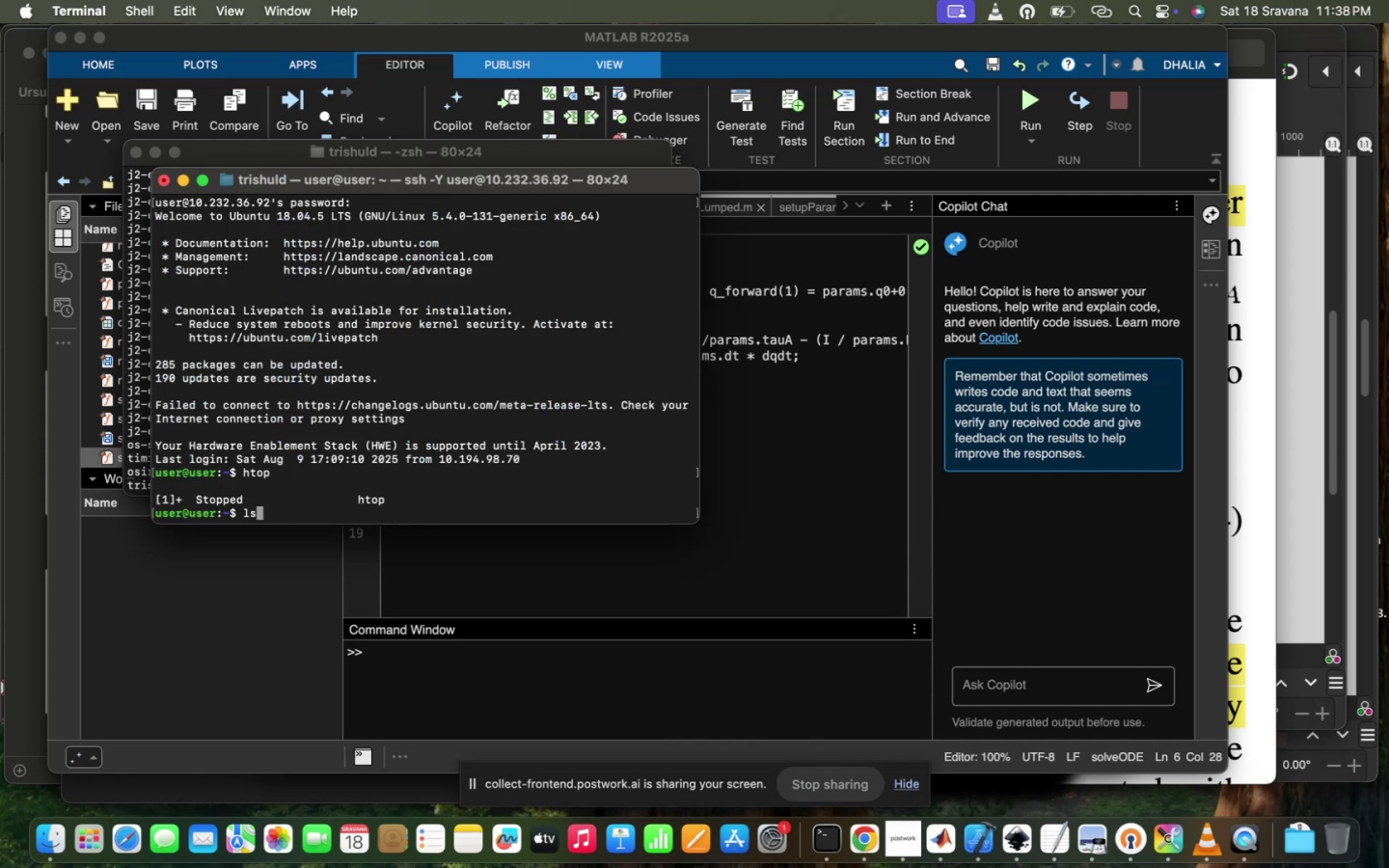 
key(Enter)
 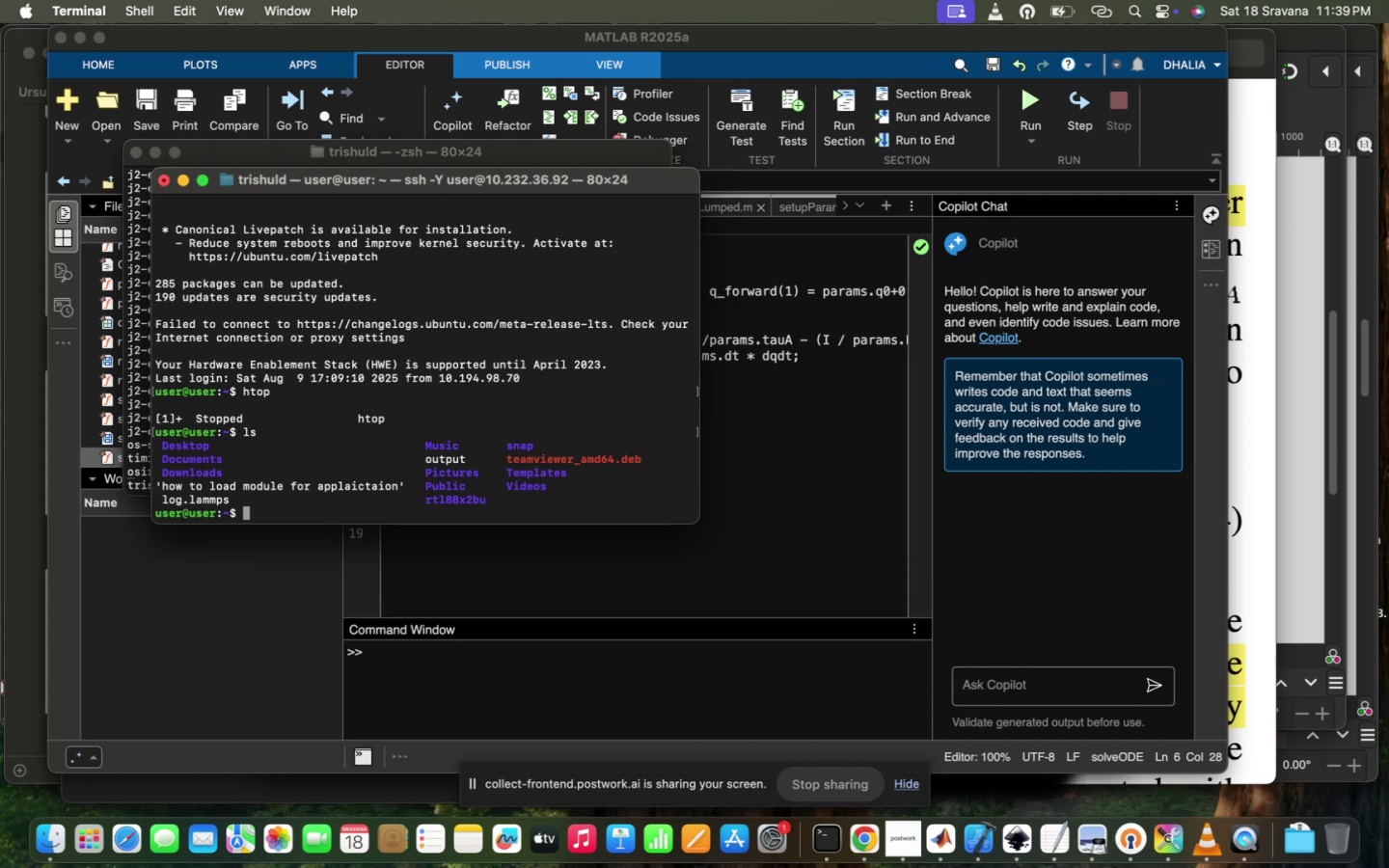 
wait(18.14)
 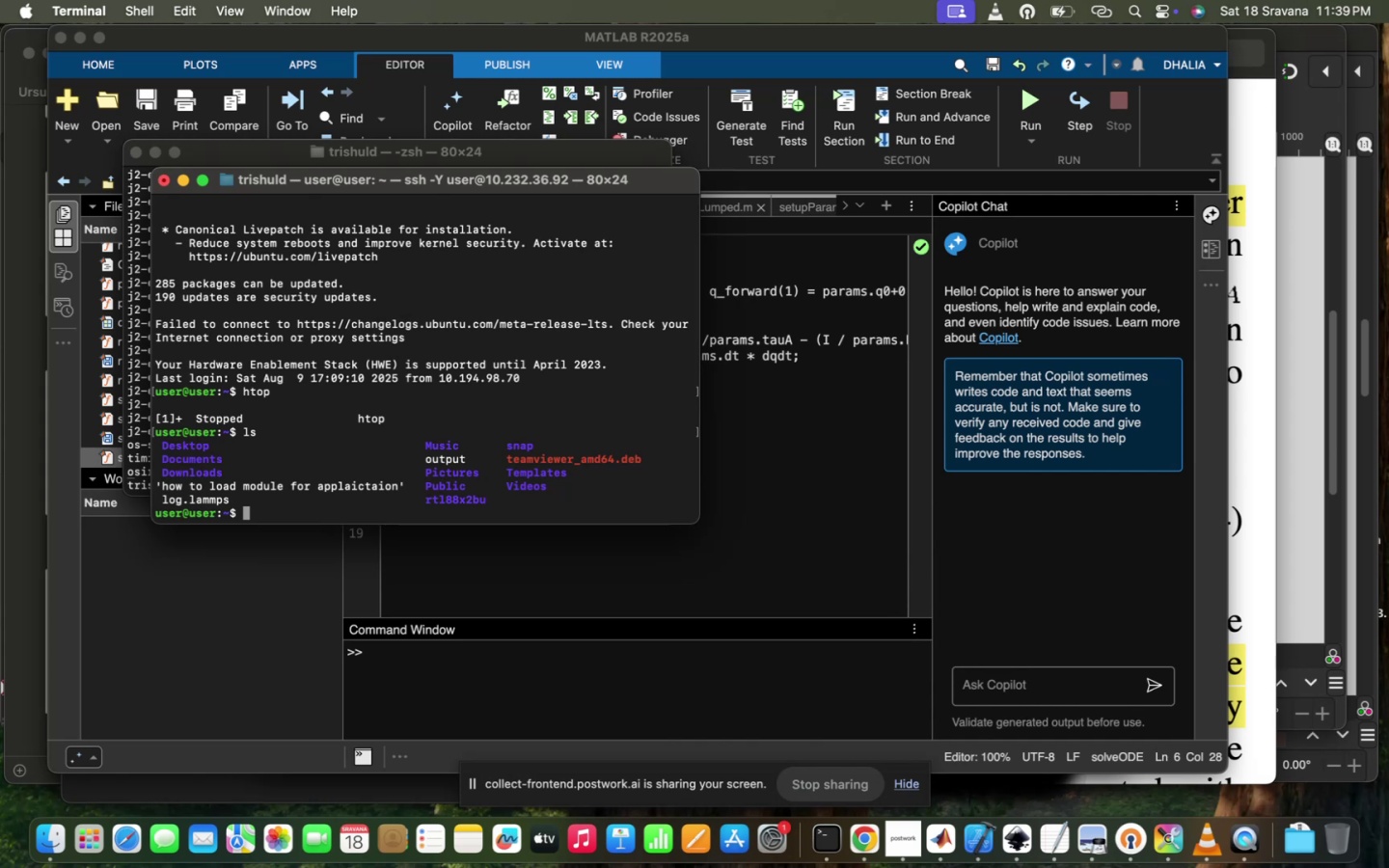 
type(cd ../De)
key(Tab)
type(s)
key(Backspace)
key(Backspace)
key(Backspace)
key(Backspace)
key(Tab)
type(../ne)
key(Tab)
type(w)
key(Backspace)
type(_)
key(Tab)
type(T)
key(Tab)
 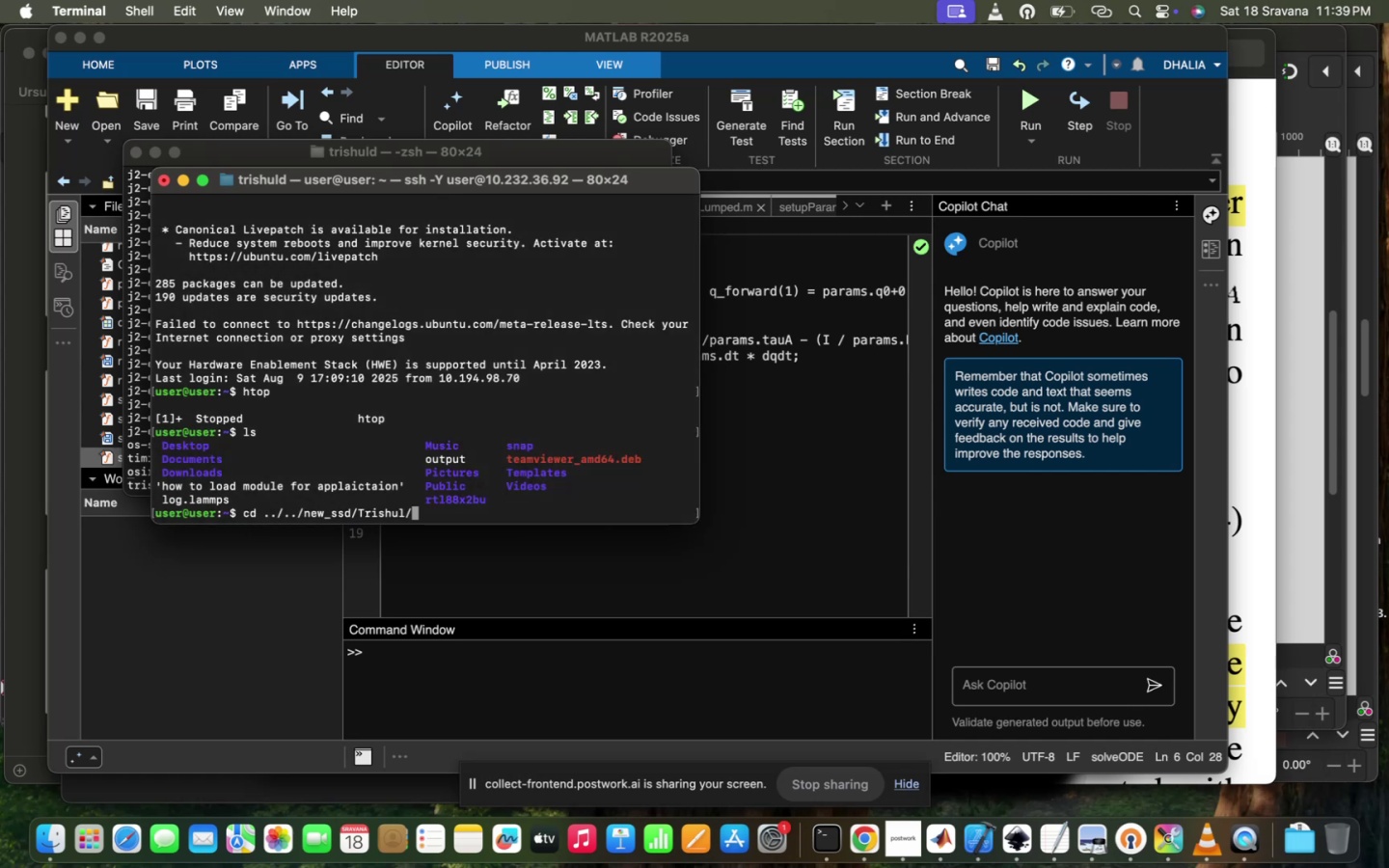 
key(Enter)
 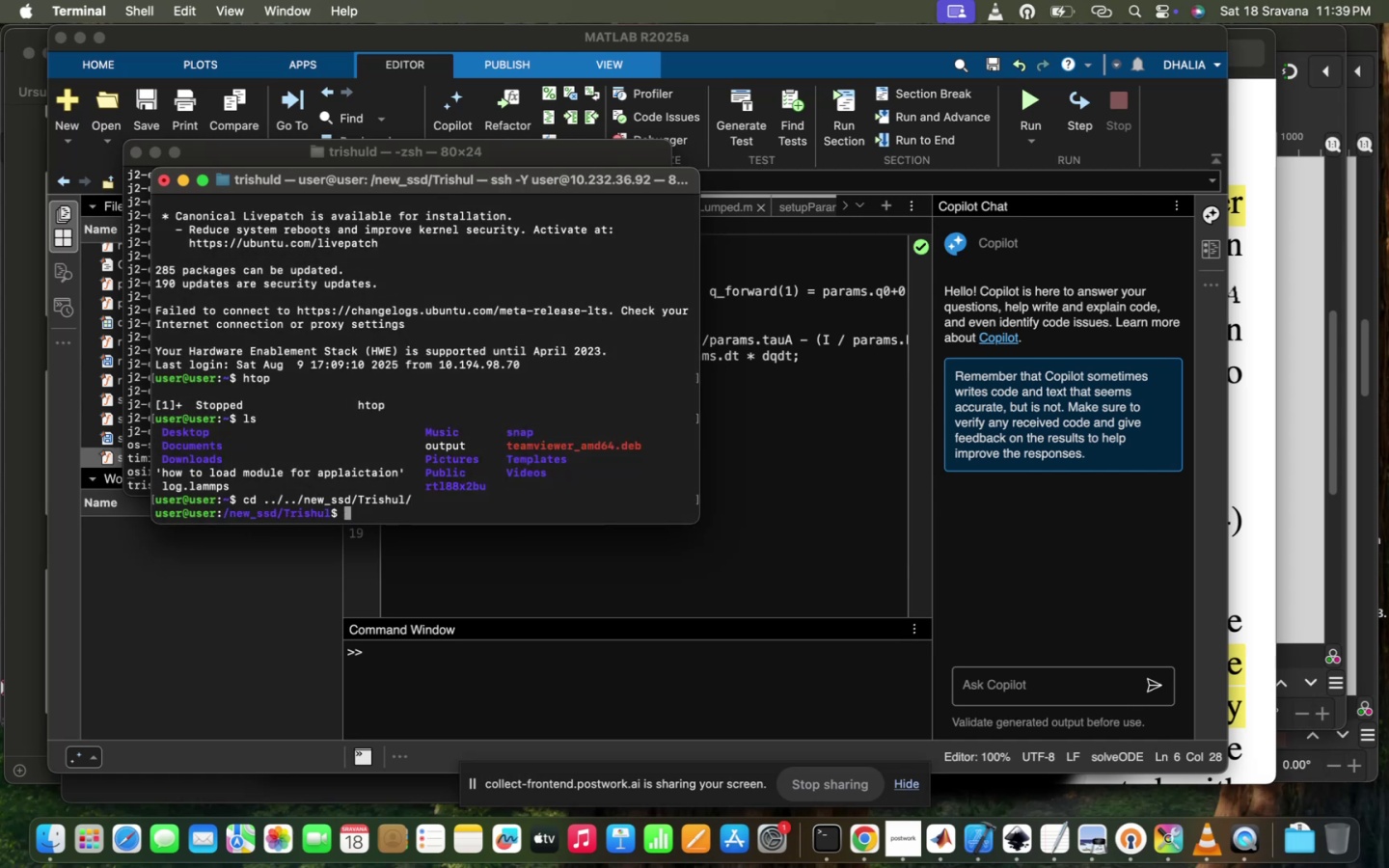 
type(ls)
 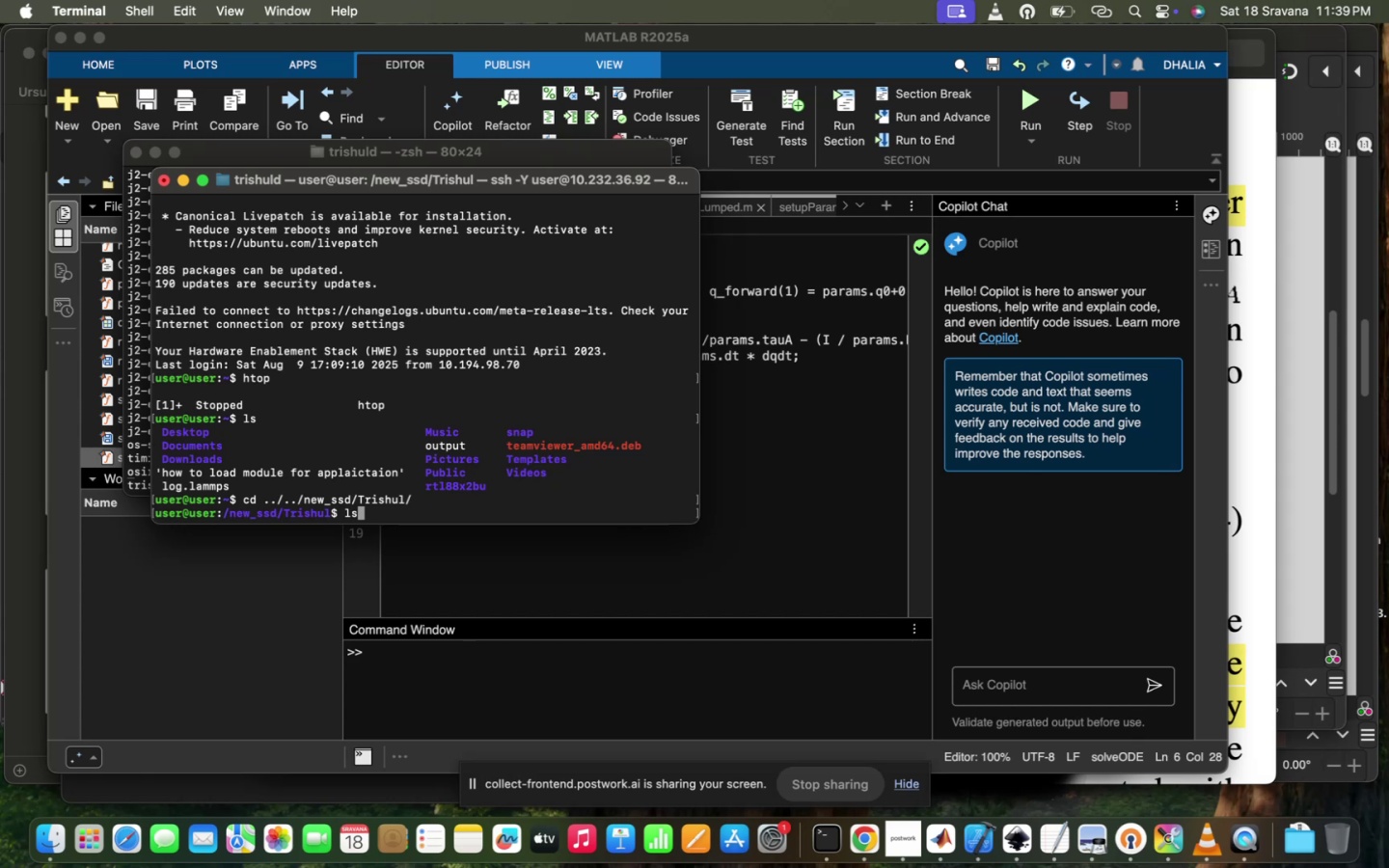 
key(Enter)
 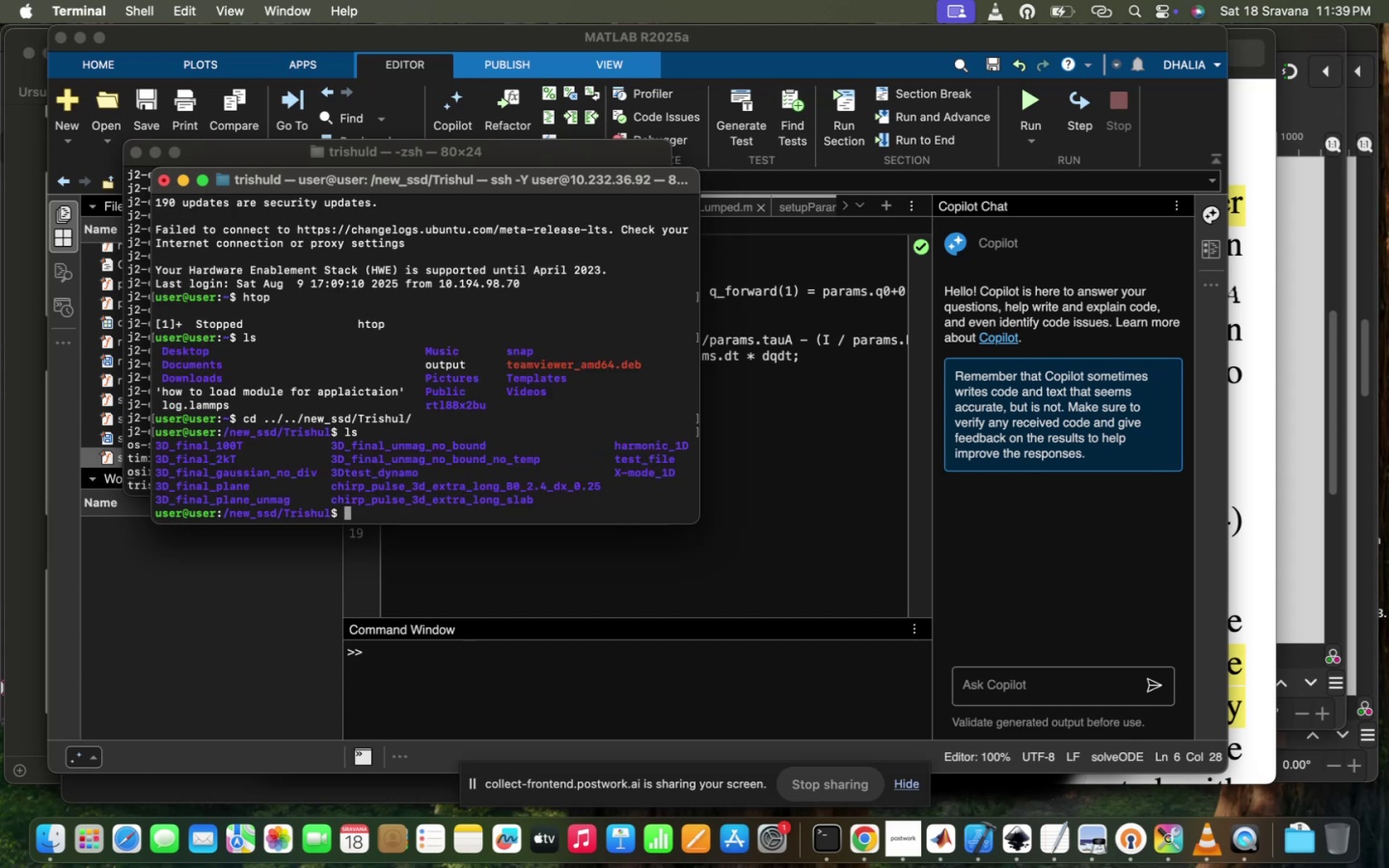 
type(cd chss)
key(Backspace)
type(l)
key(Tab)
 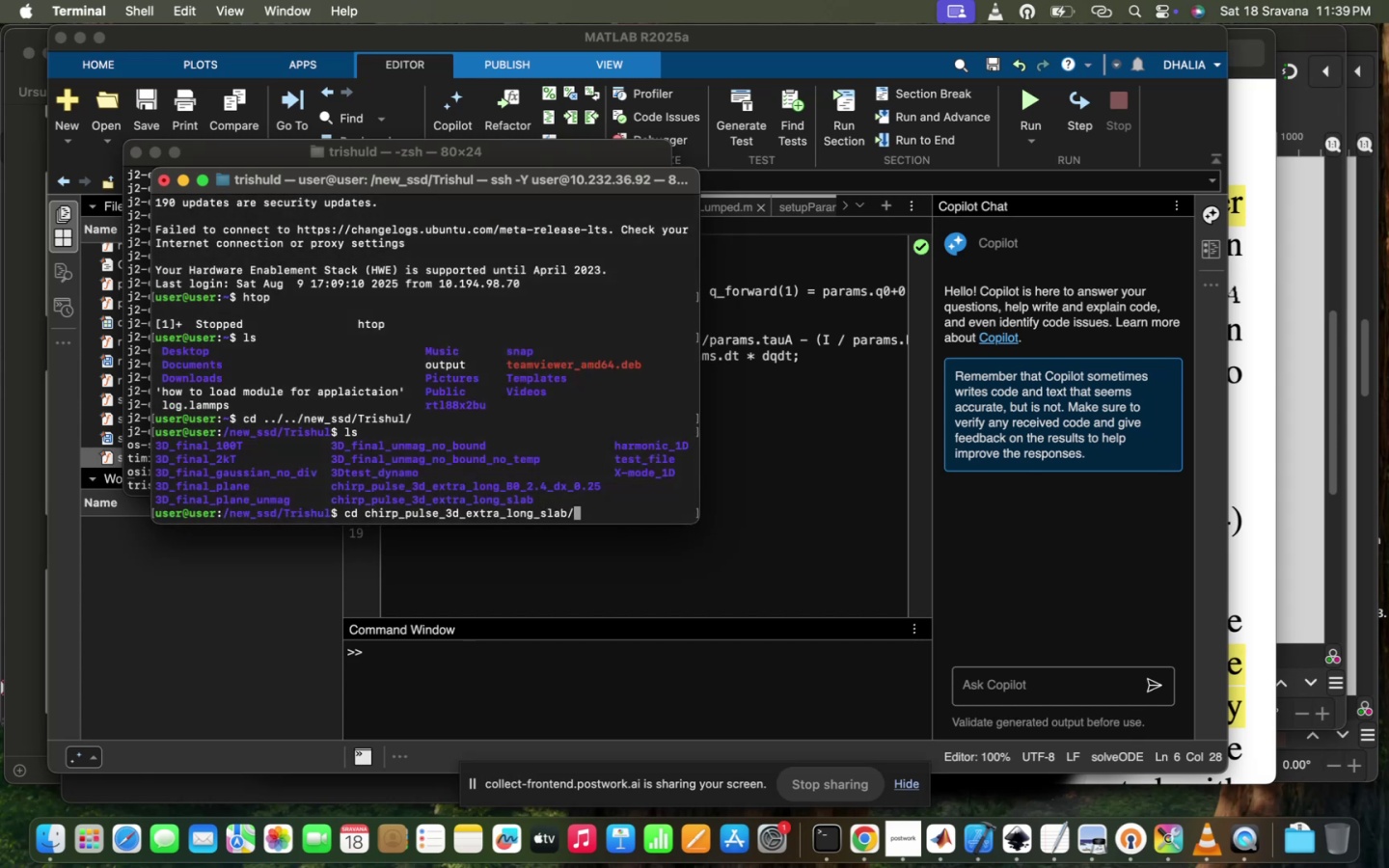 
key(Enter)
 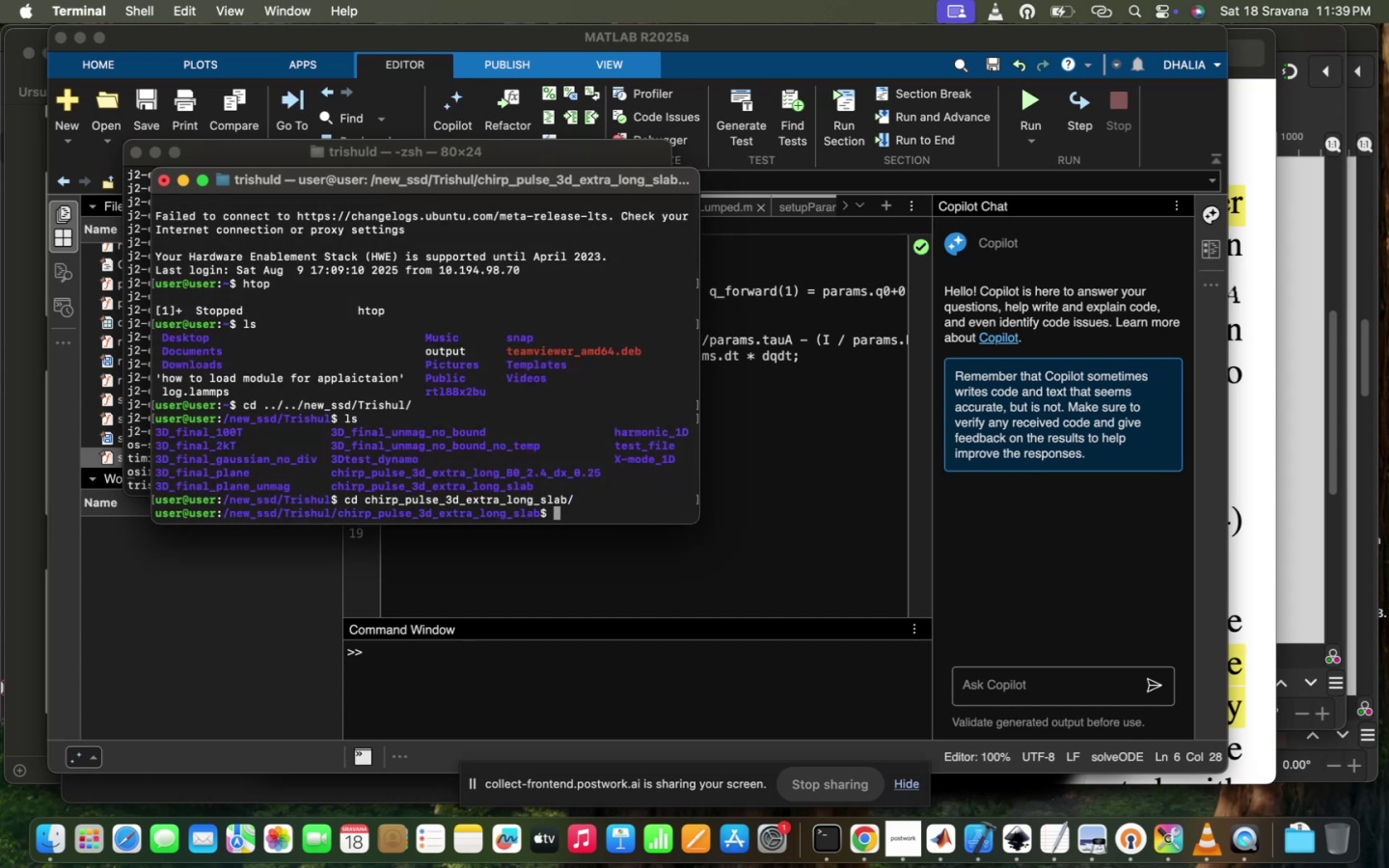 
type(cd ../)
 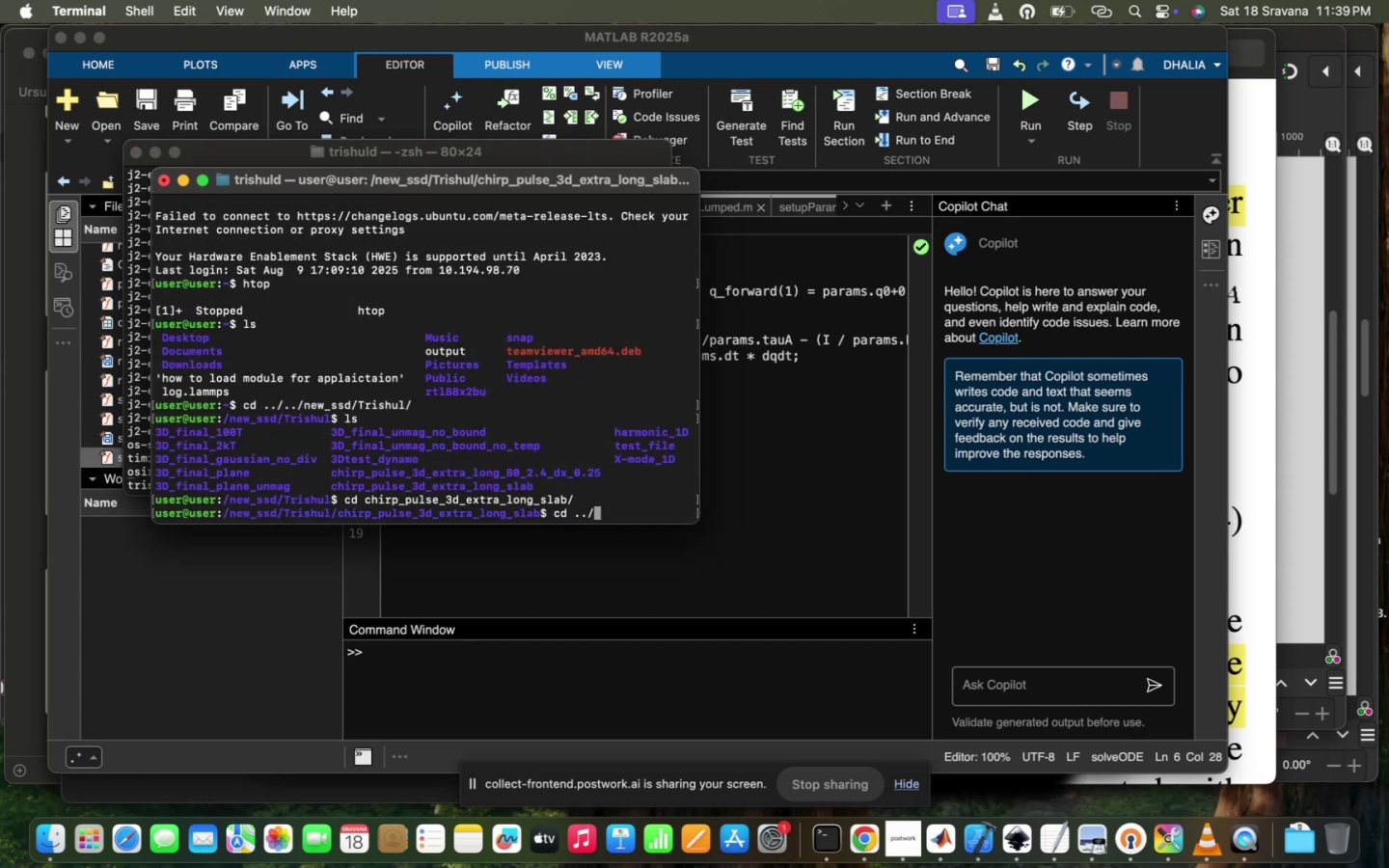 
key(Enter)
 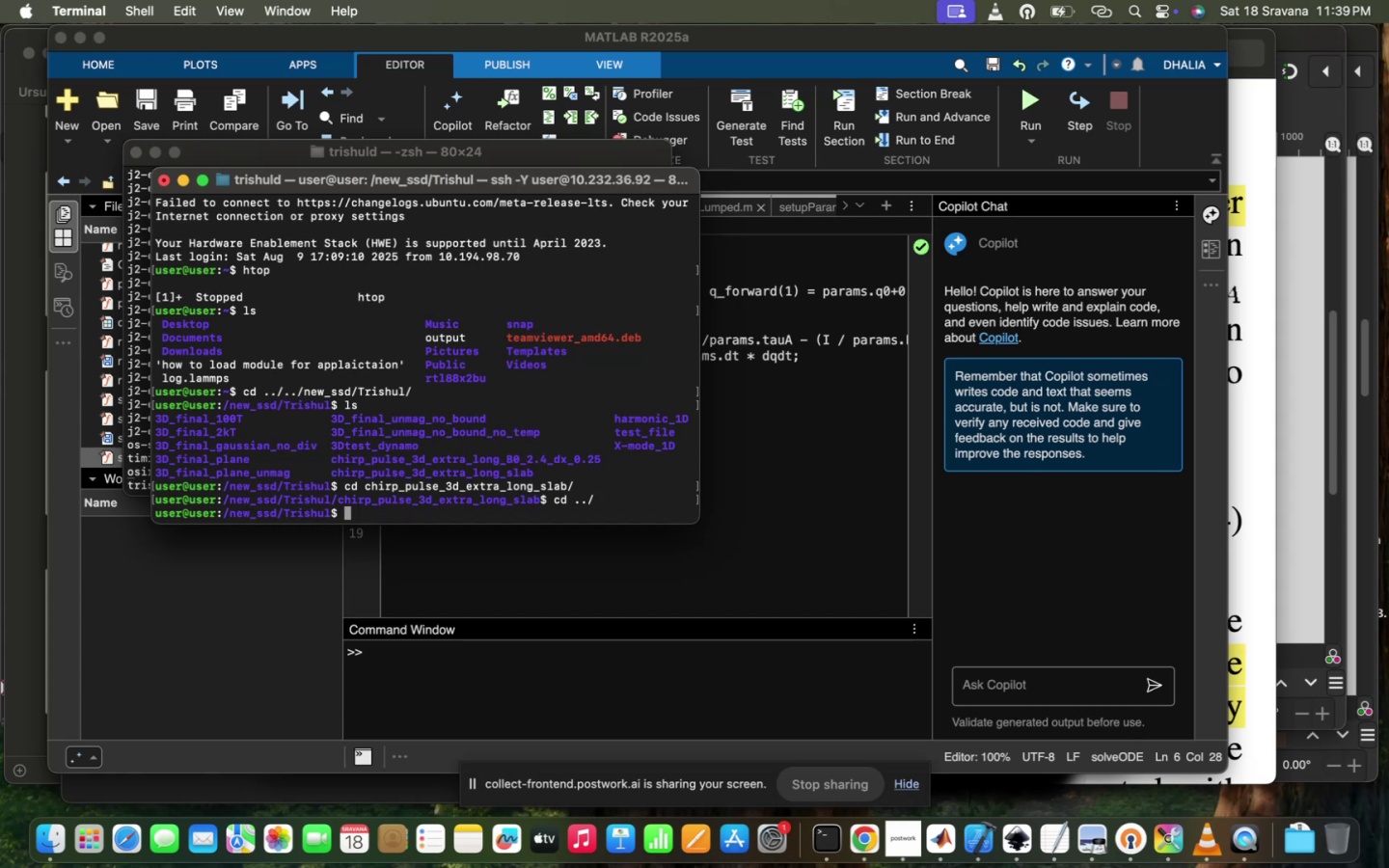 
type(ls)
 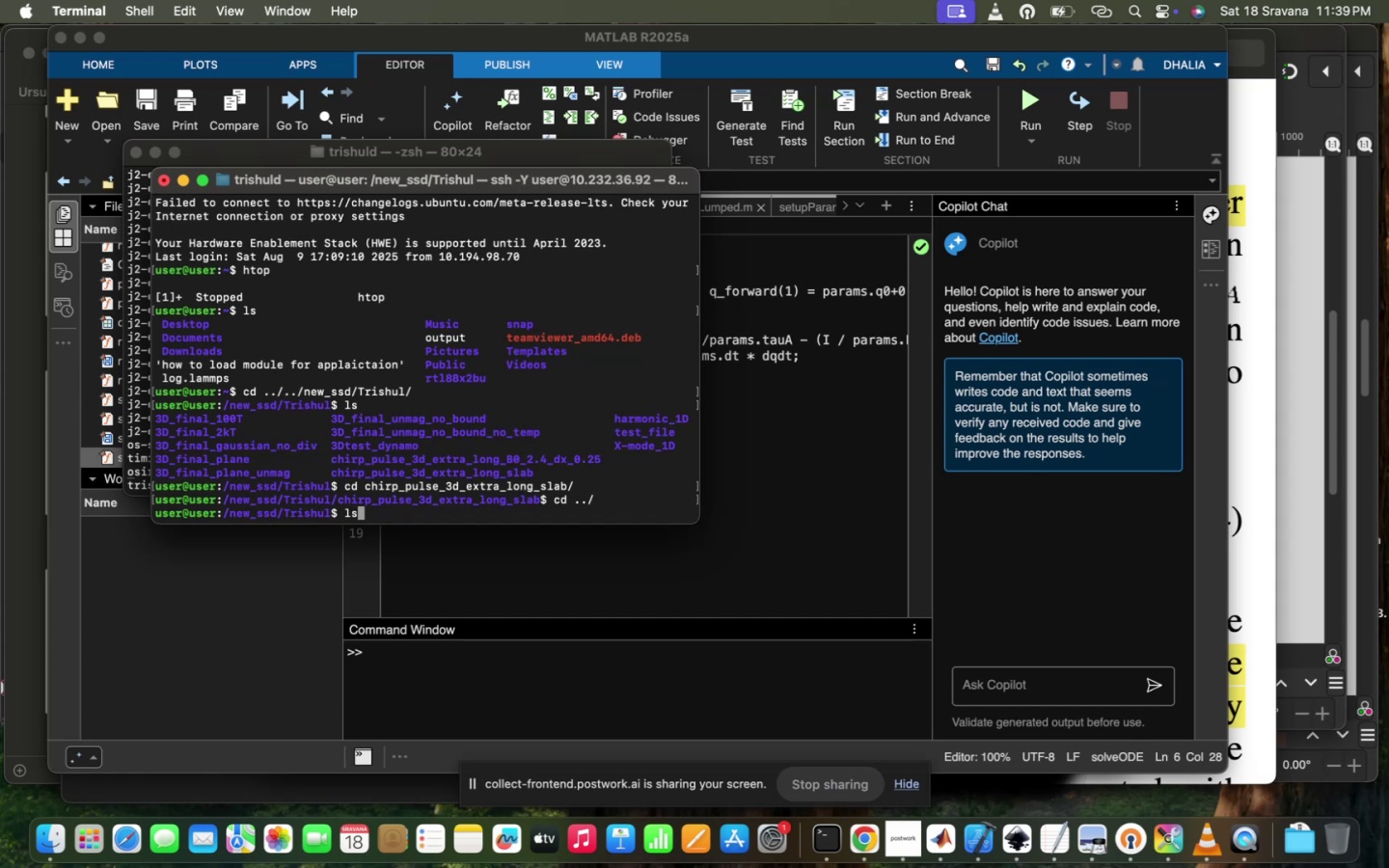 
key(Enter)
 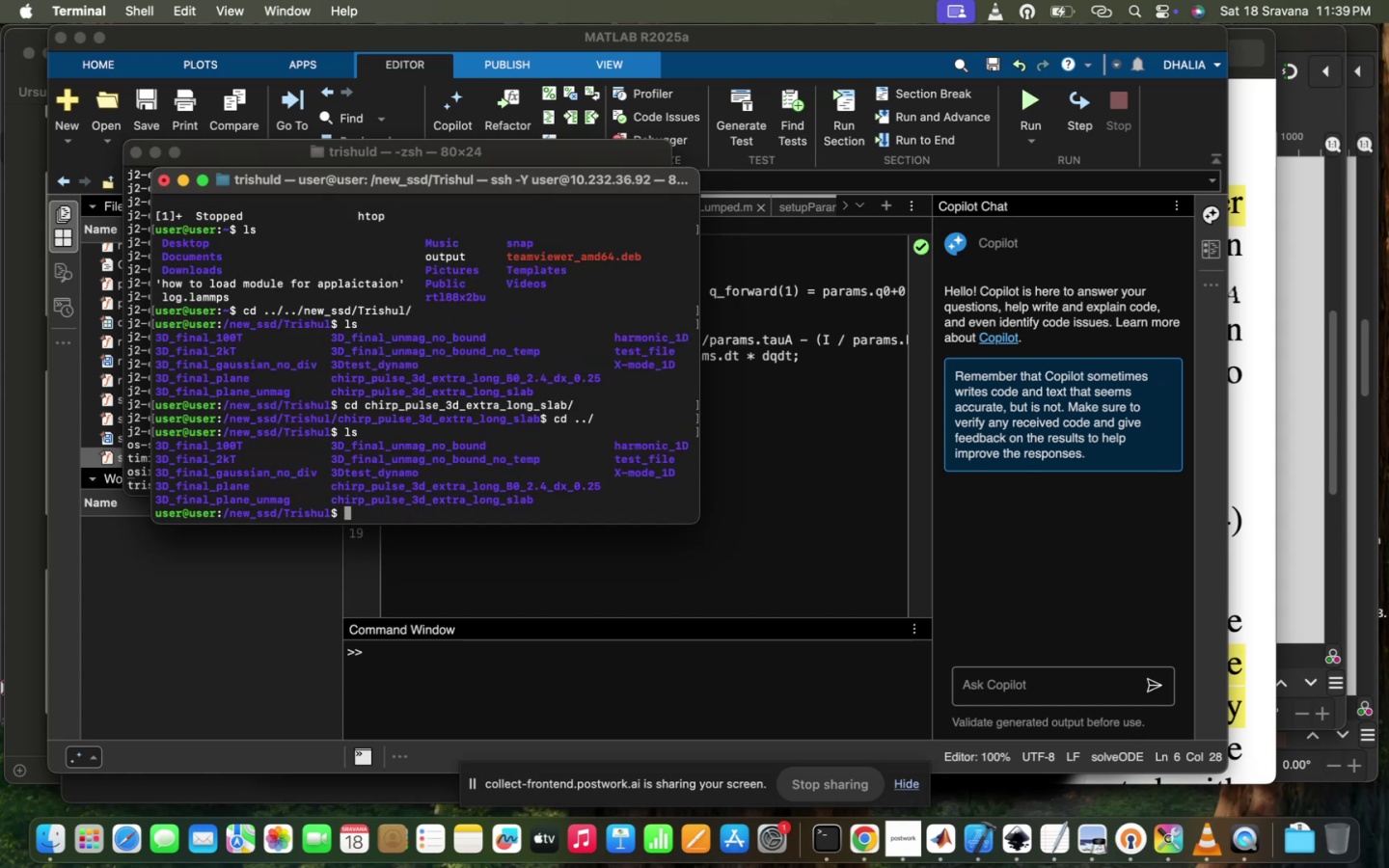 
wait(5.38)
 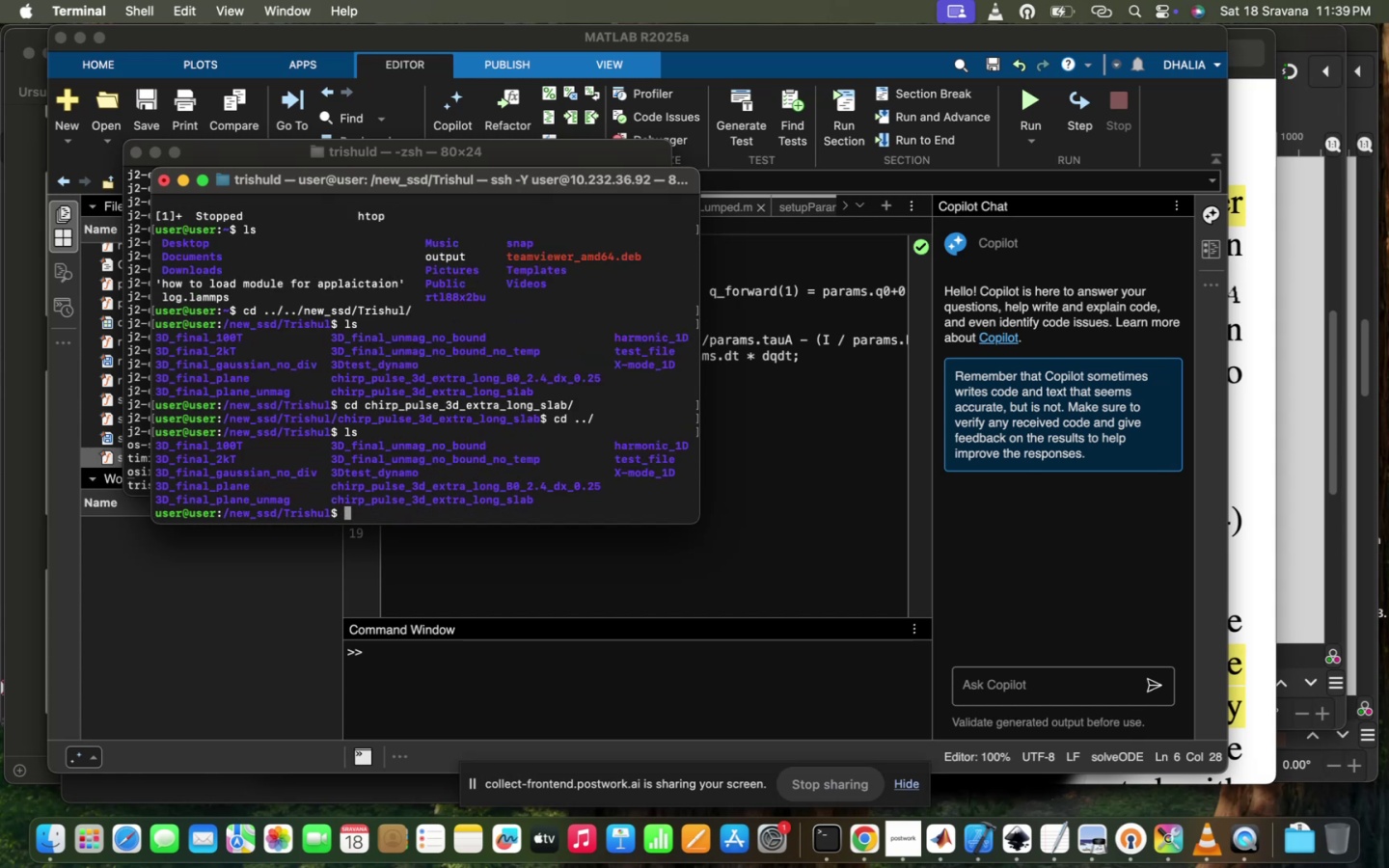 
type(cd X)
 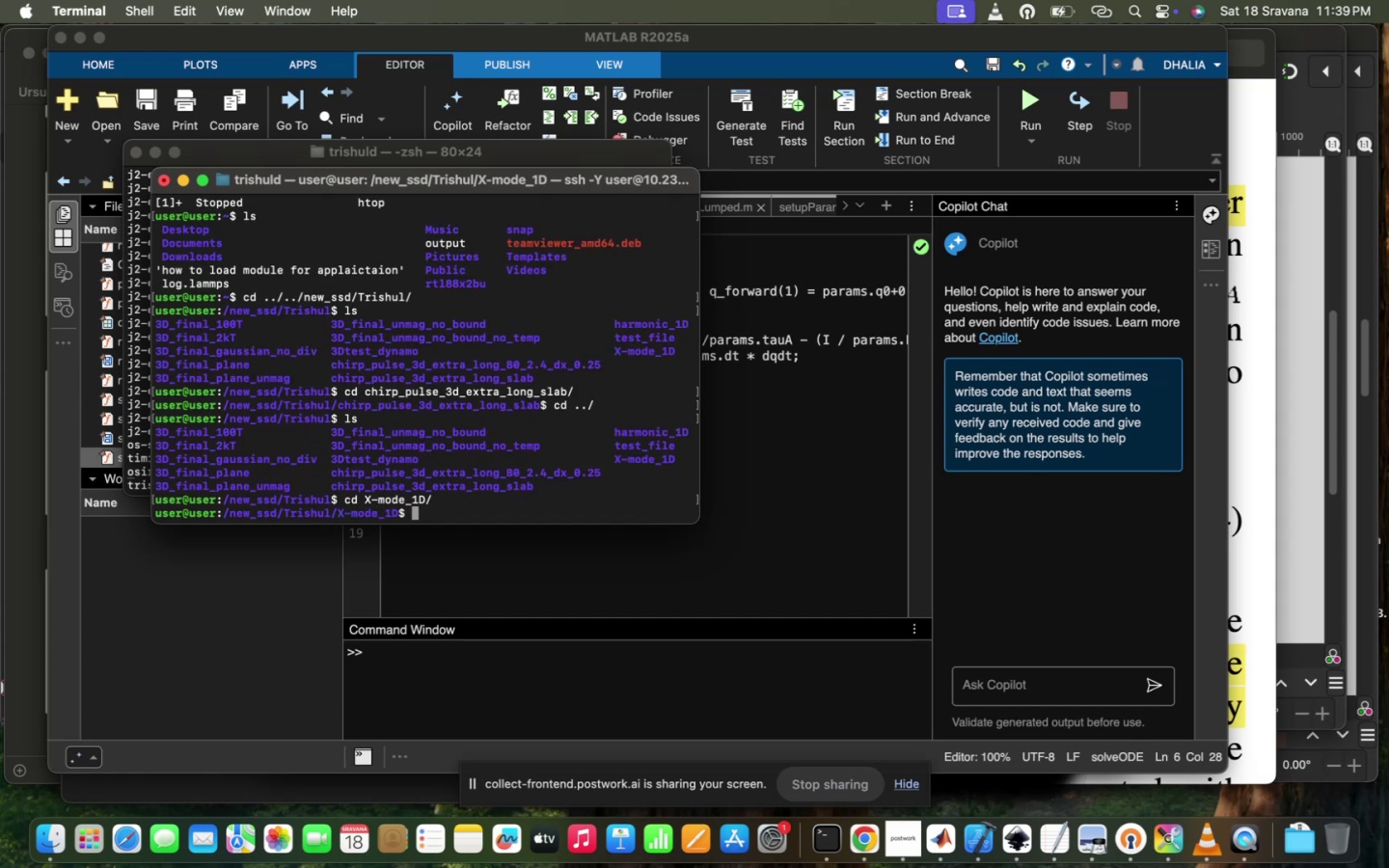 
hold_key(key=Tab, duration=0.3)
 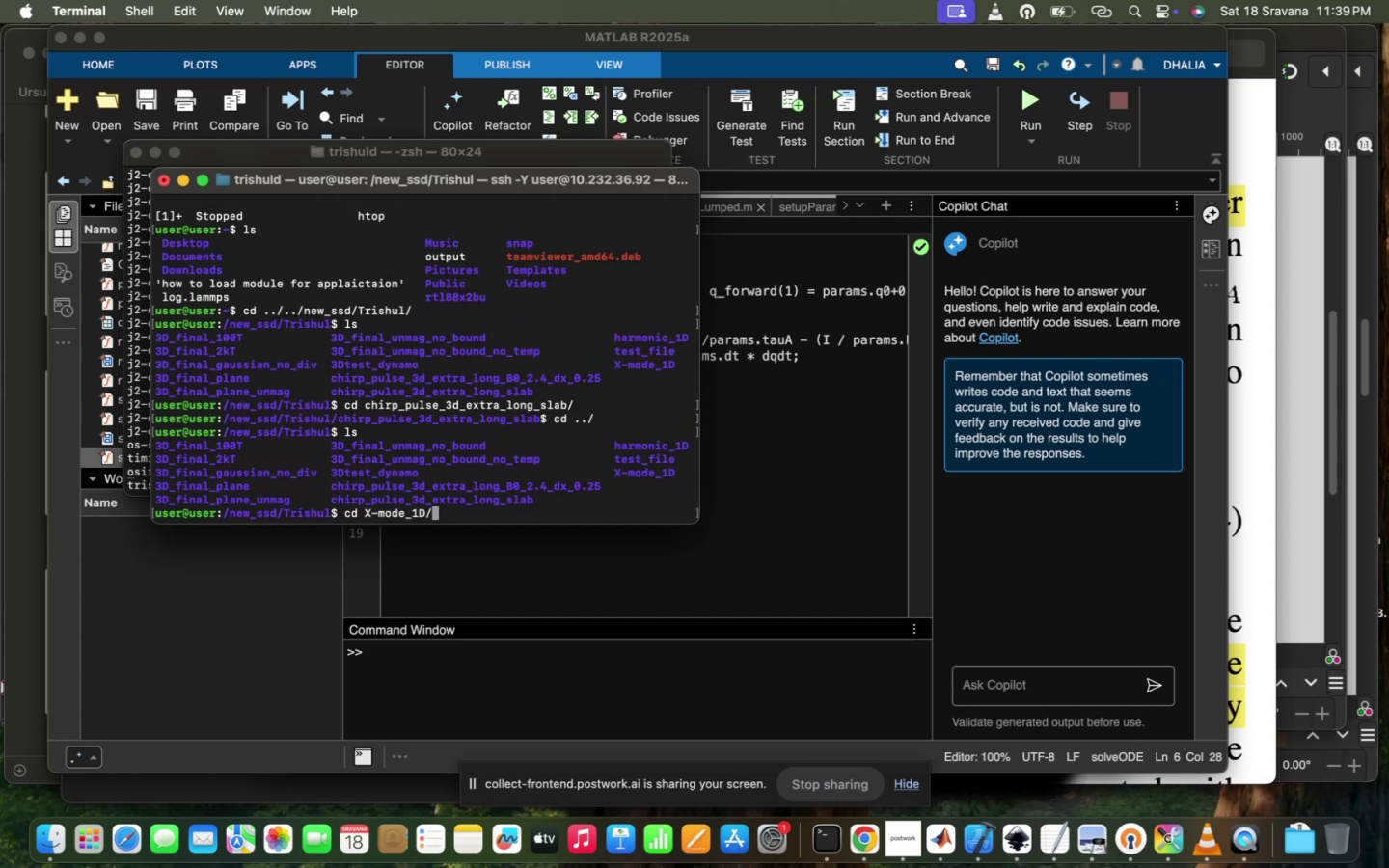 
key(Enter)
 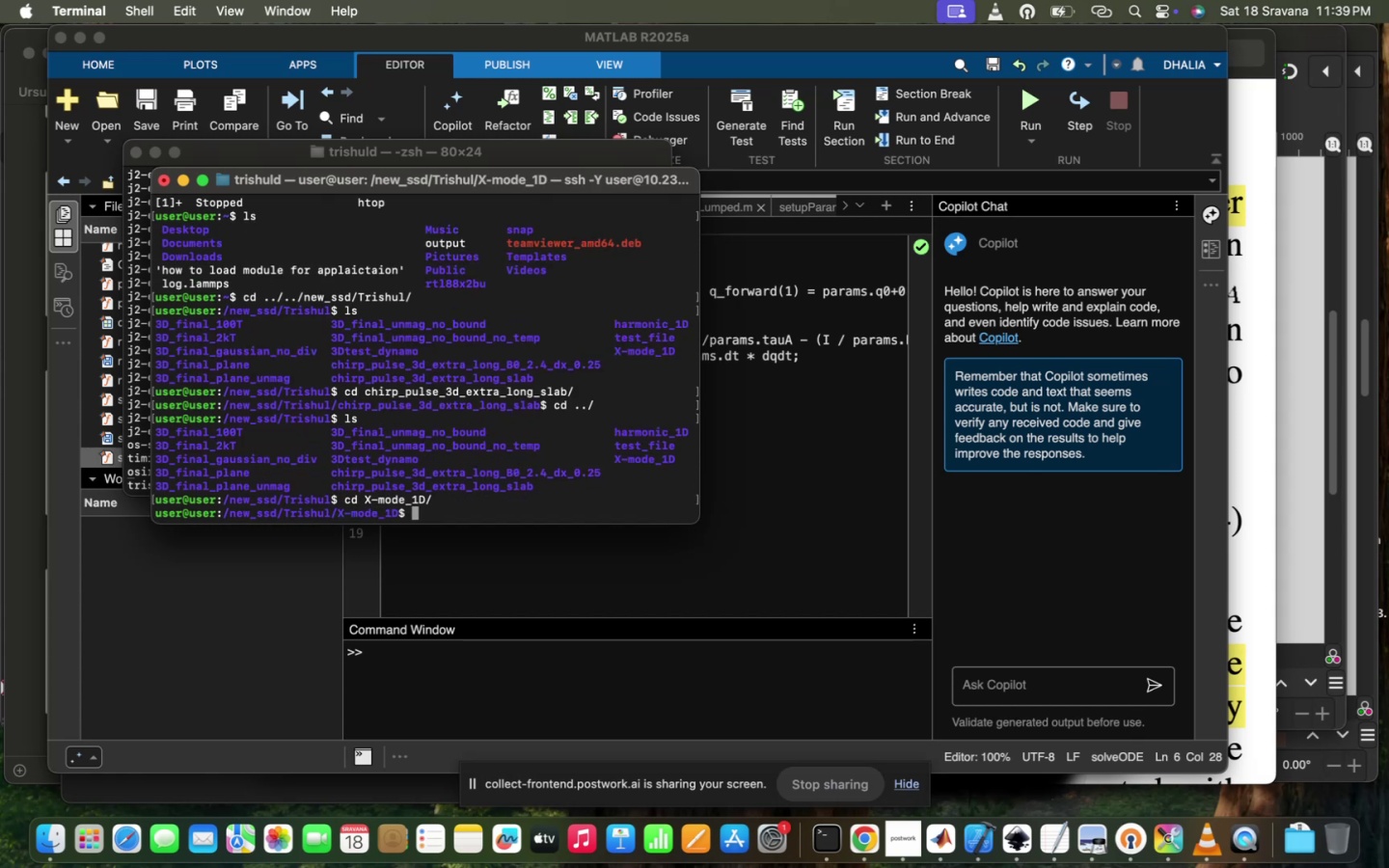 
type(ls)
 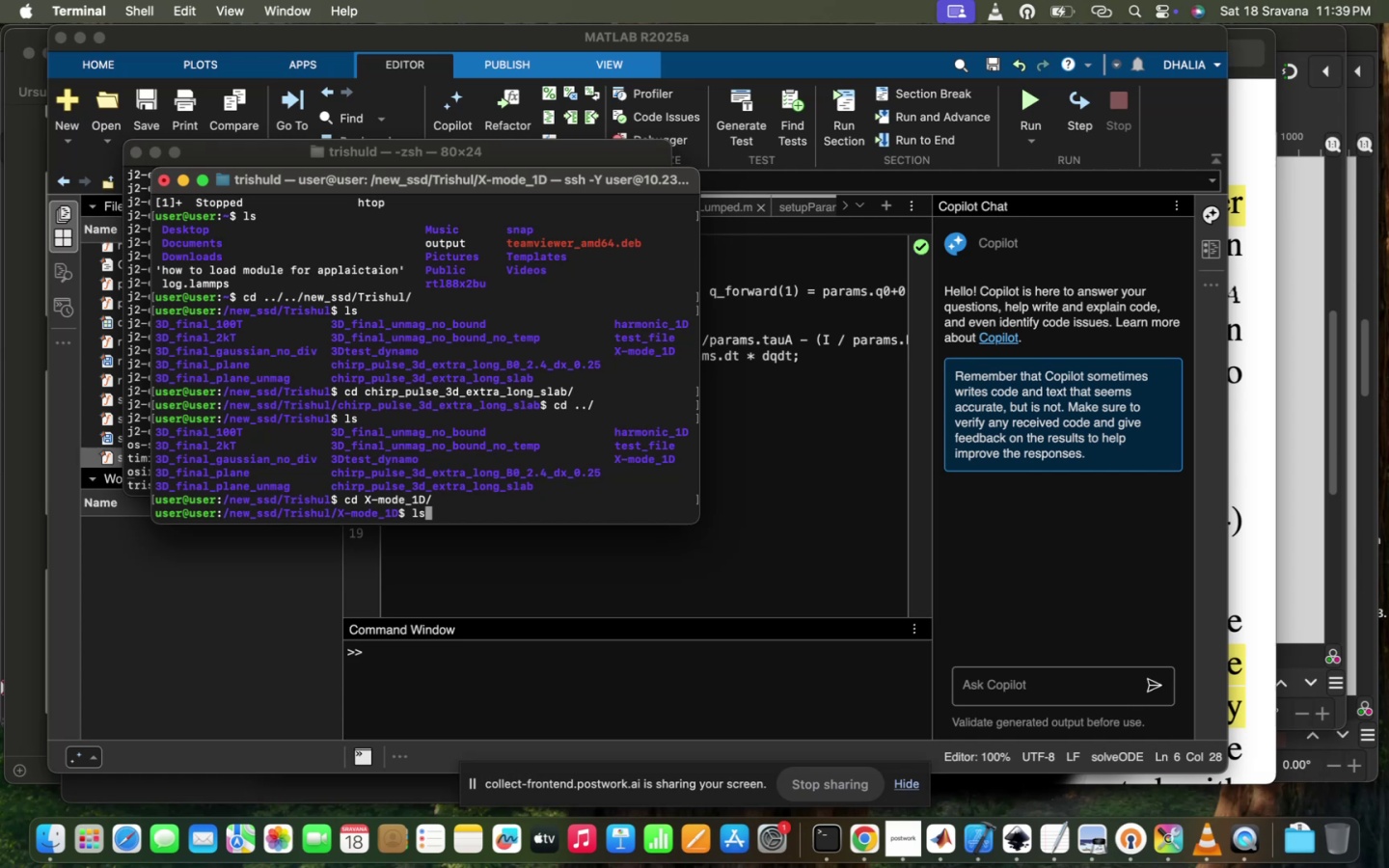 
key(Enter)
 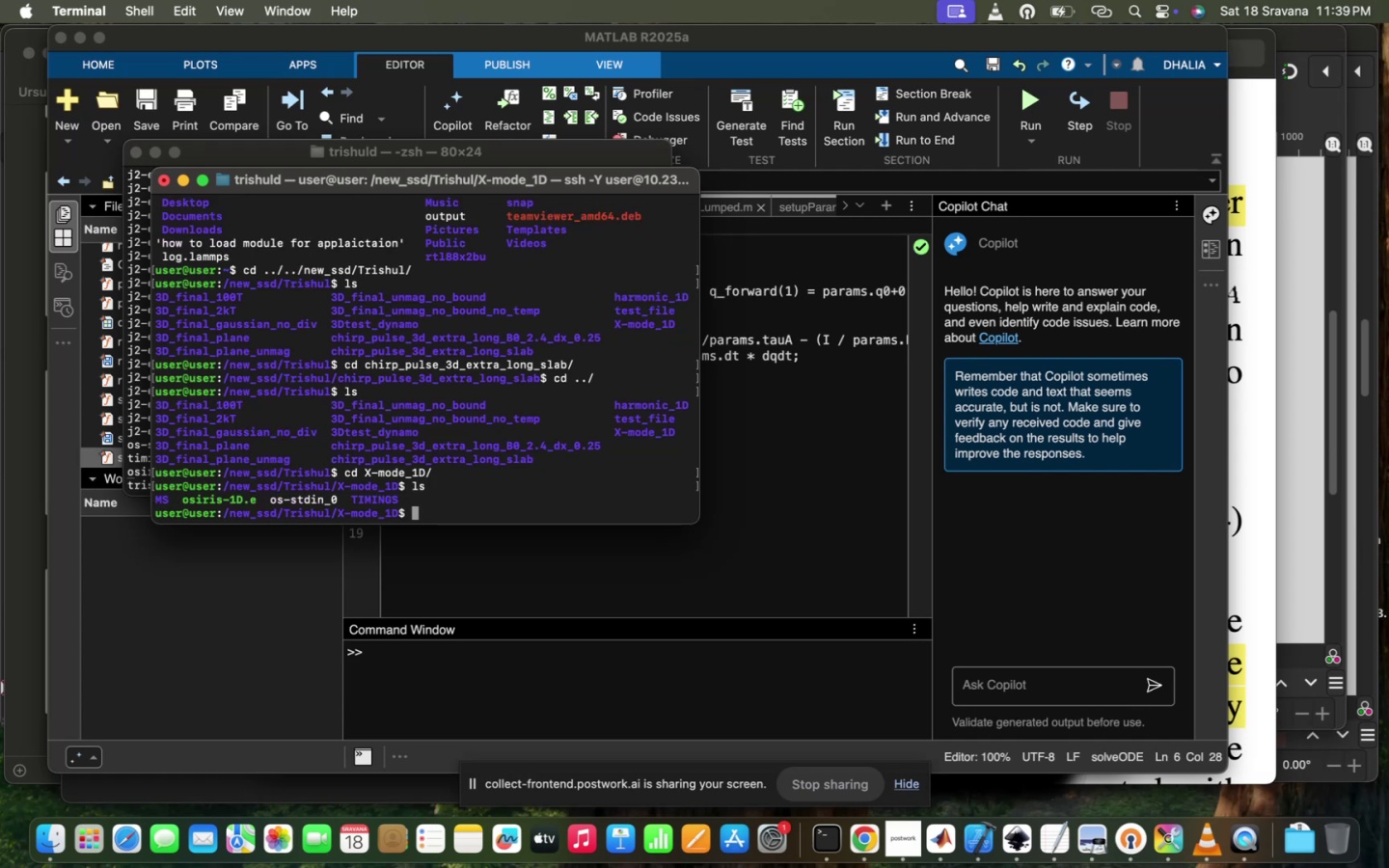 
wait(6.31)
 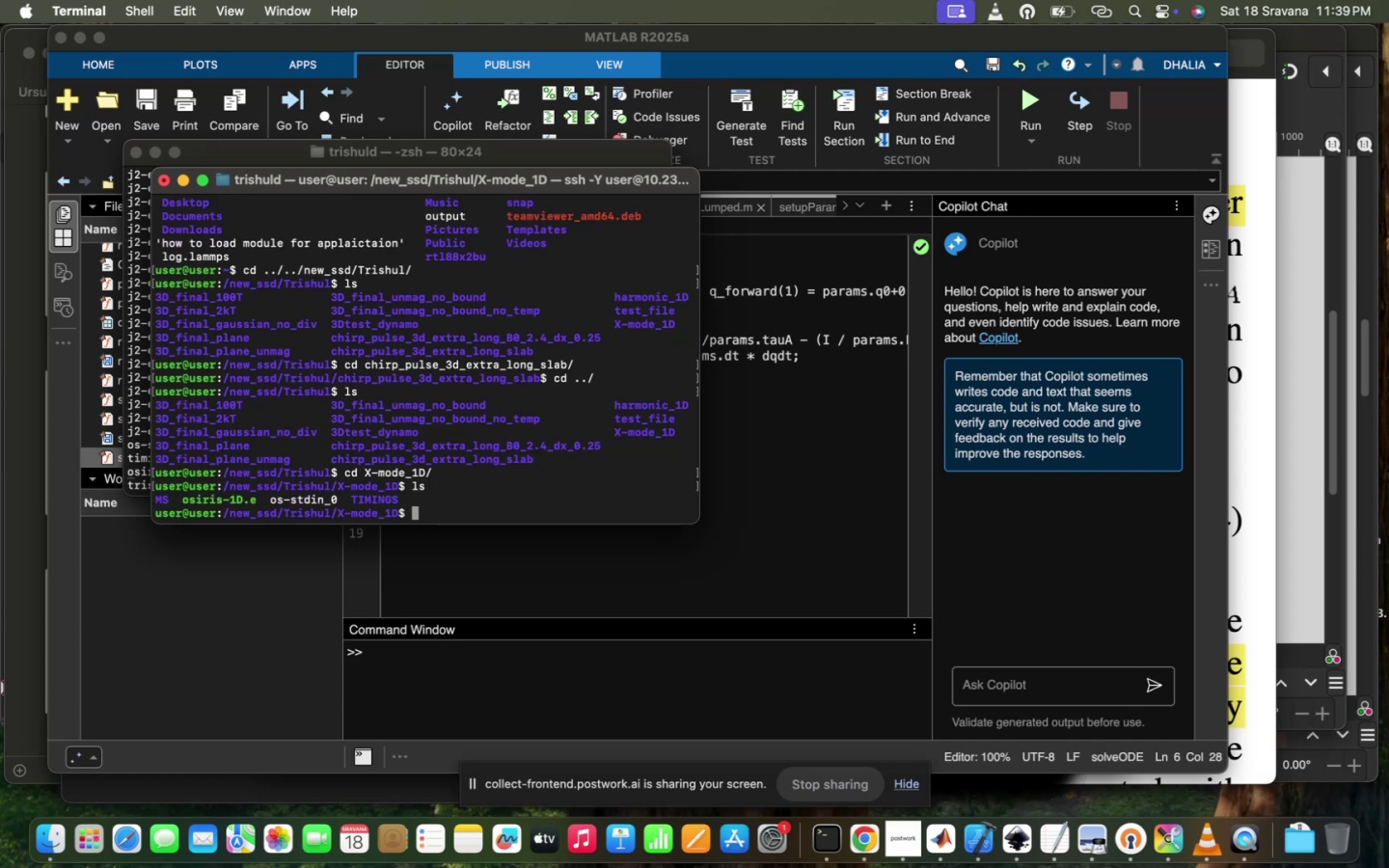 
type(xs \\\)
key(Backspace)
key(Backspace)
key(Backspace)
key(Backspace)
key(Backspace)
key(Backspace)
key(Backspace)
type(cd )
 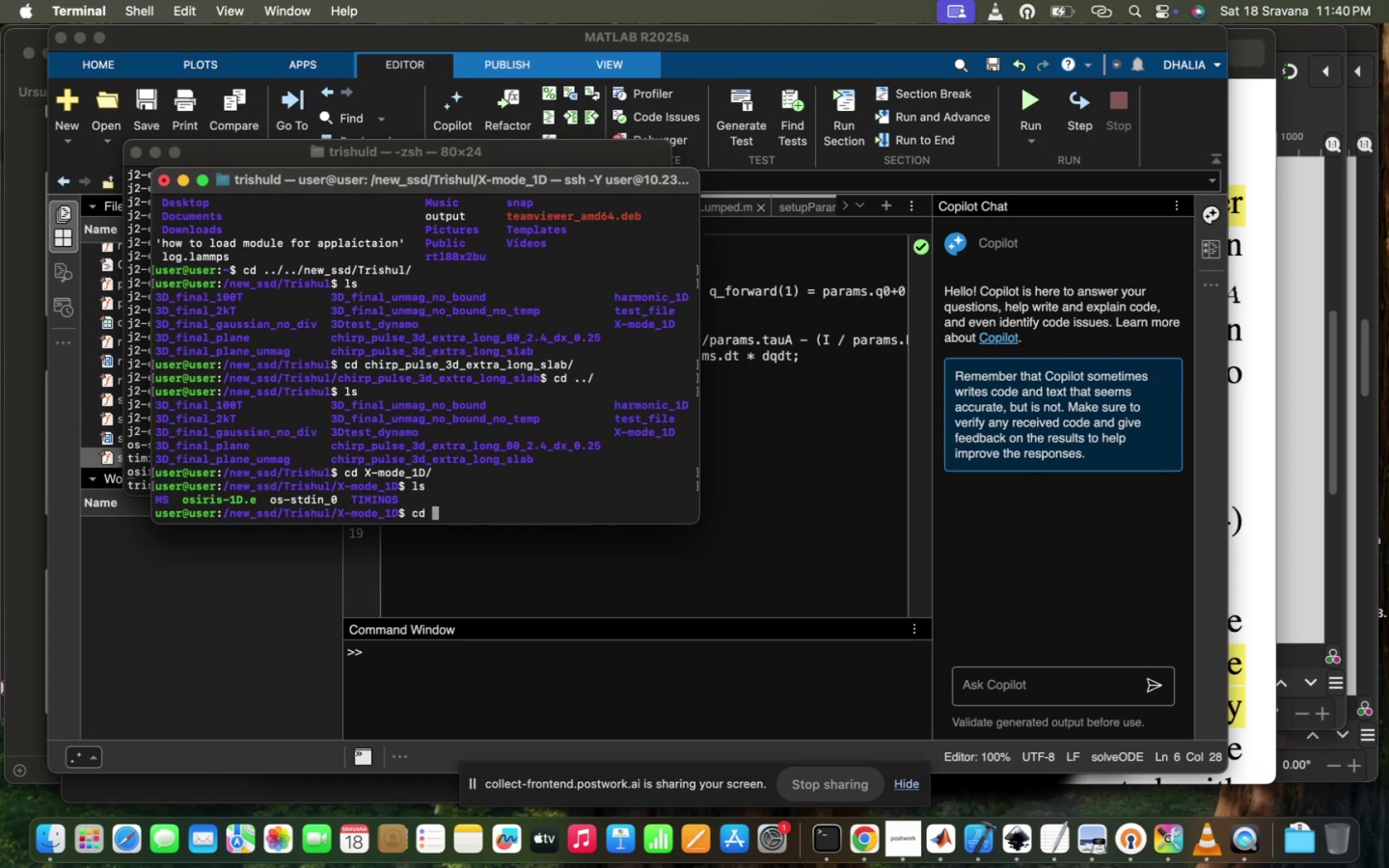 
type(\\\)
key(Backspace)
key(Backspace)
key(Backspace)
key(Backspace)
key(Backspace)
key(Backspace)
key(Backspace)
type(cd)
key(Backspace)
key(Backspace)
key(Backspace)
type(vi so-)
key(Backspace)
key(Backspace)
key(Backspace)
type(os-)
key(Tab)
 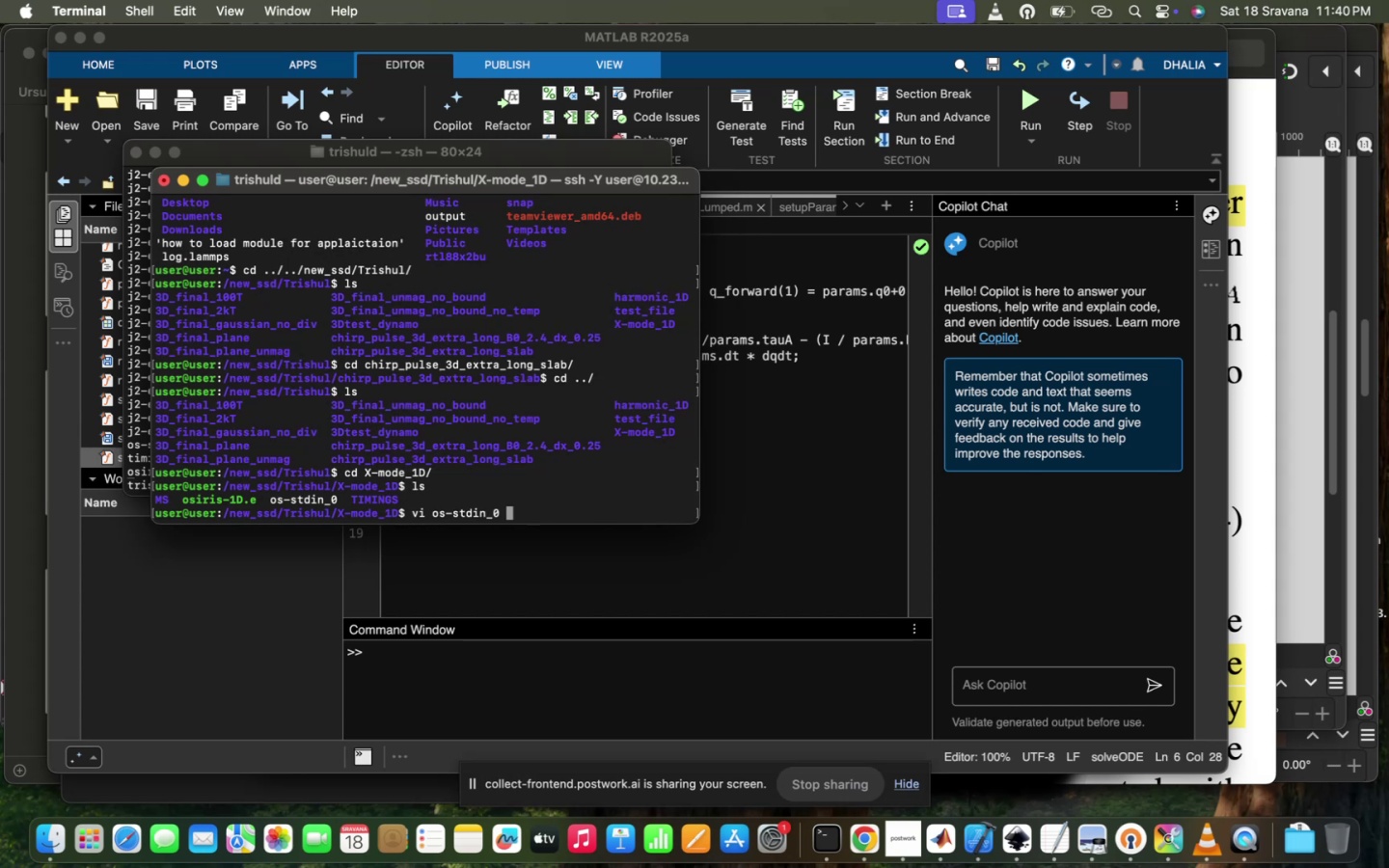 
hold_key(key=Enter, duration=0.77)
 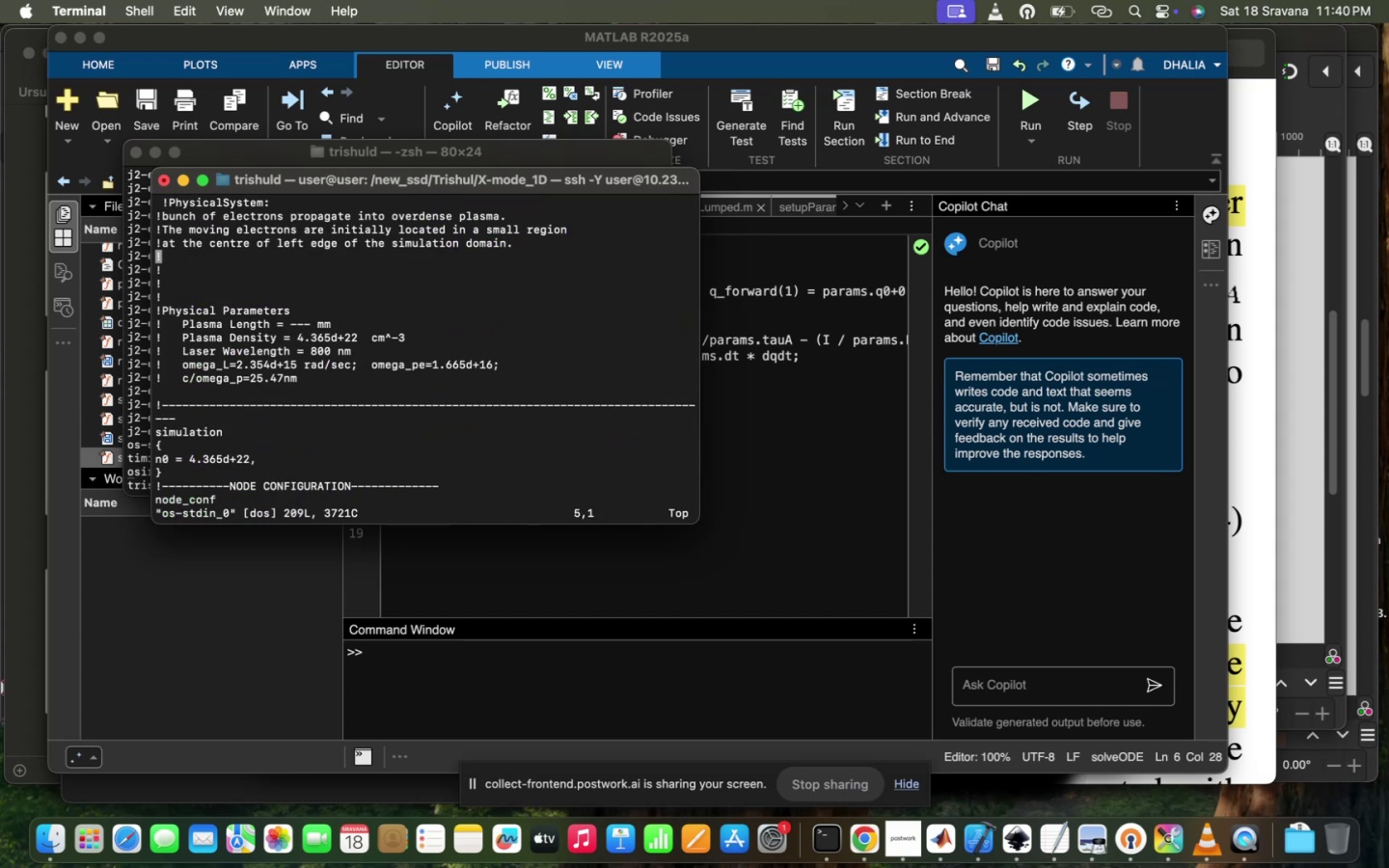 
scroll: coordinate [677, 522], scroll_direction: down, amount: 233.0
 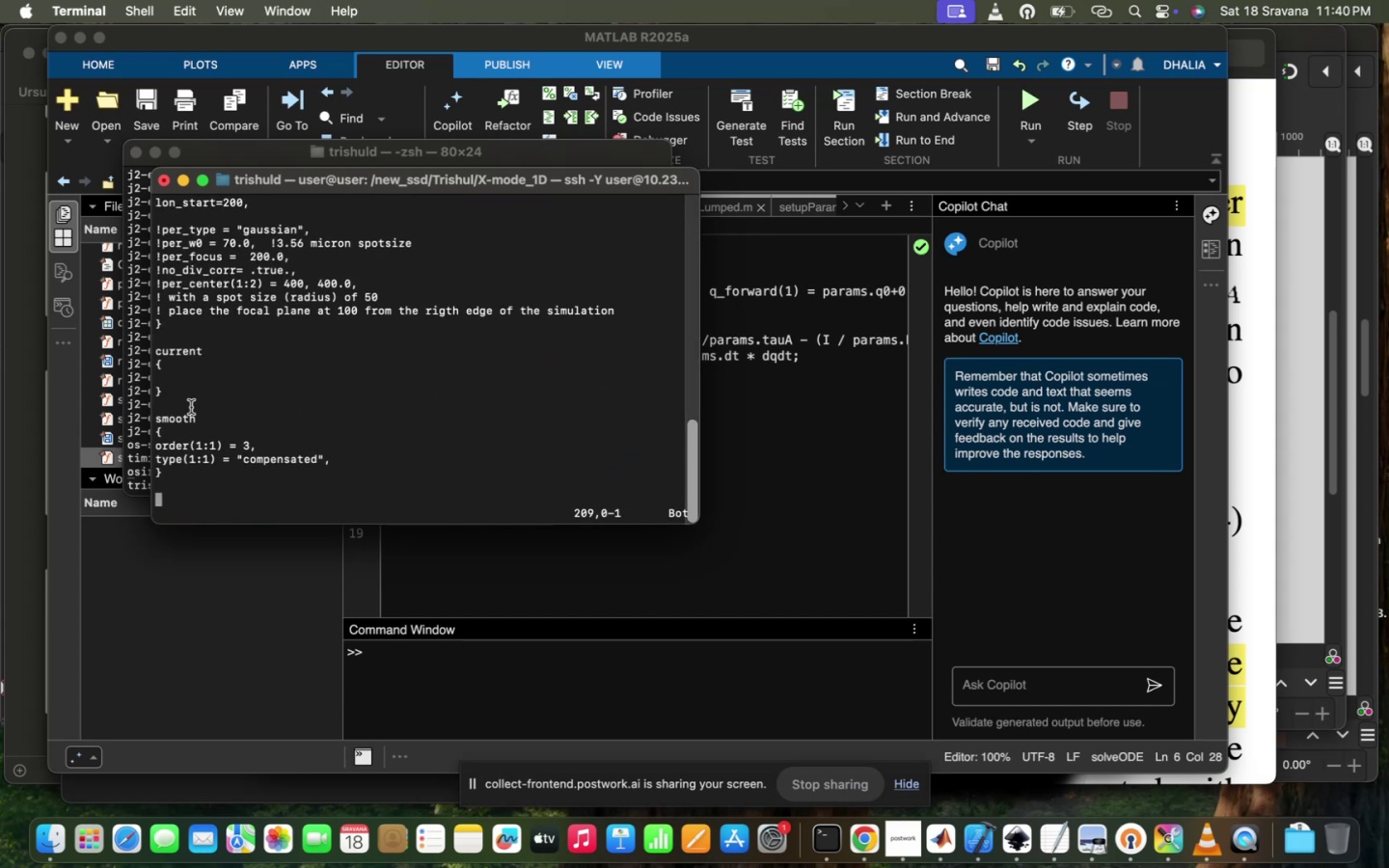 
scroll: coordinate [197, 436], scroll_direction: up, amount: 12.0
 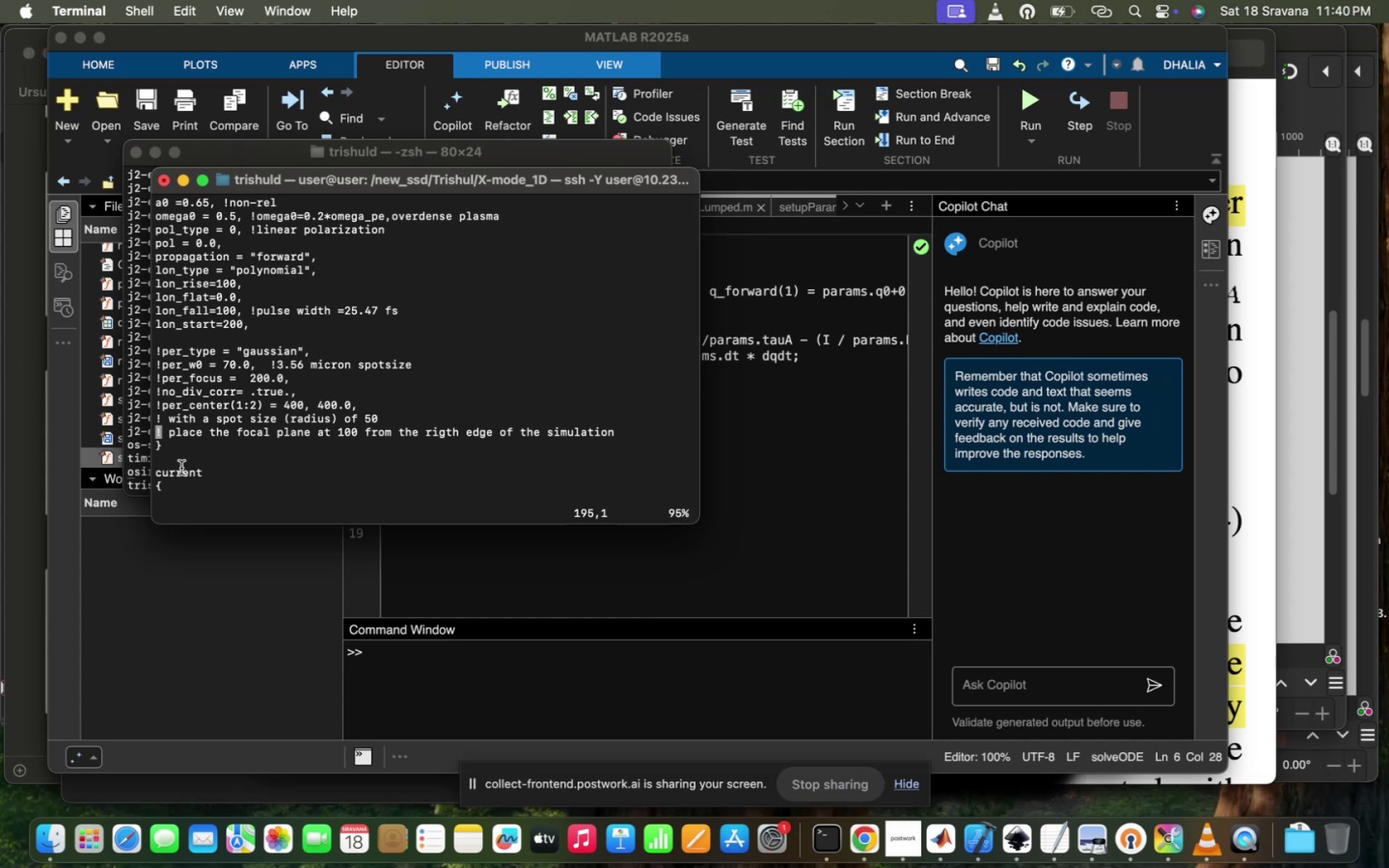 
left_click_drag(start_coordinate=[168, 450], to_coordinate=[148, 448])
 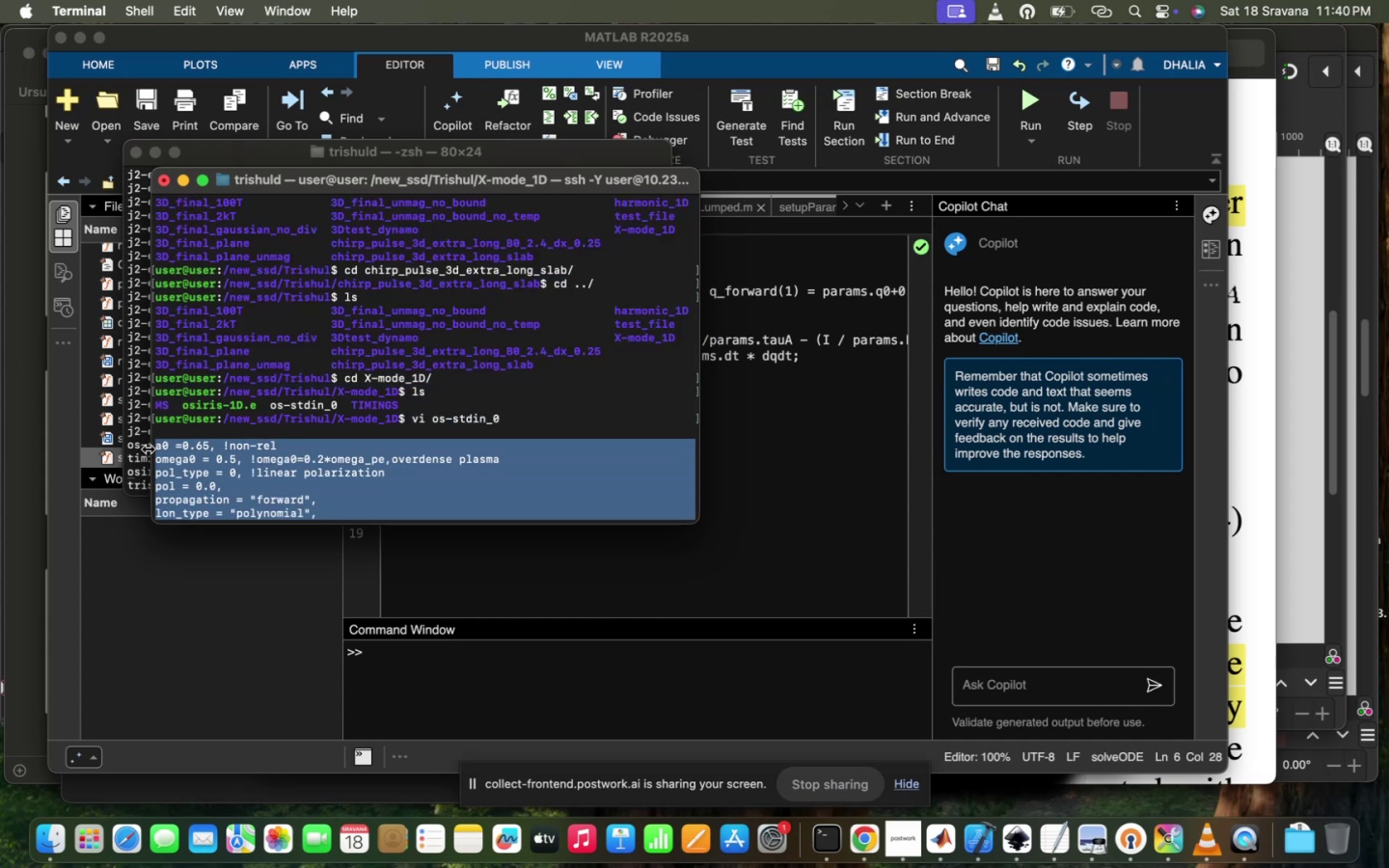 
key(Meta+C)
 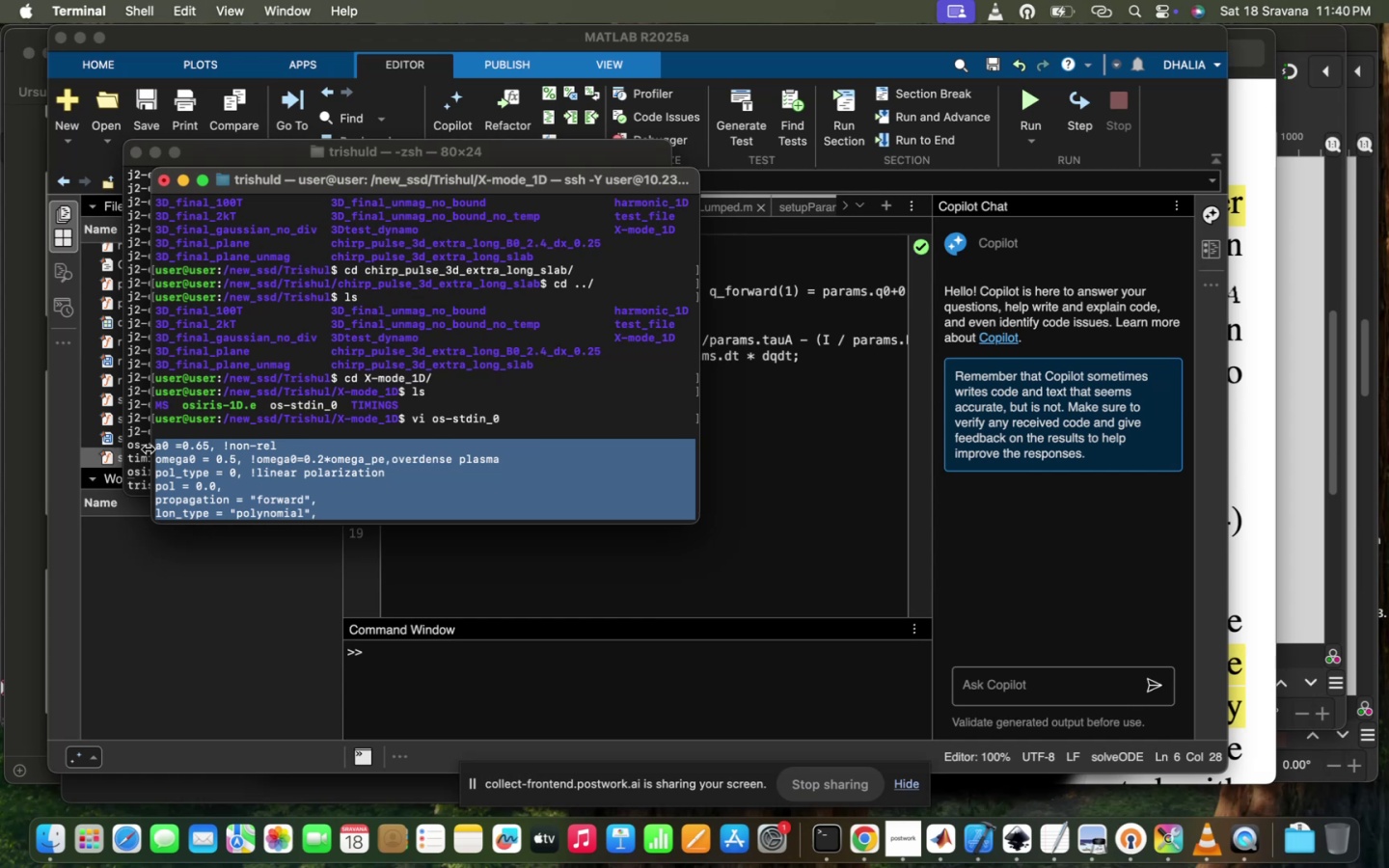 
scroll: coordinate [303, 456], scroll_direction: down, amount: 128.0
 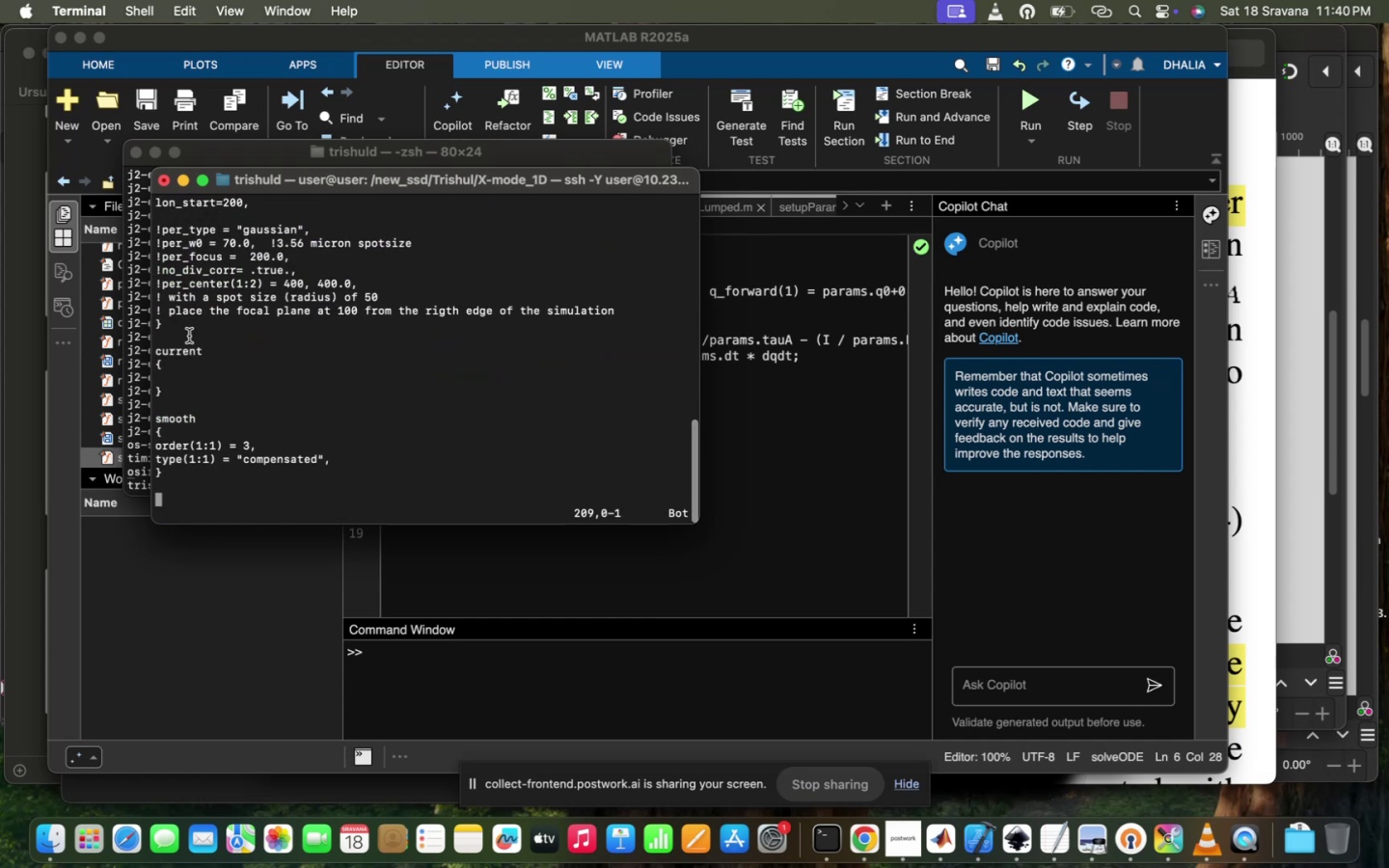 
hold_key(key=ArrowDown, duration=1.19)
 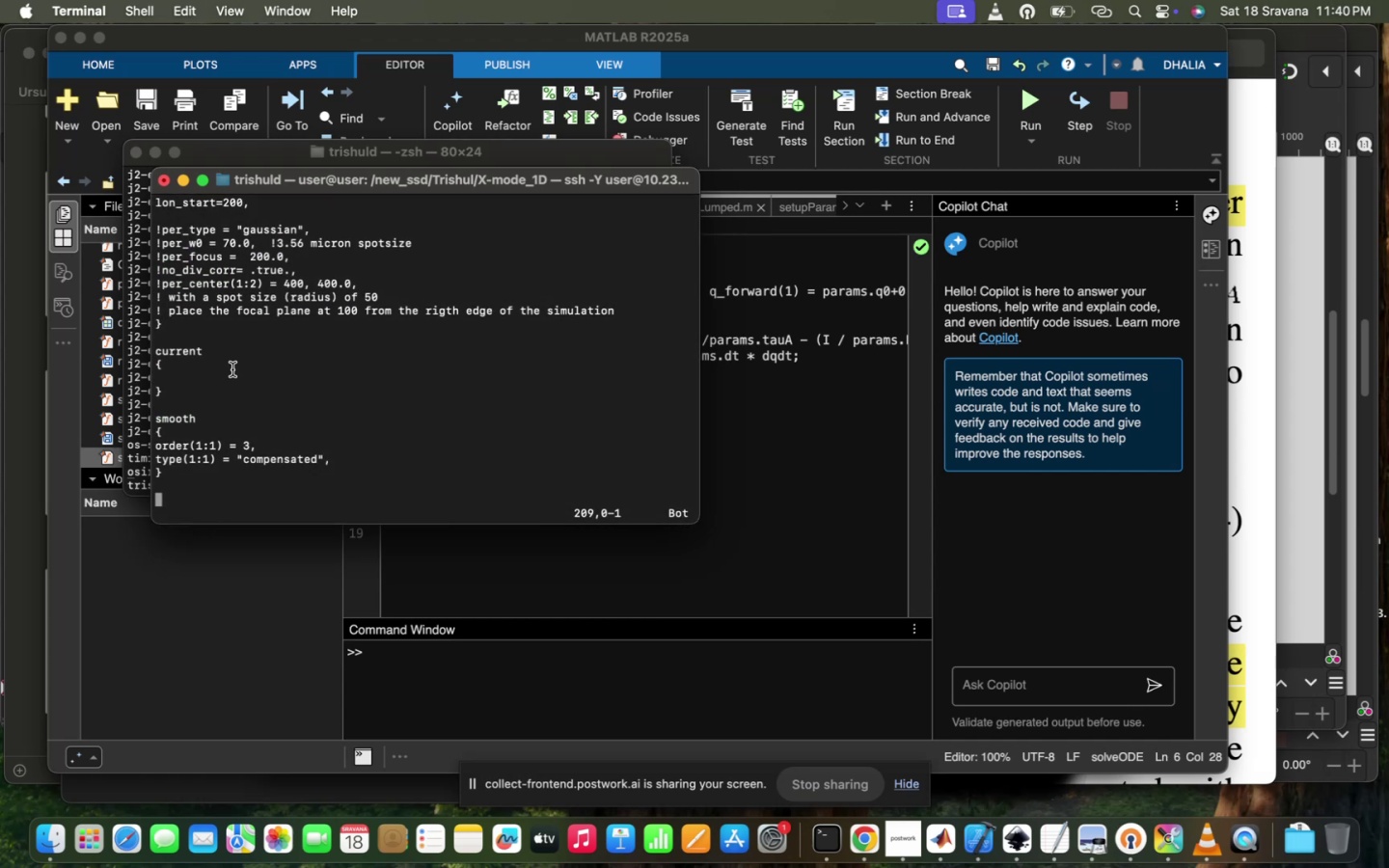 
key(ArrowUp)
 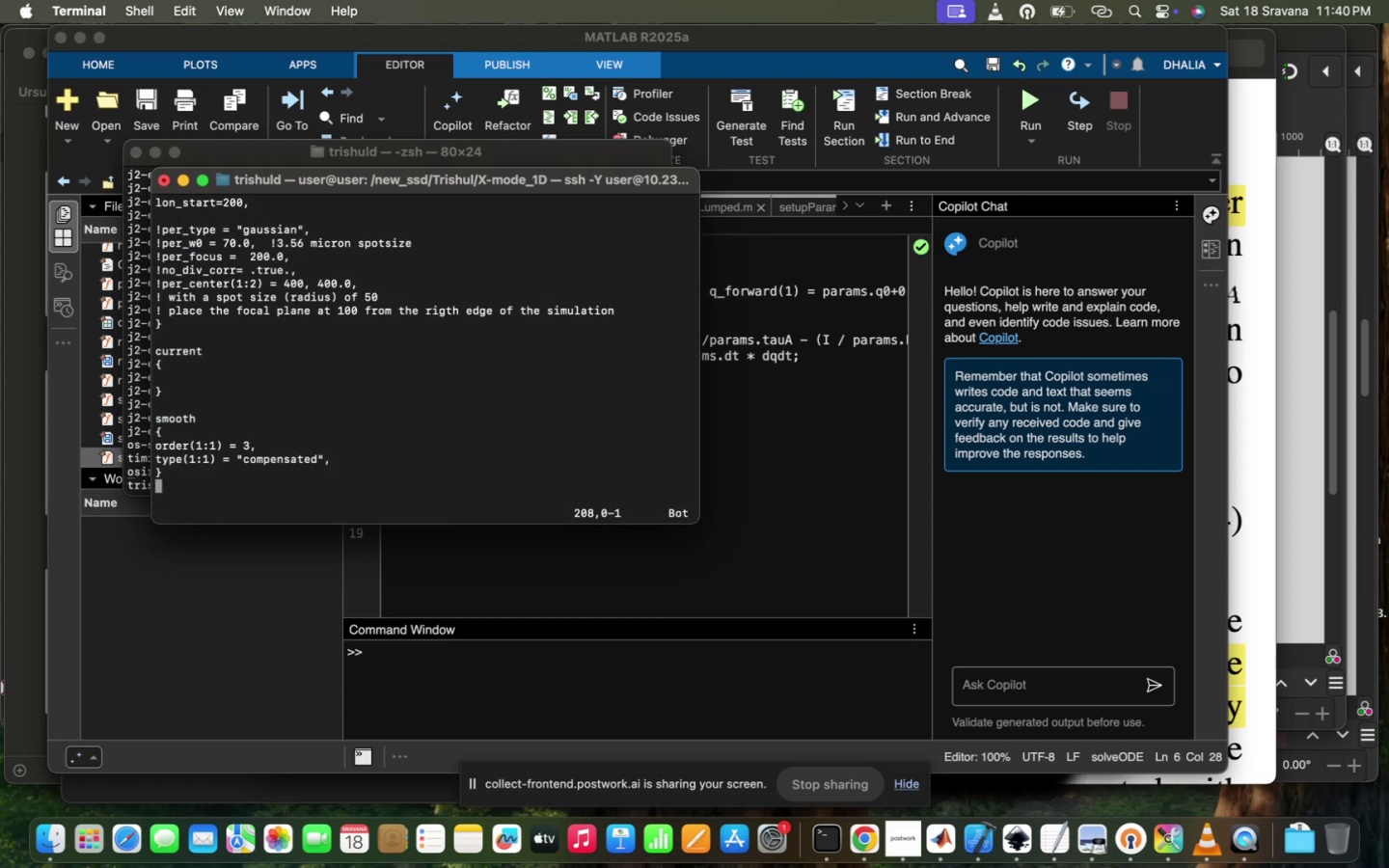 
key(ArrowUp)
 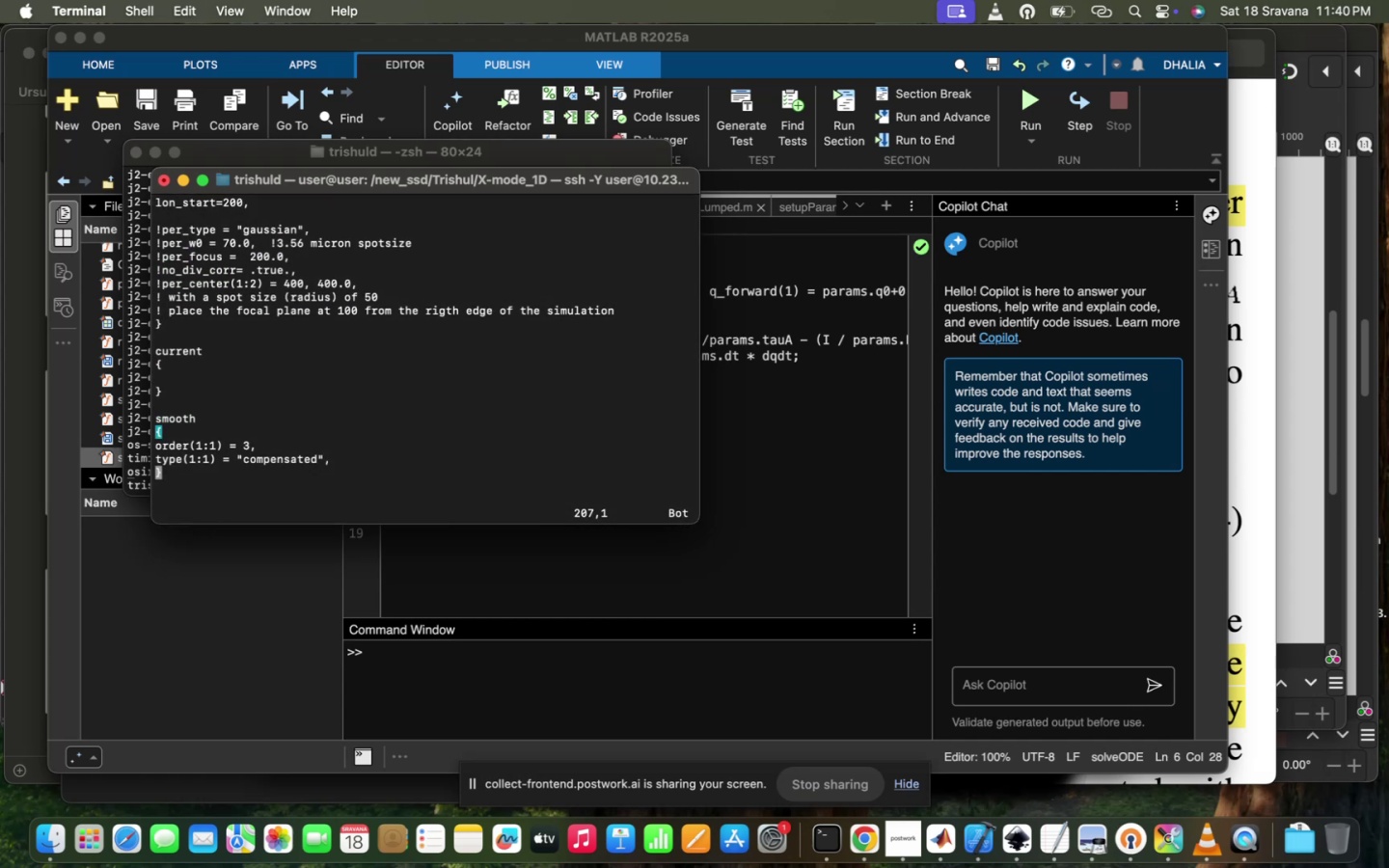 
key(ArrowUp)
 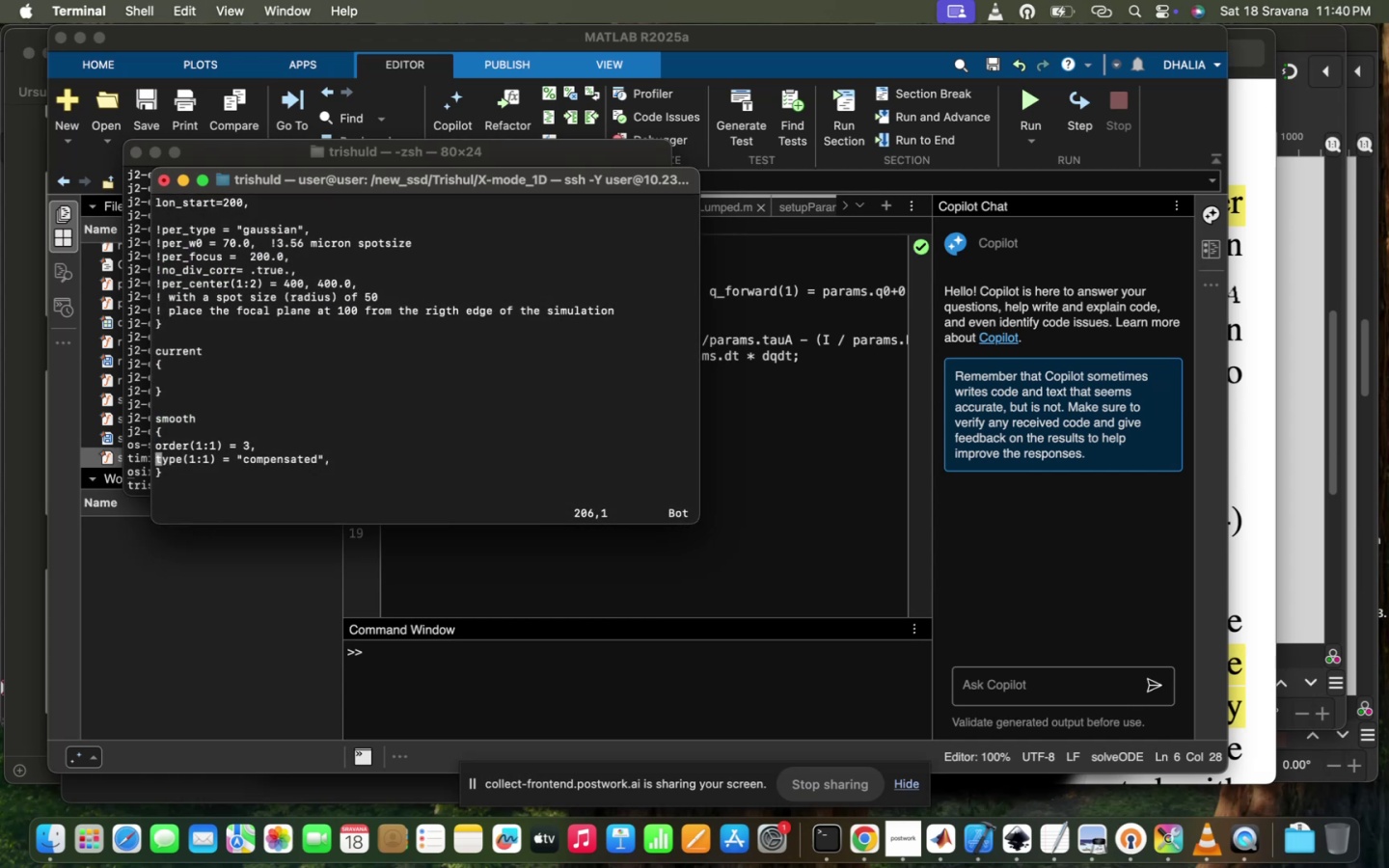 
key(ArrowUp)
 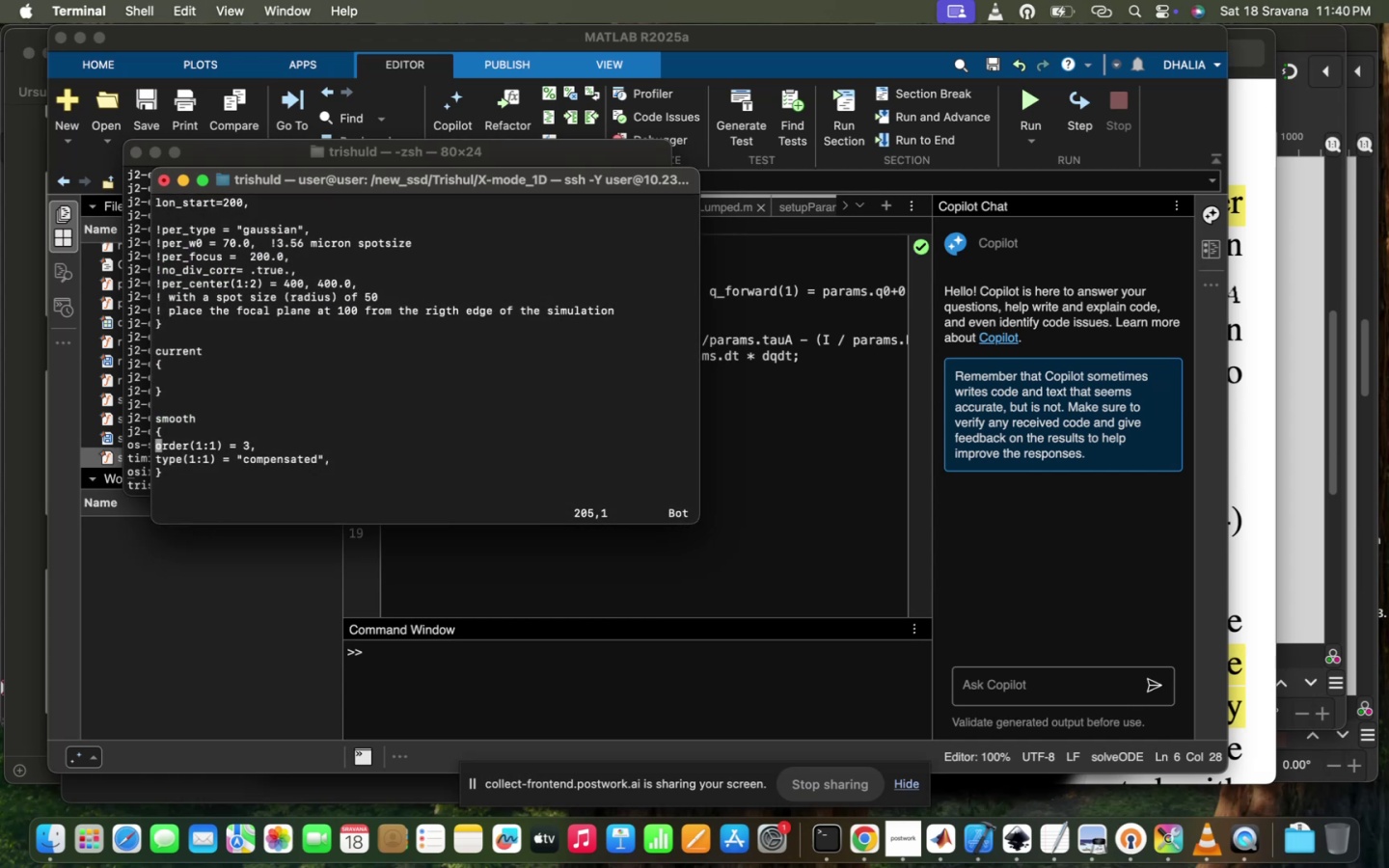 
key(ArrowUp)
 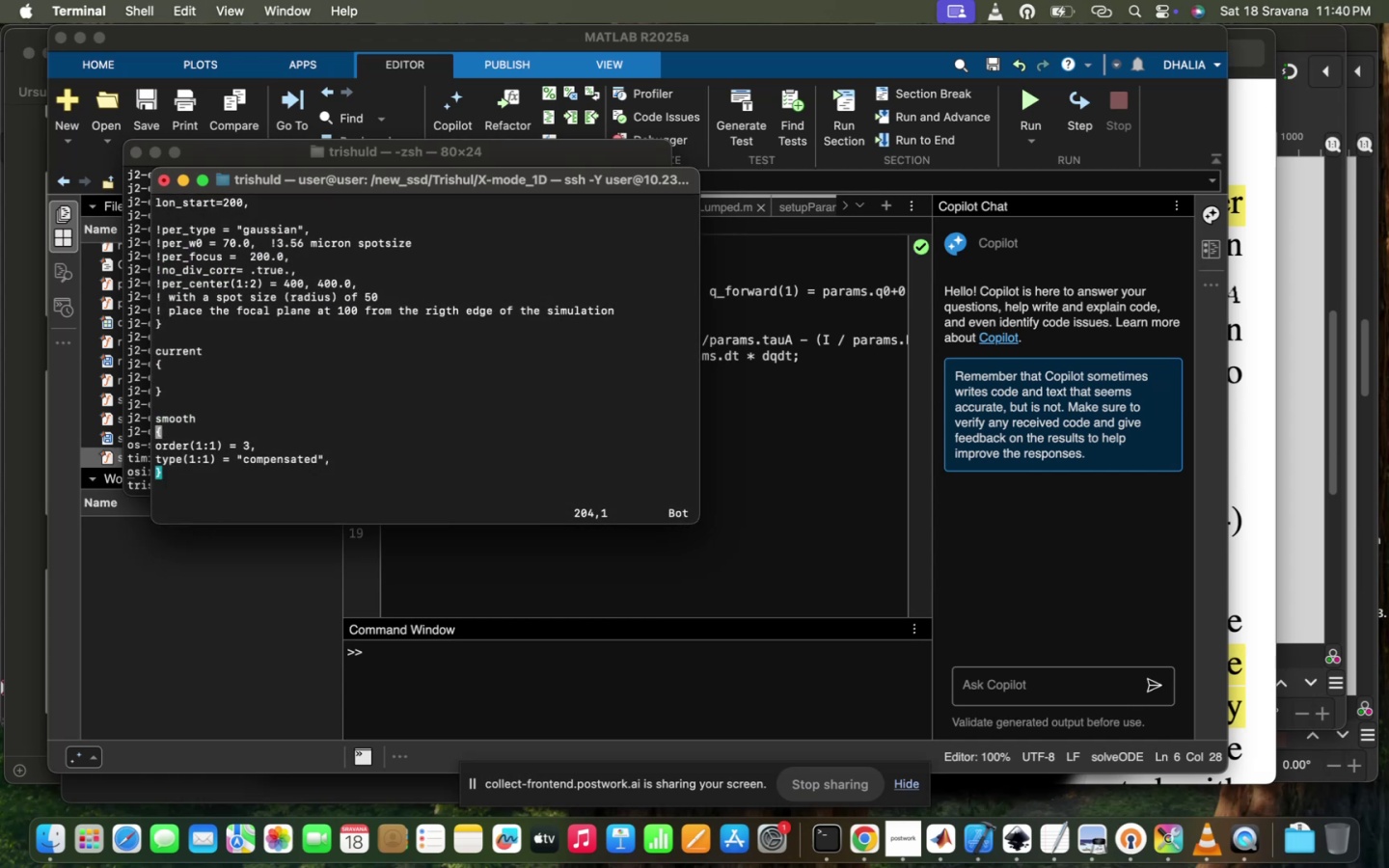 
key(ArrowUp)
 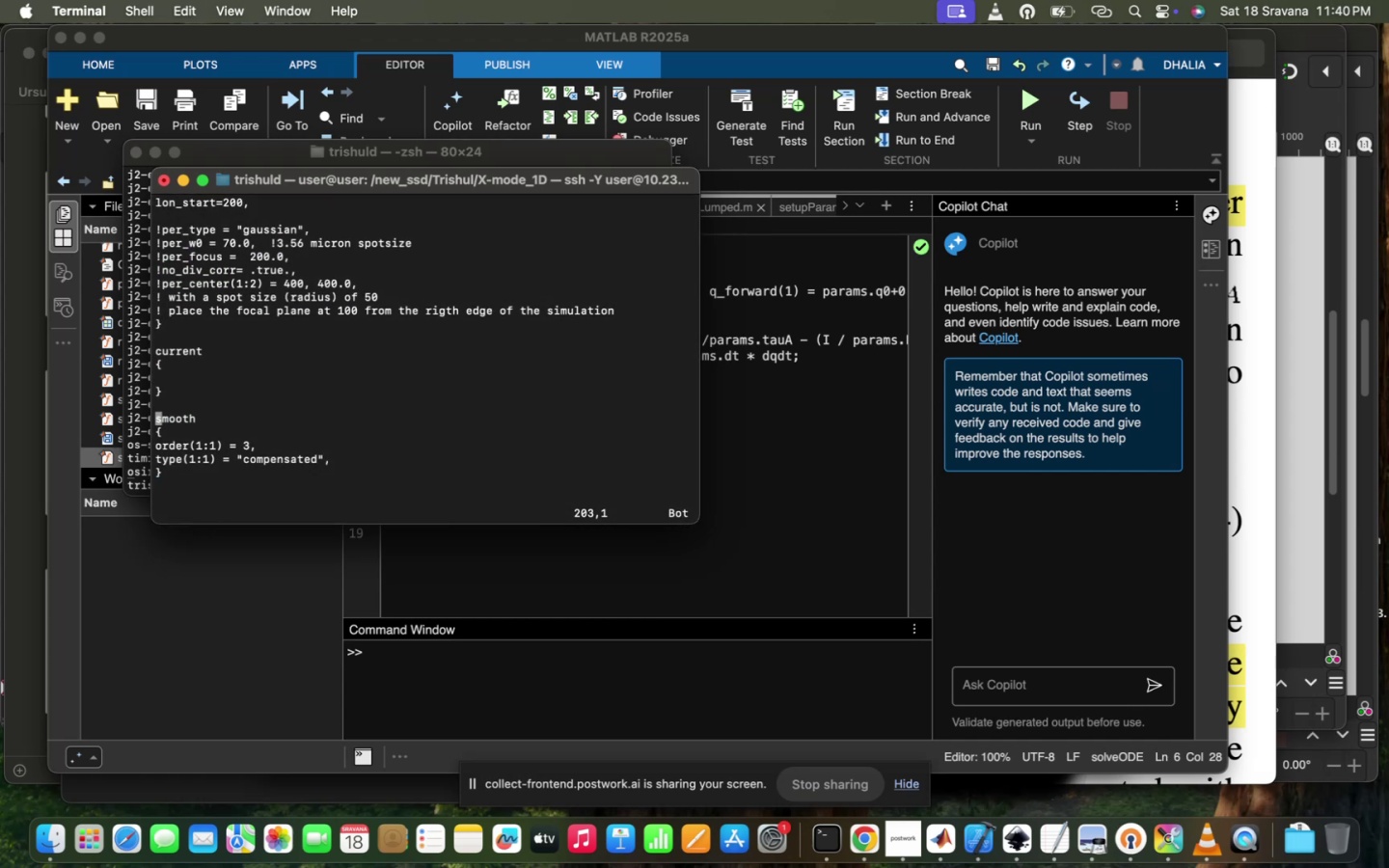 
key(ArrowUp)
 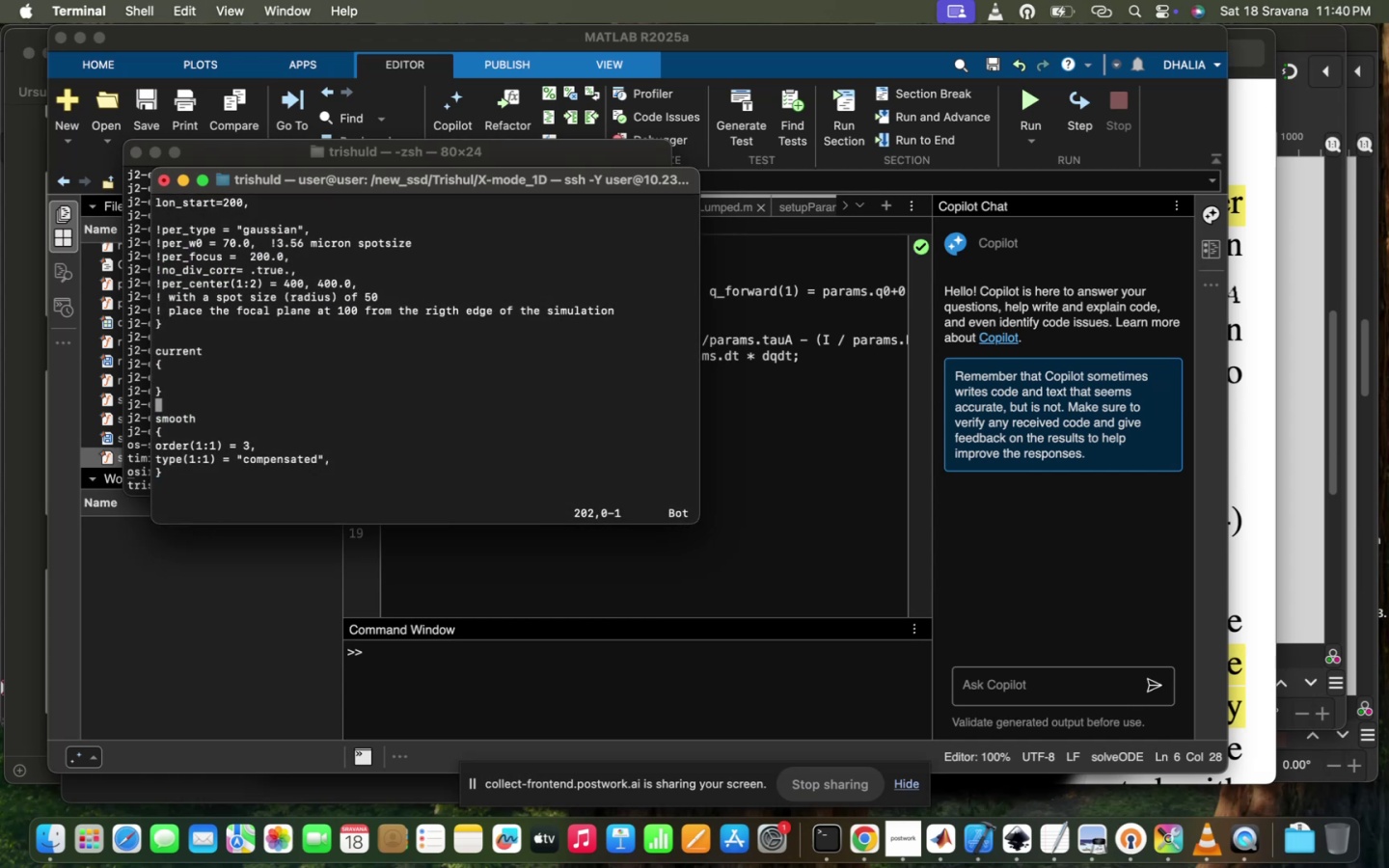 
key(ArrowUp)
 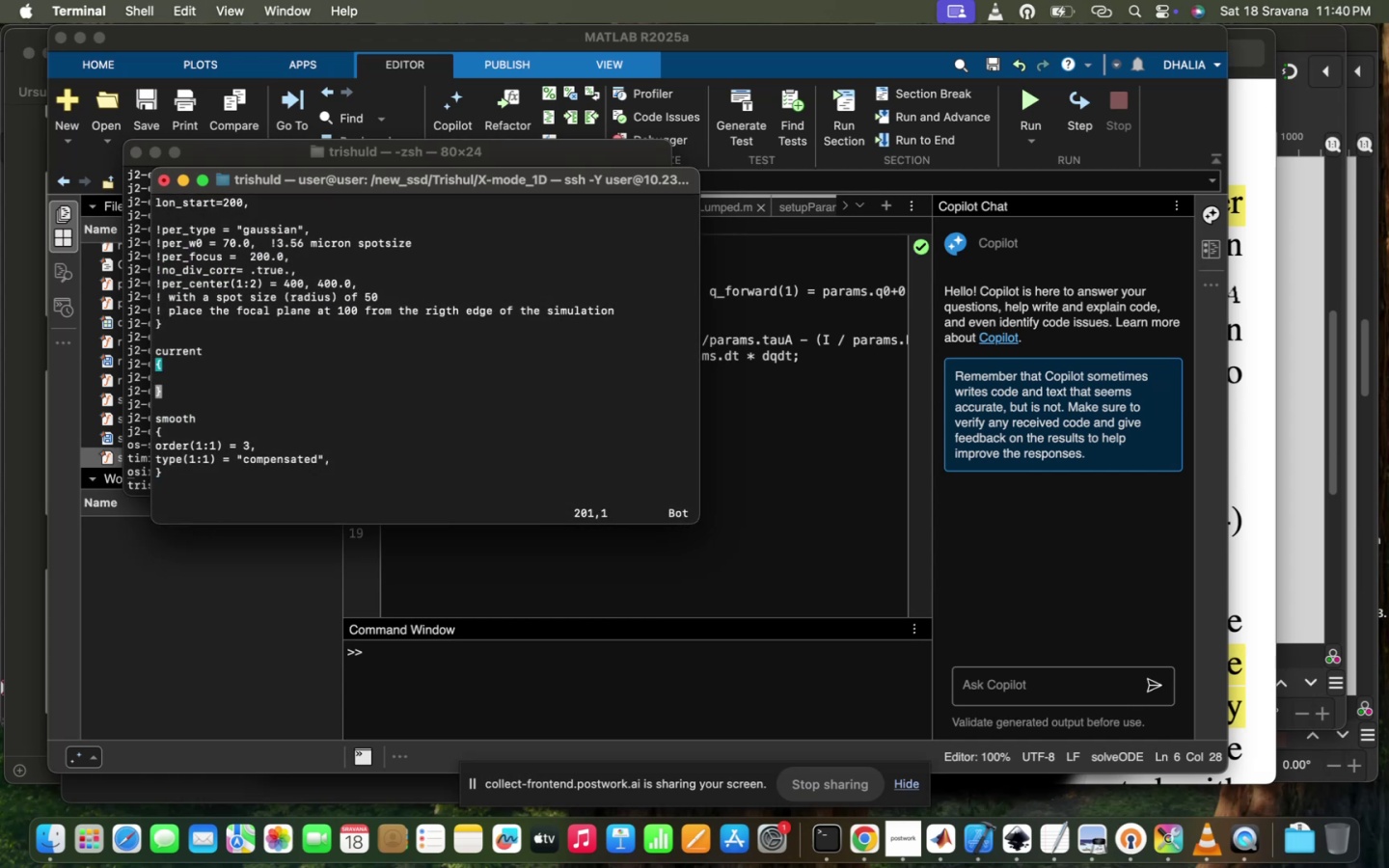 
key(ArrowUp)
 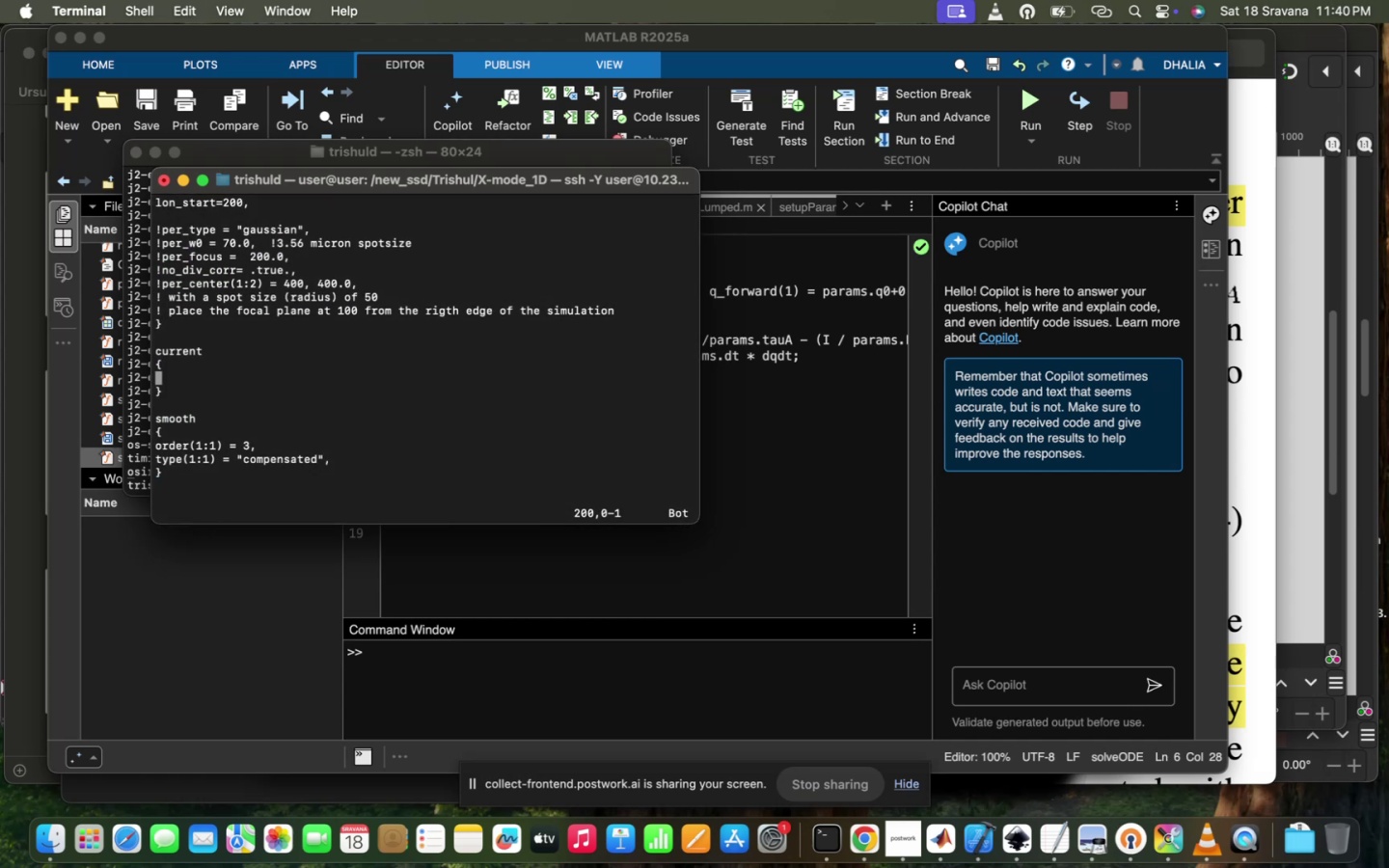 
key(ArrowUp)
 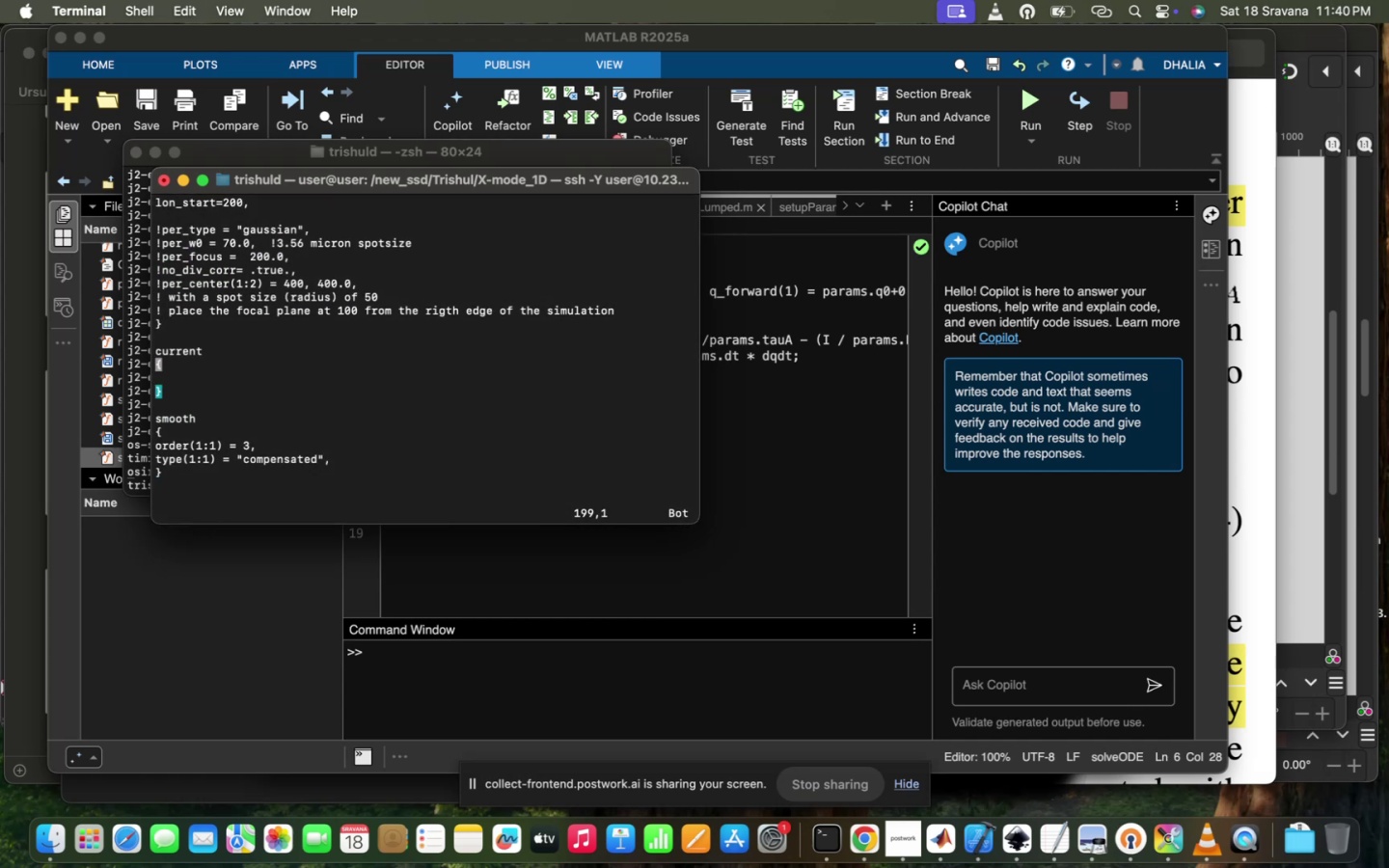 
key(ArrowUp)
 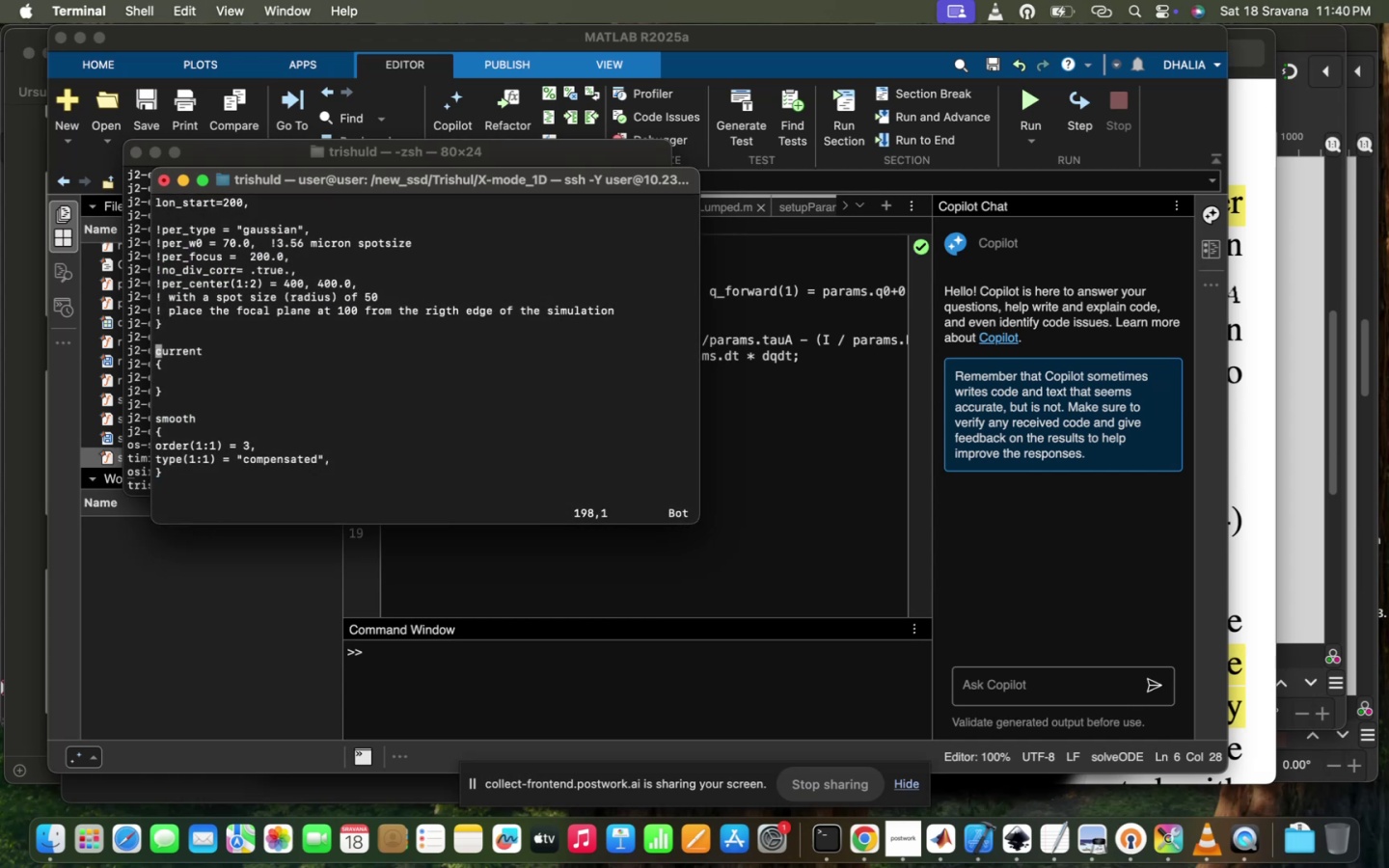 
key(ArrowDown)
 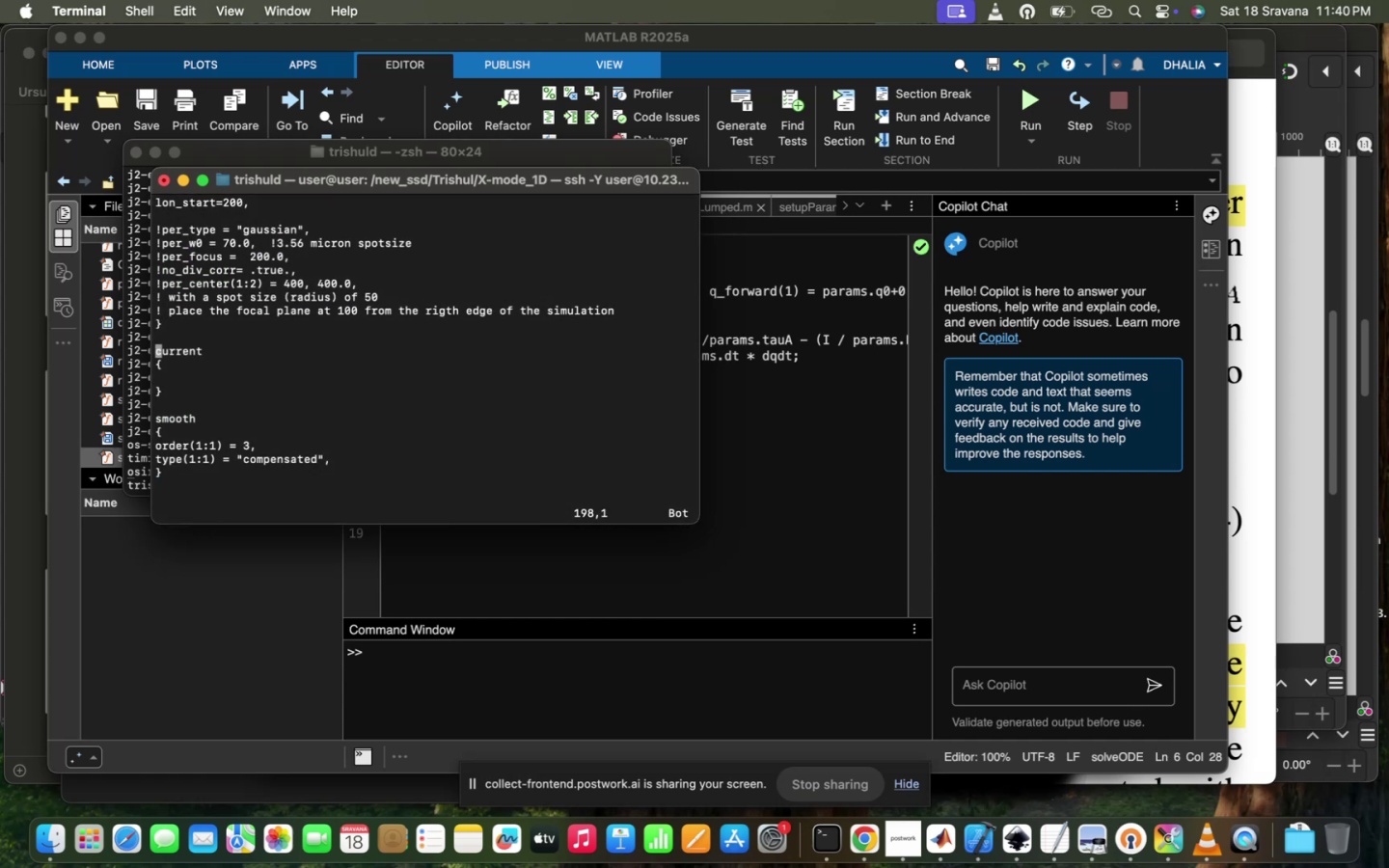 
key(ArrowUp)
 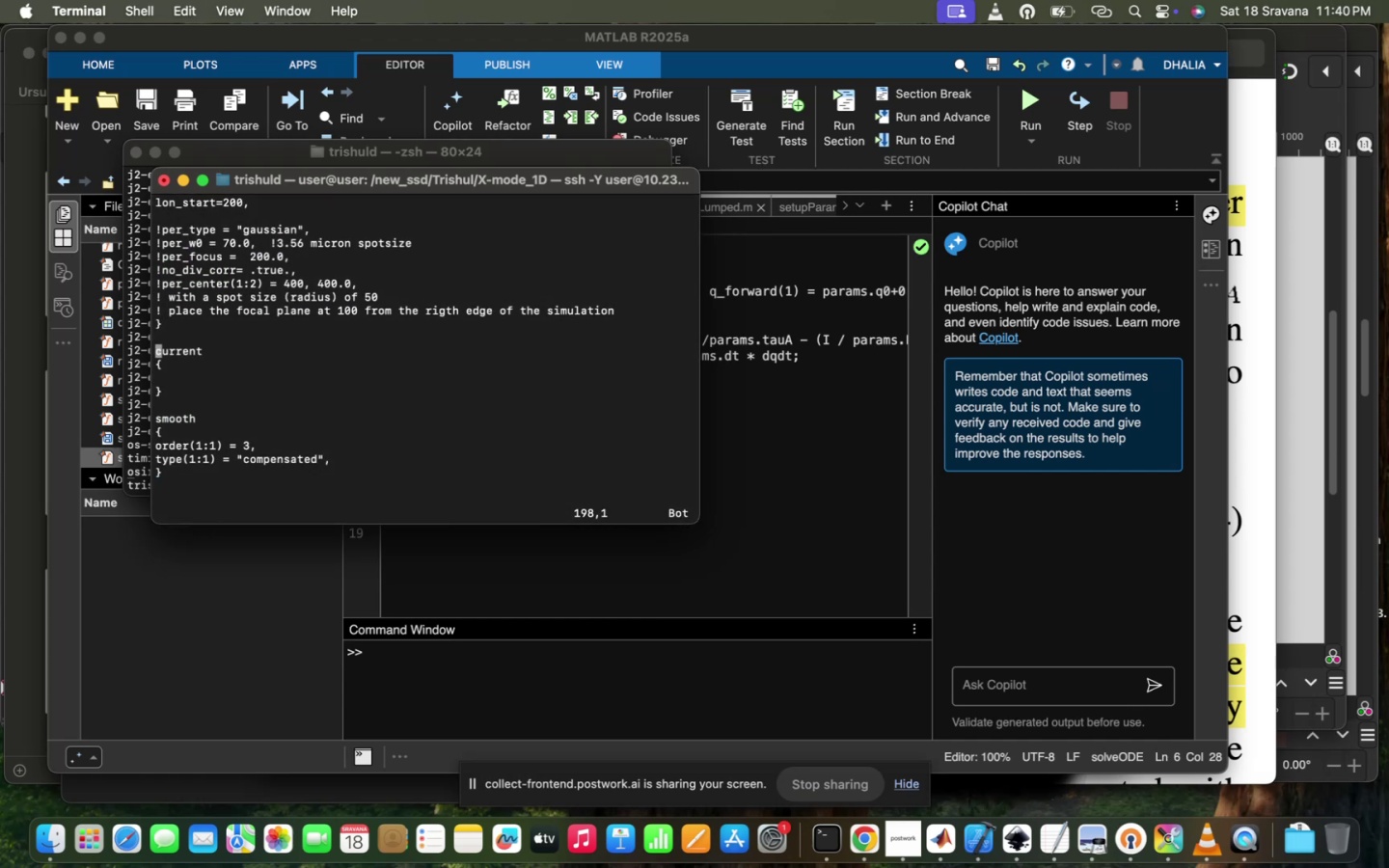 
key(ArrowDown)
 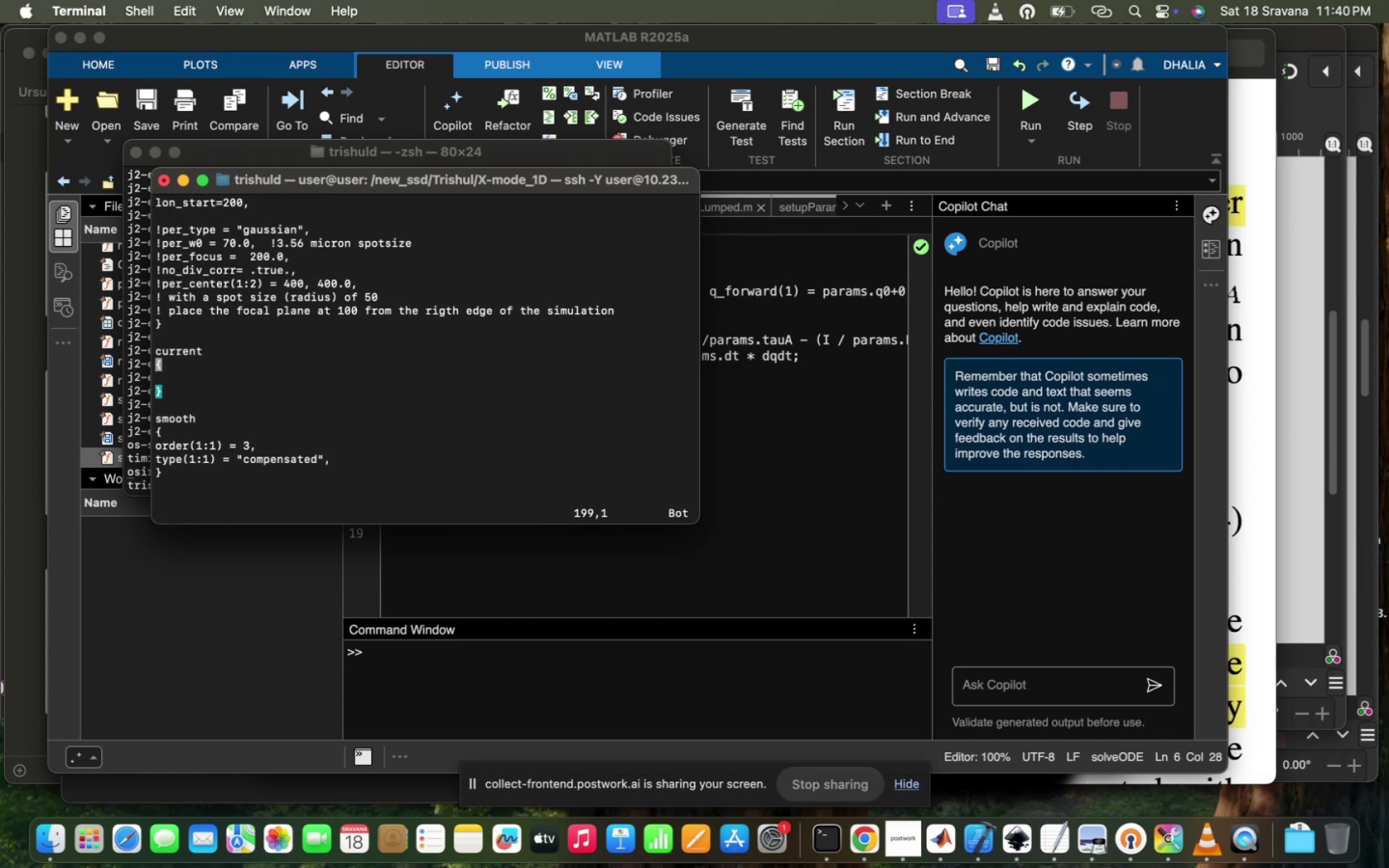 
key(ArrowUp)
 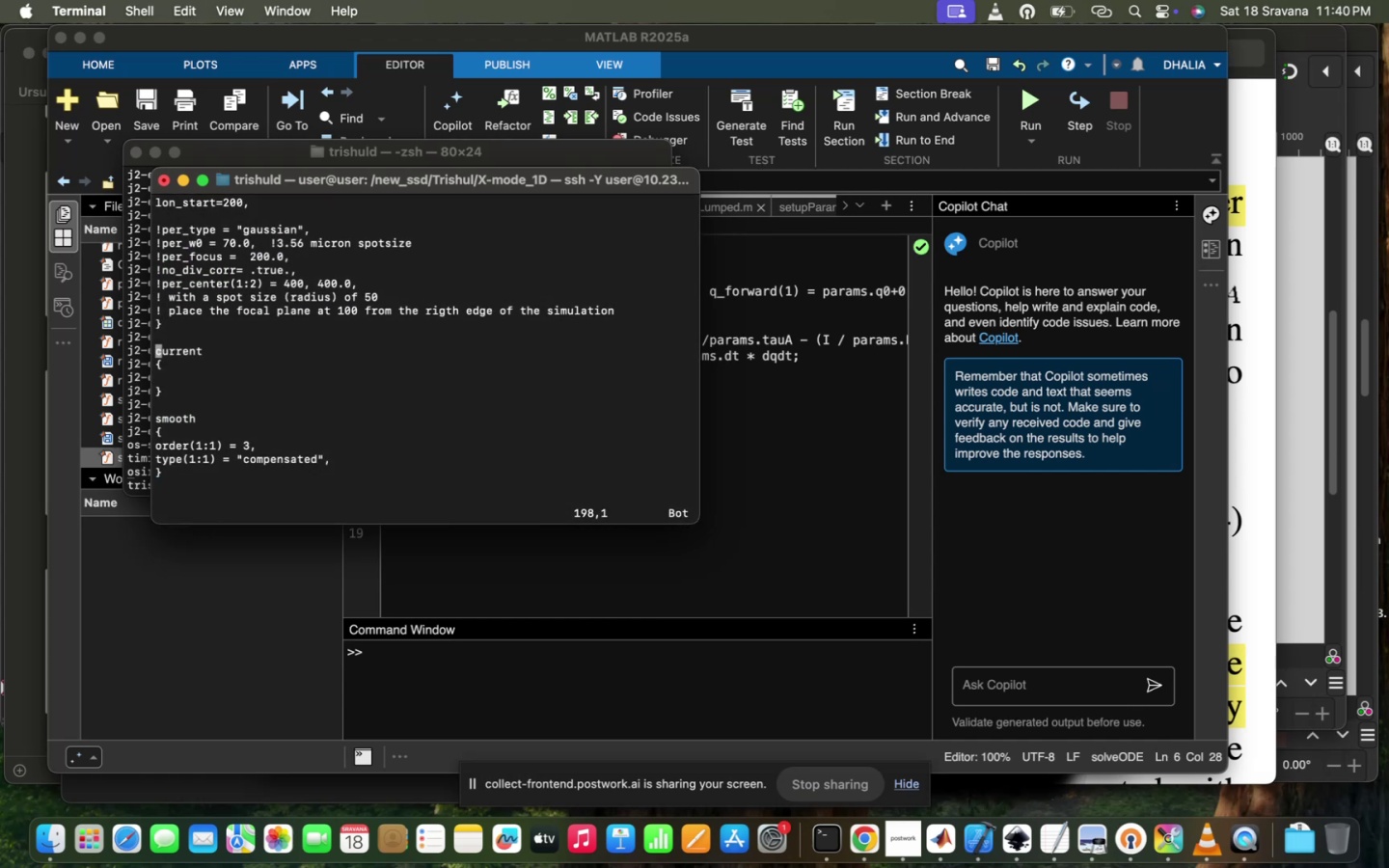 
key(ArrowDown)
 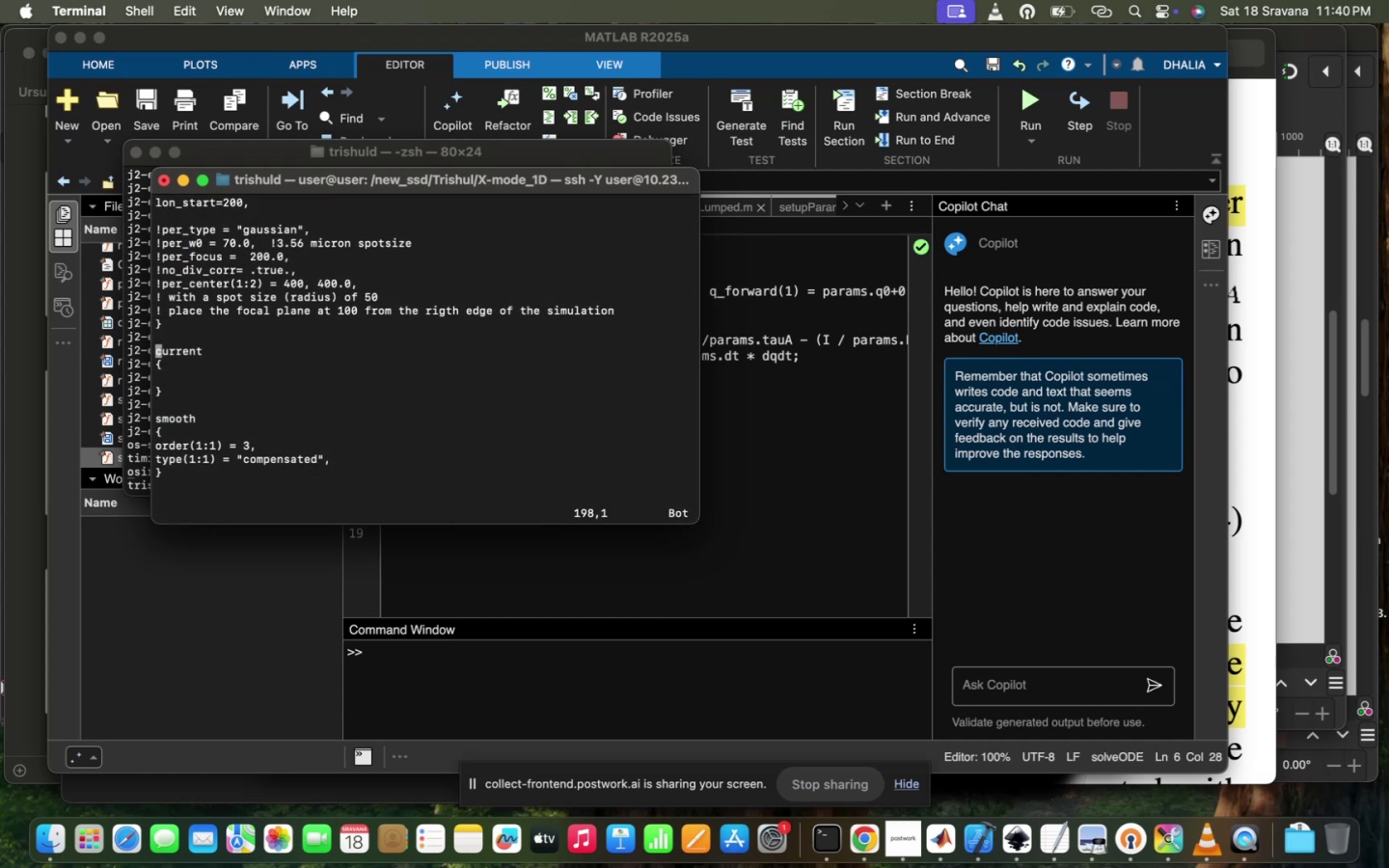 
key(ArrowUp)
 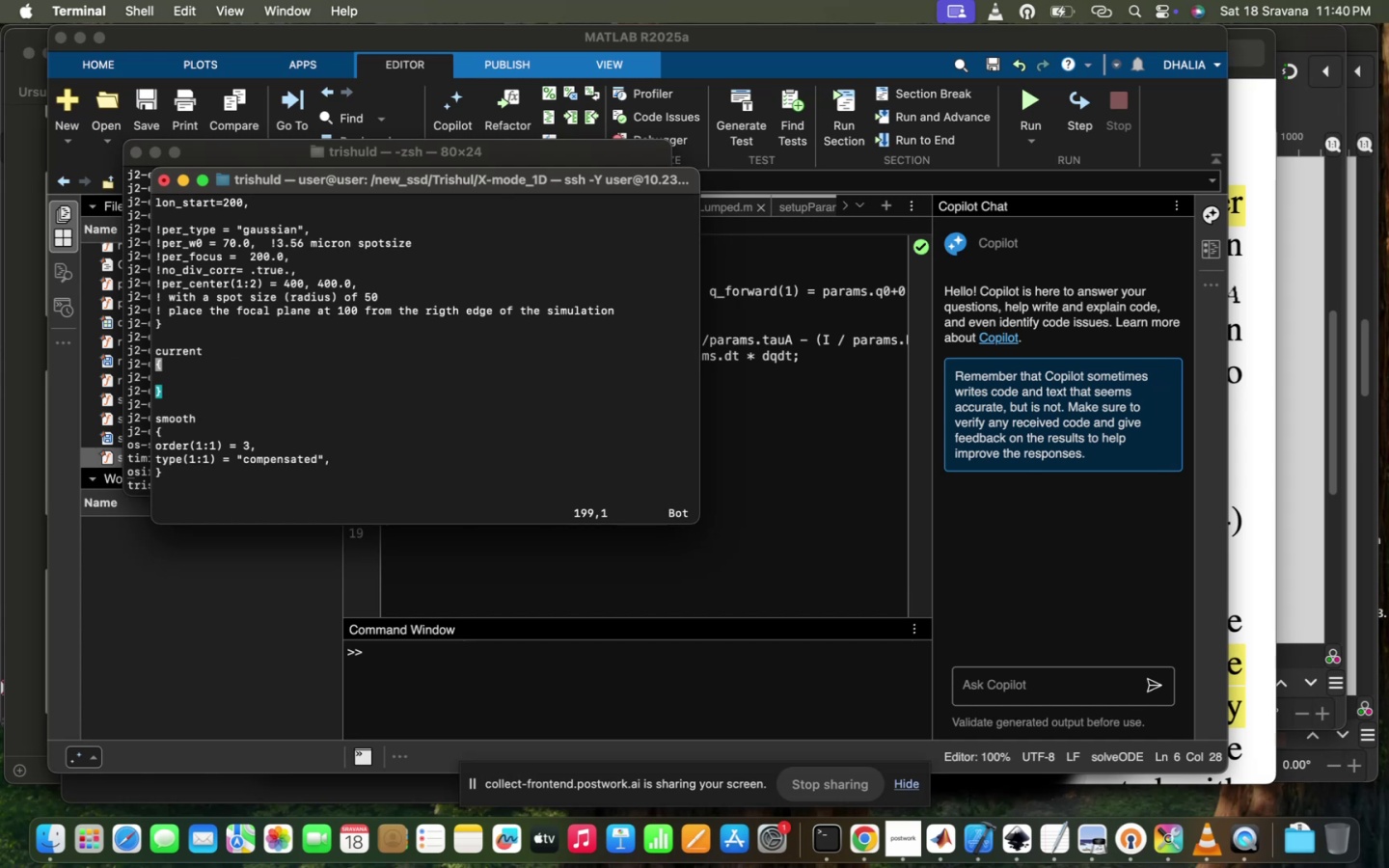 
key(ArrowDown)
 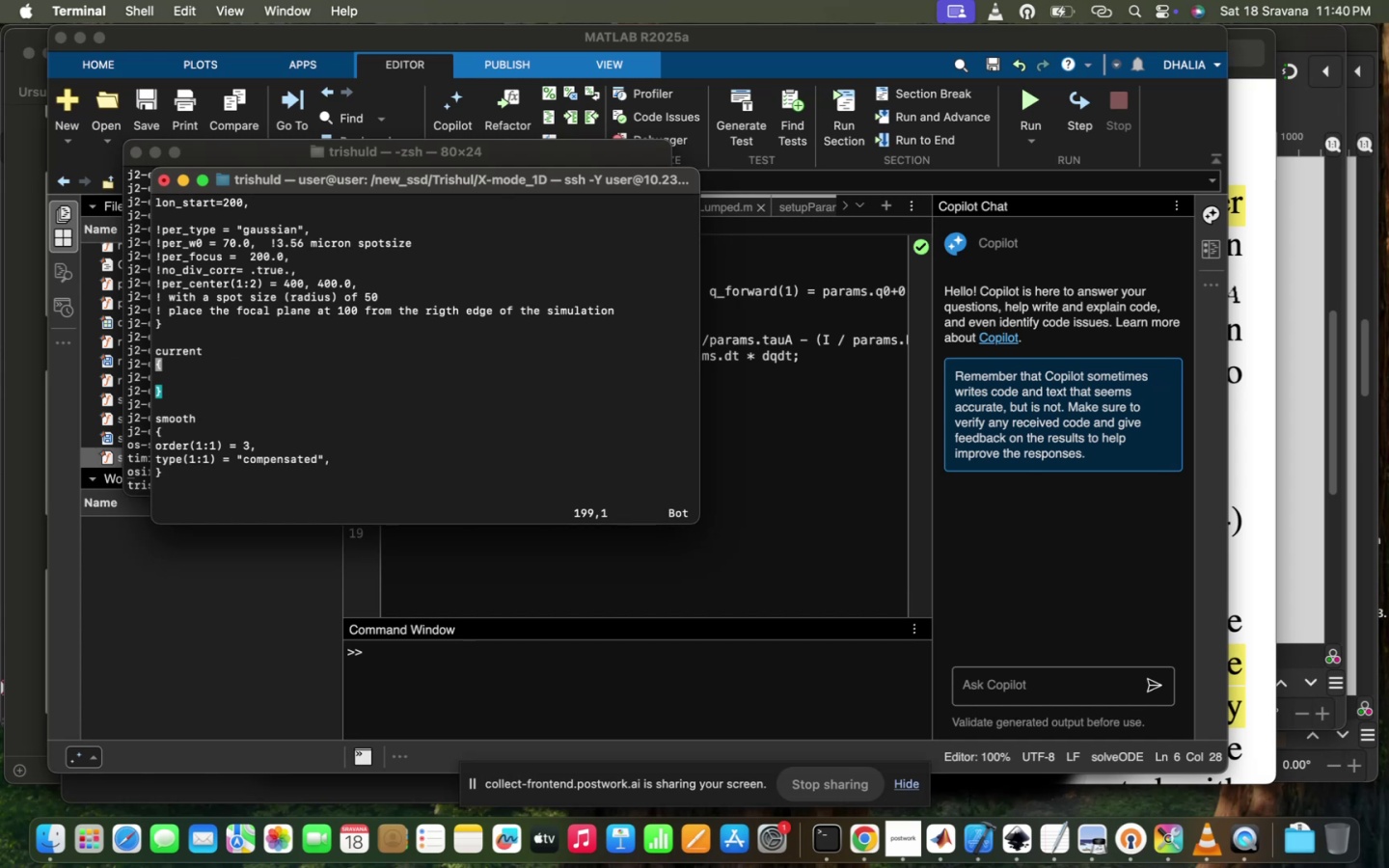 
key(ArrowDown)
 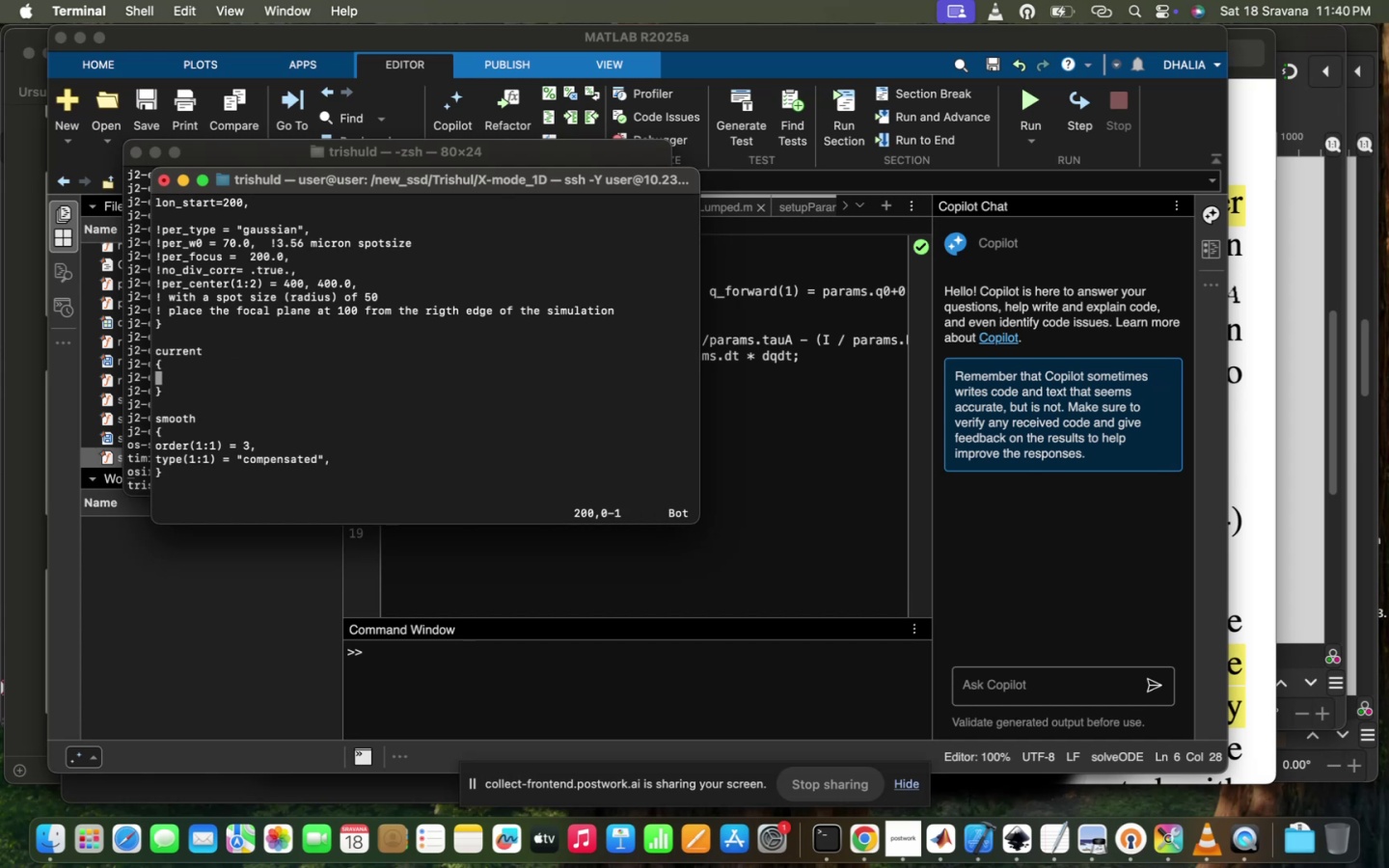 
key(ArrowUp)
 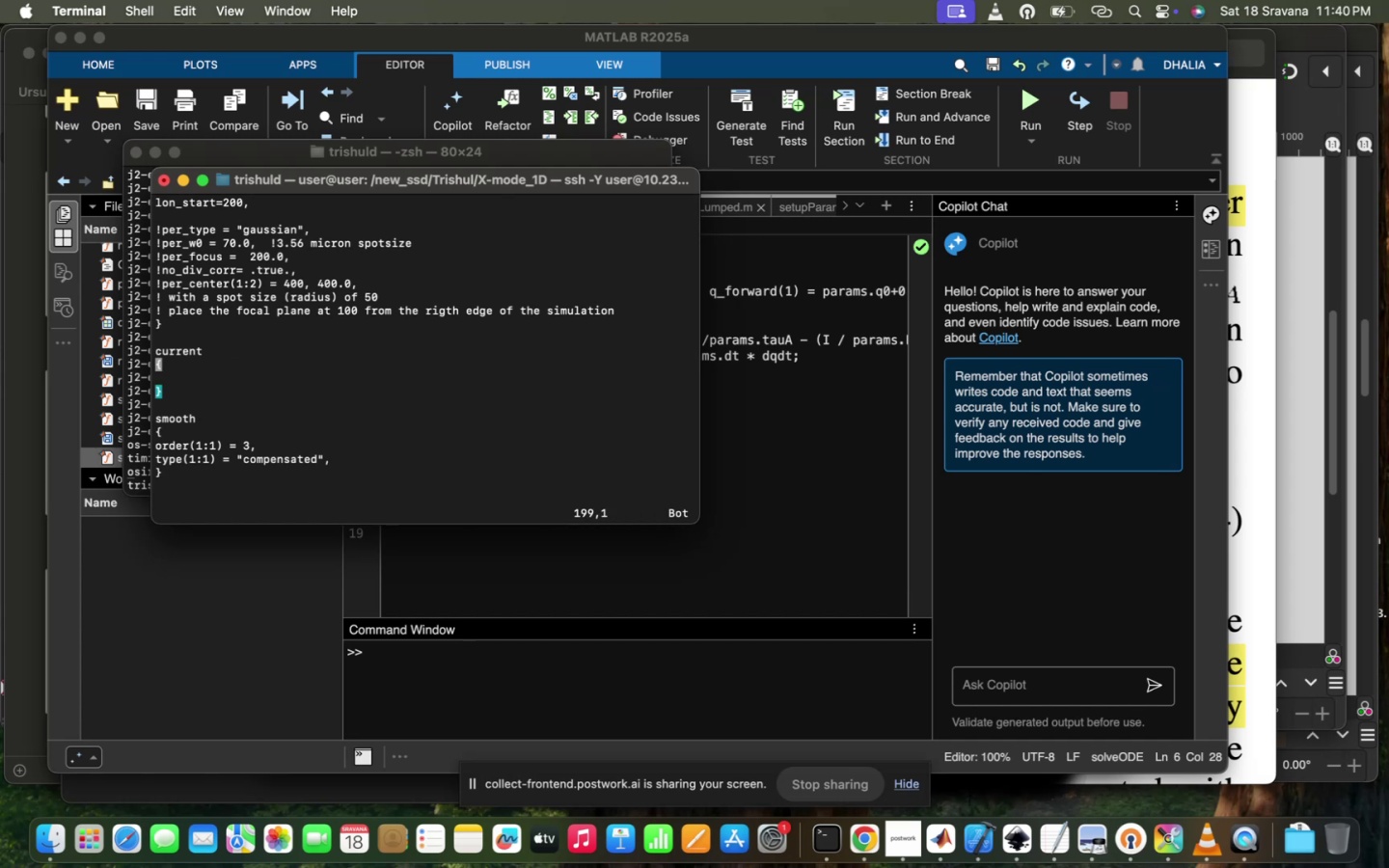 
key(ArrowUp)
 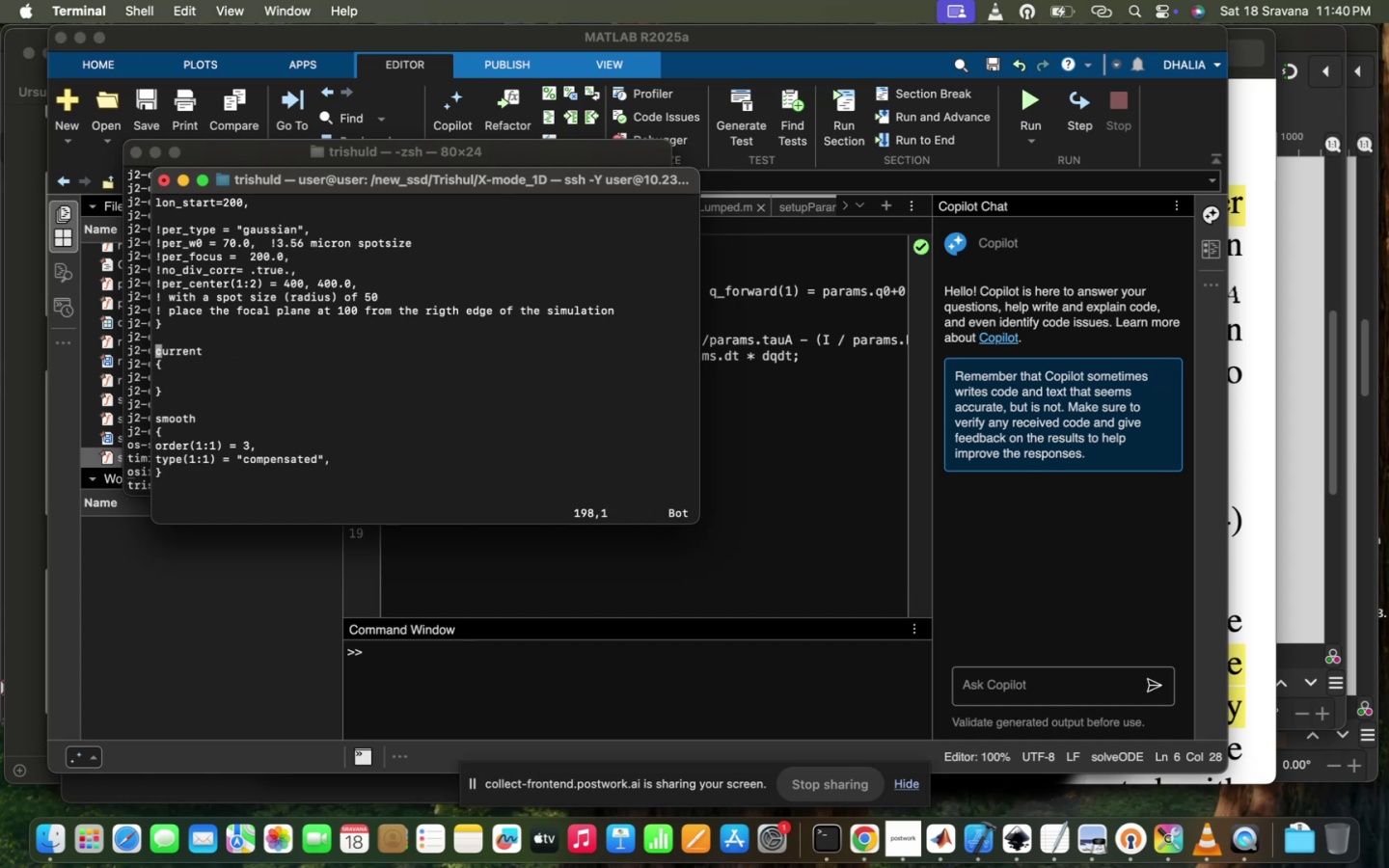 
key(ArrowUp)
 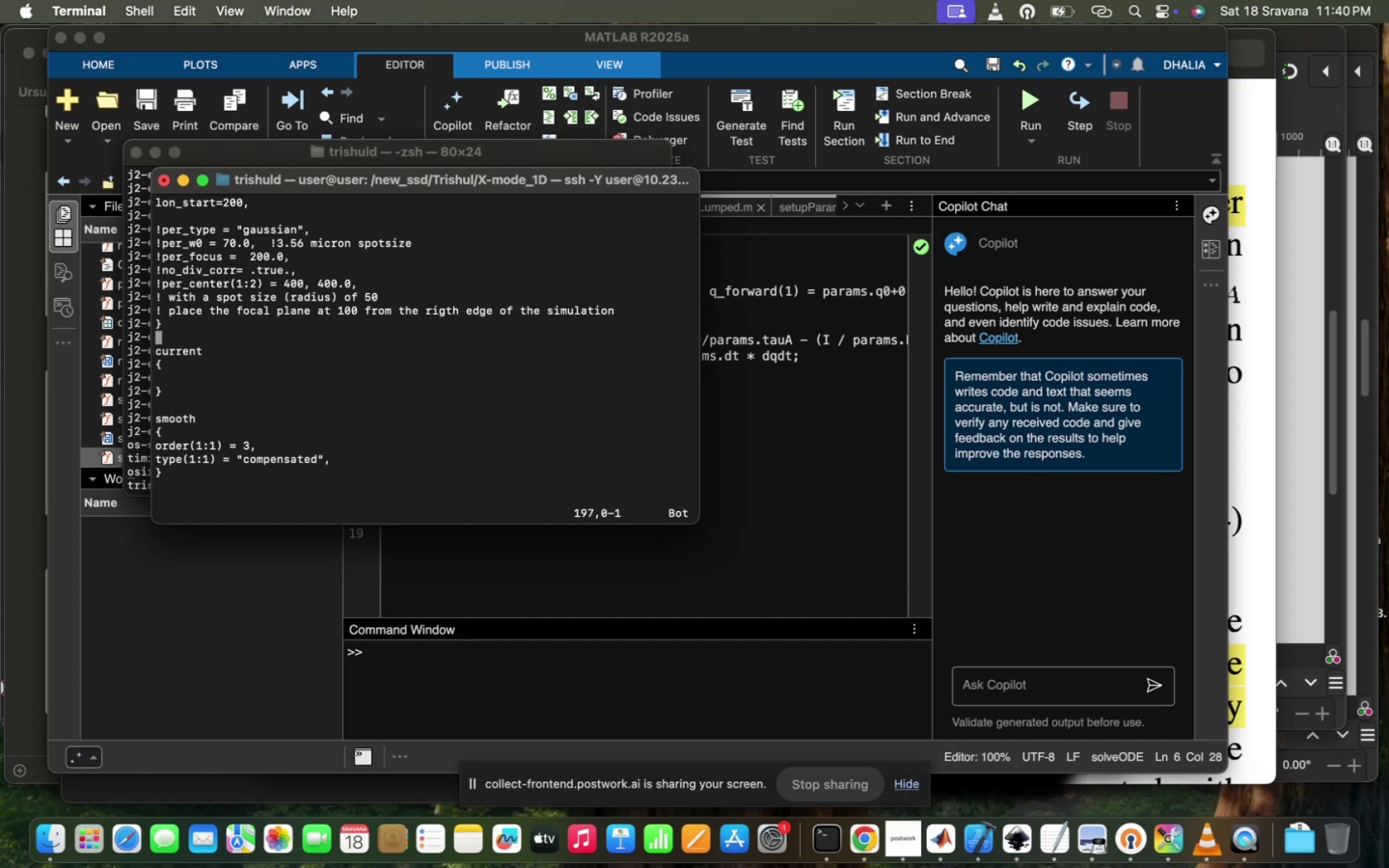 
key(Enter)
 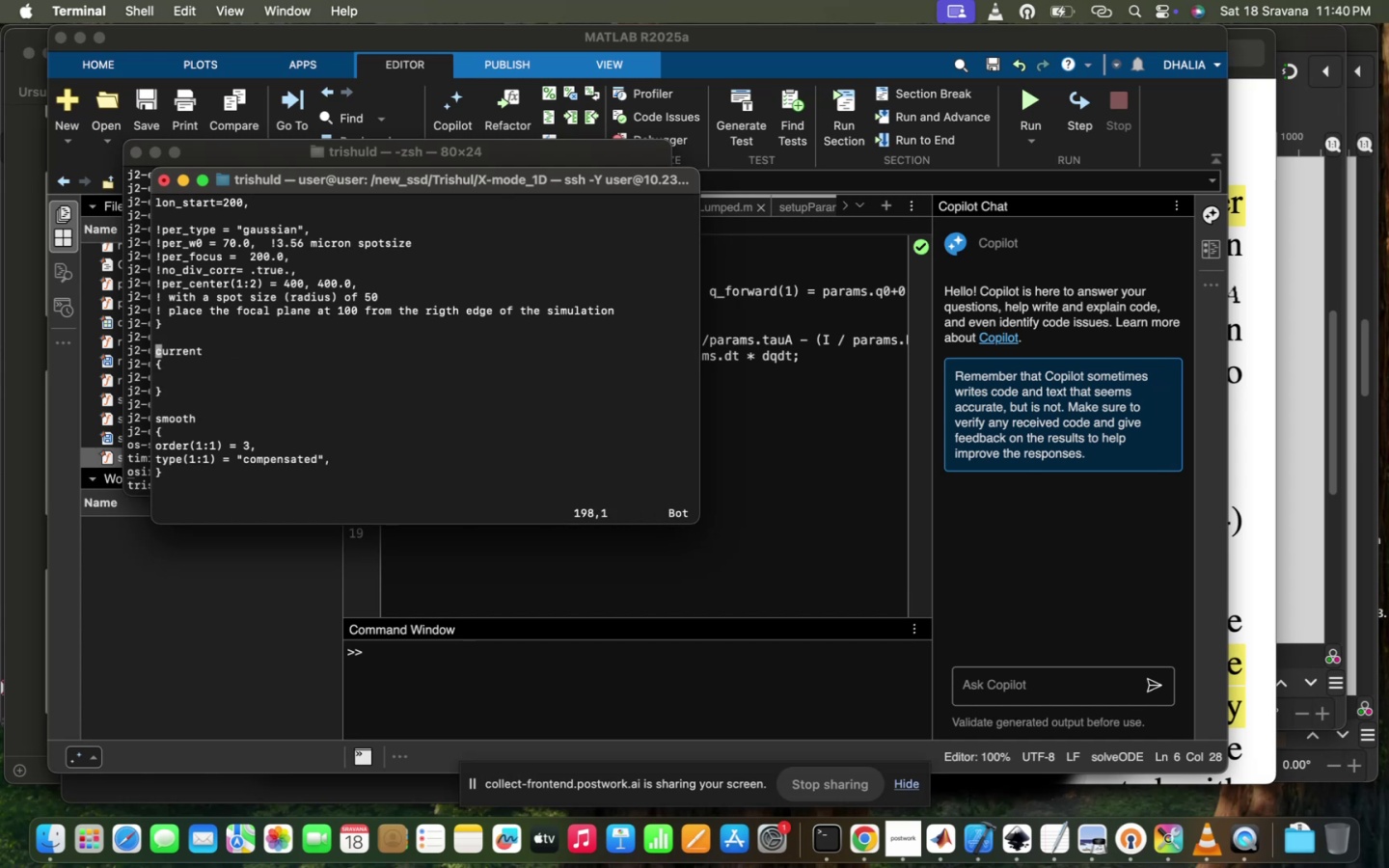 
key(ArrowUp)
 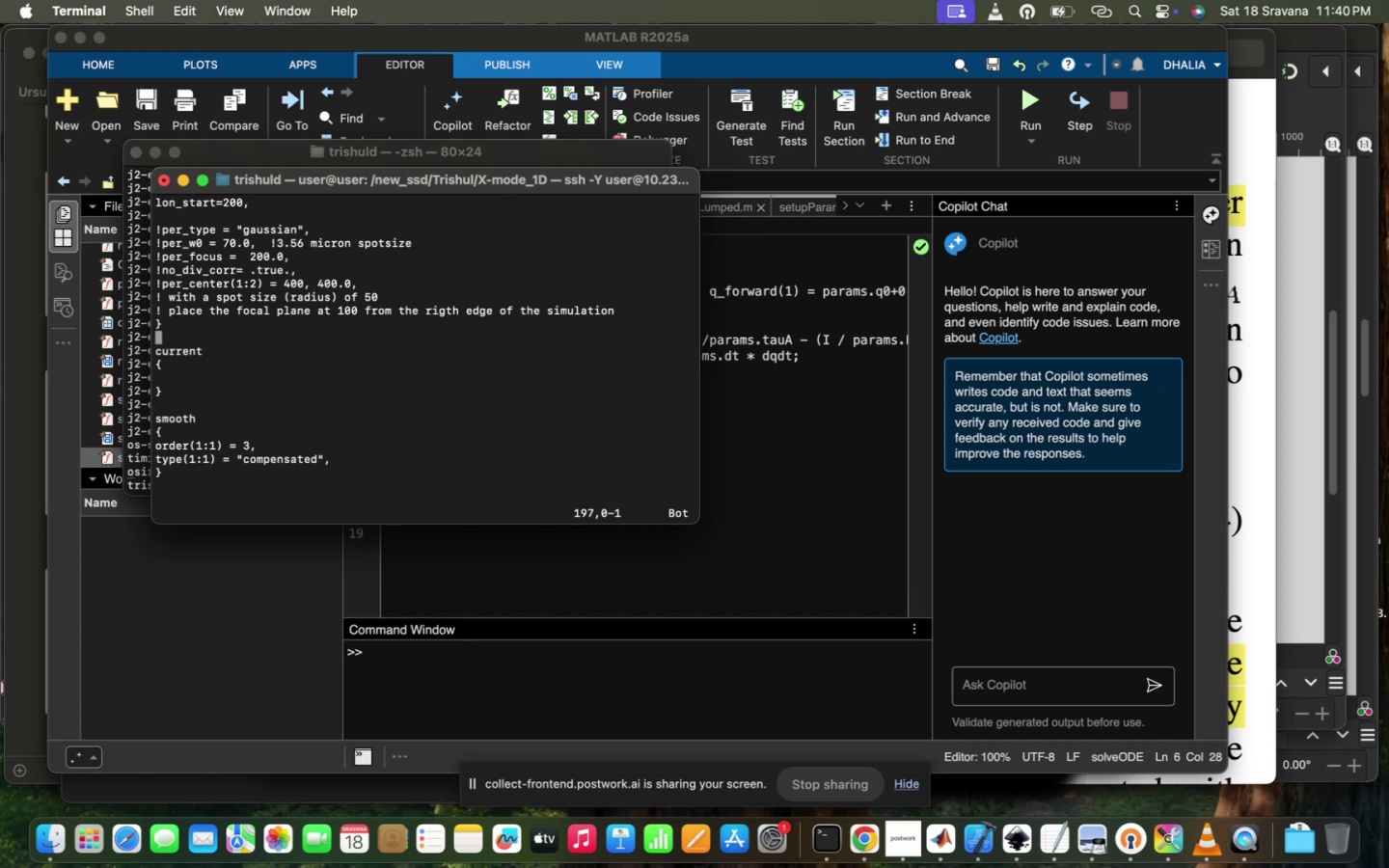 
key(I)
 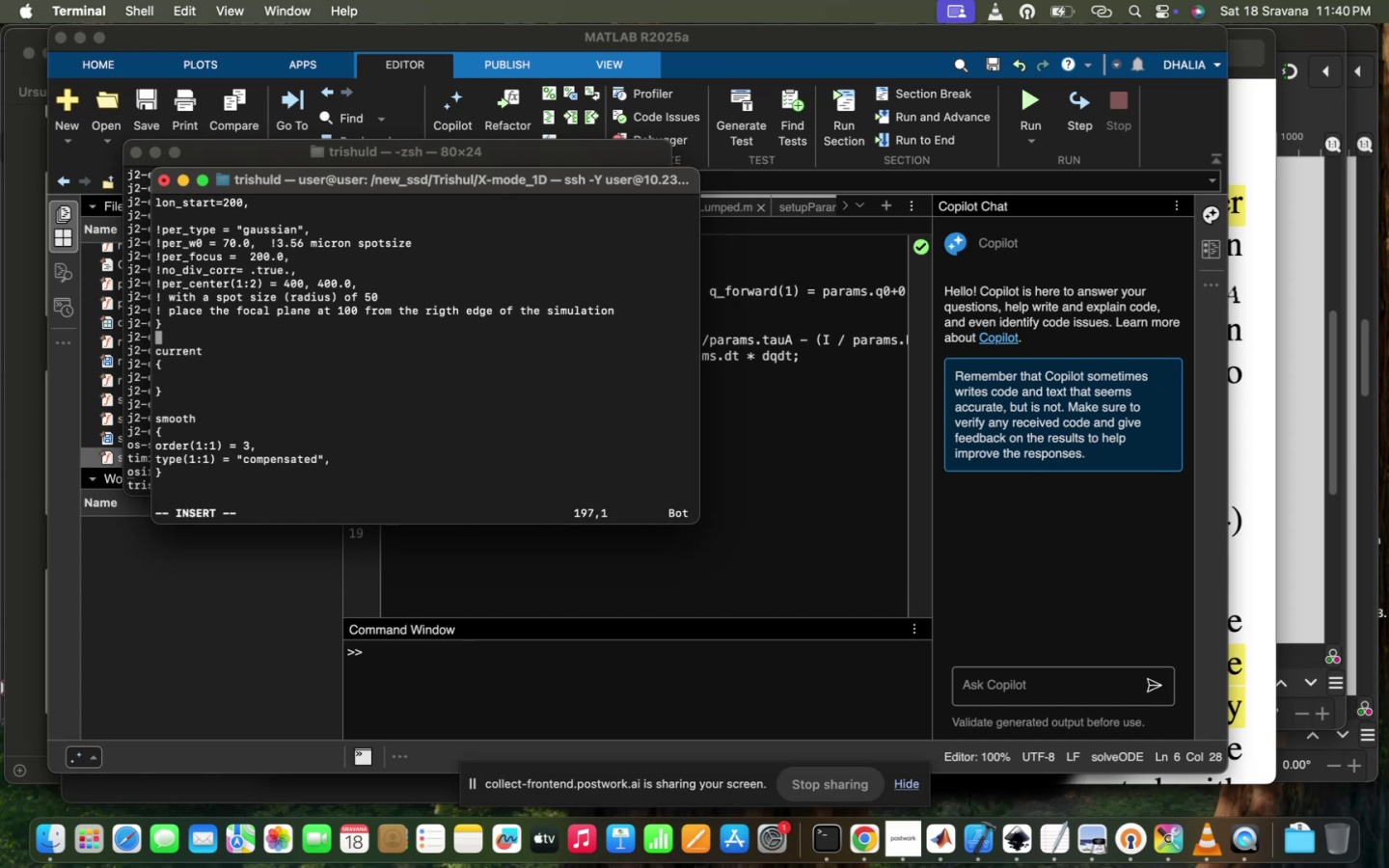 
key(Enter)
 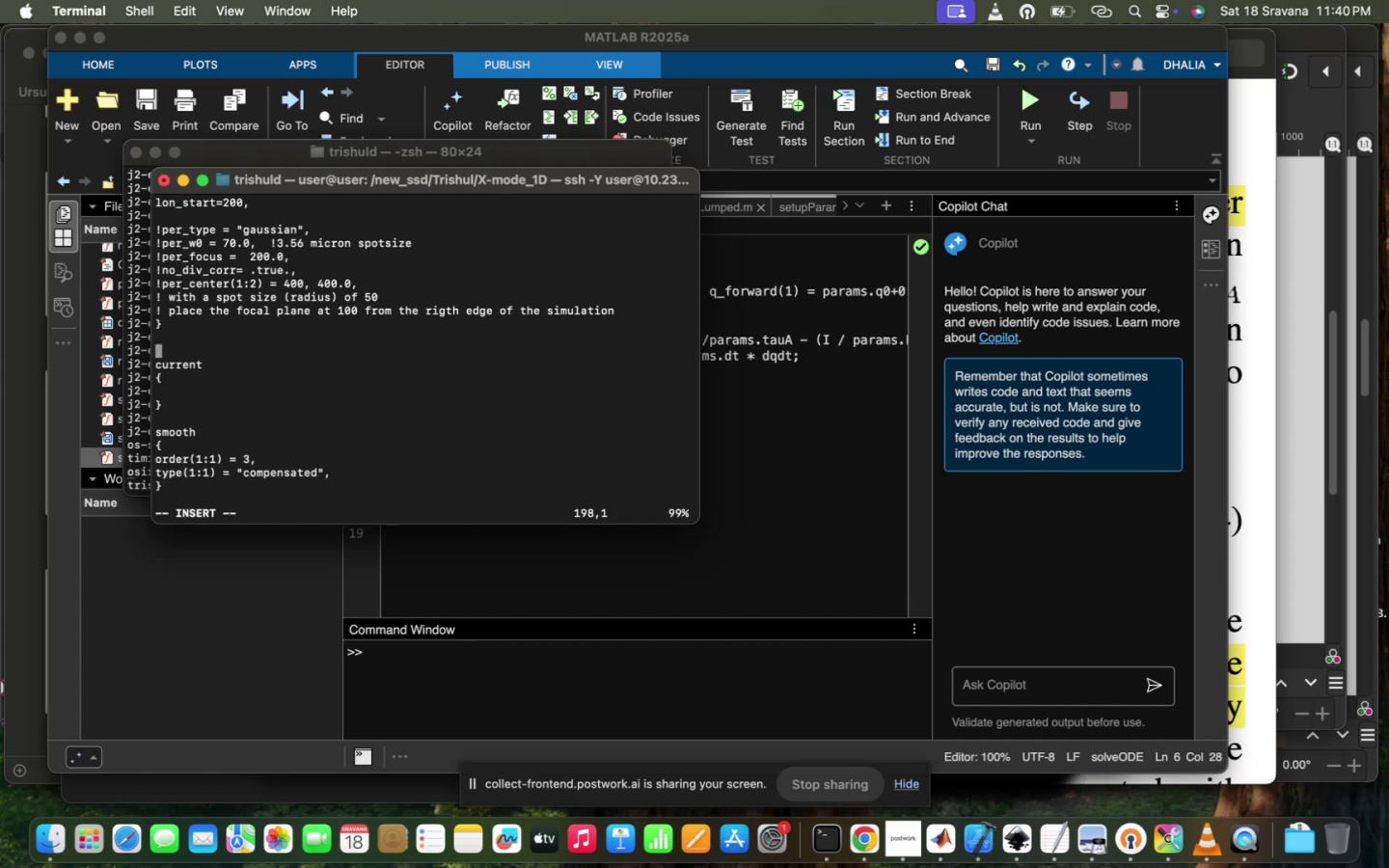 
key(ArrowUp)
 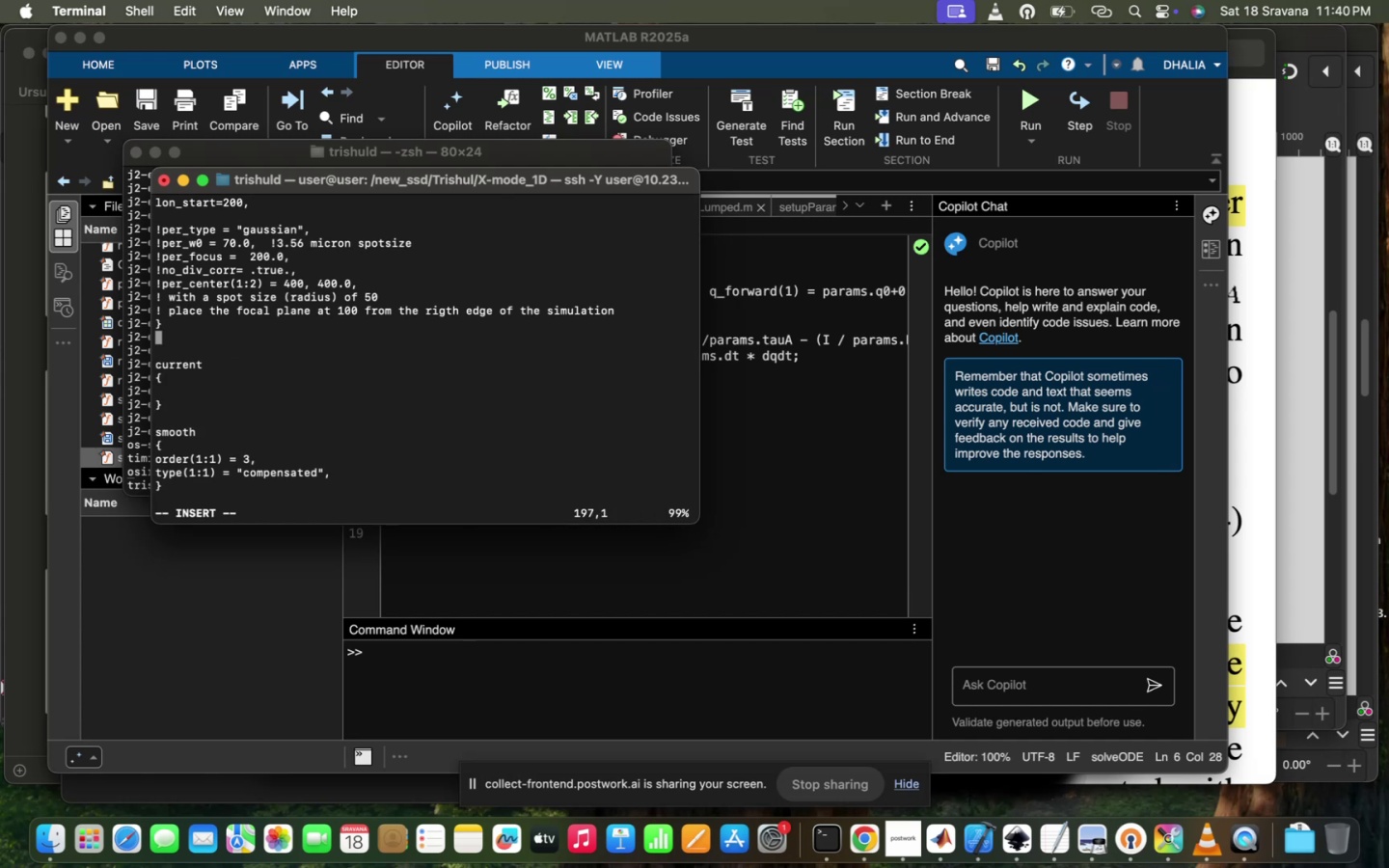 
key(Meta+V)
 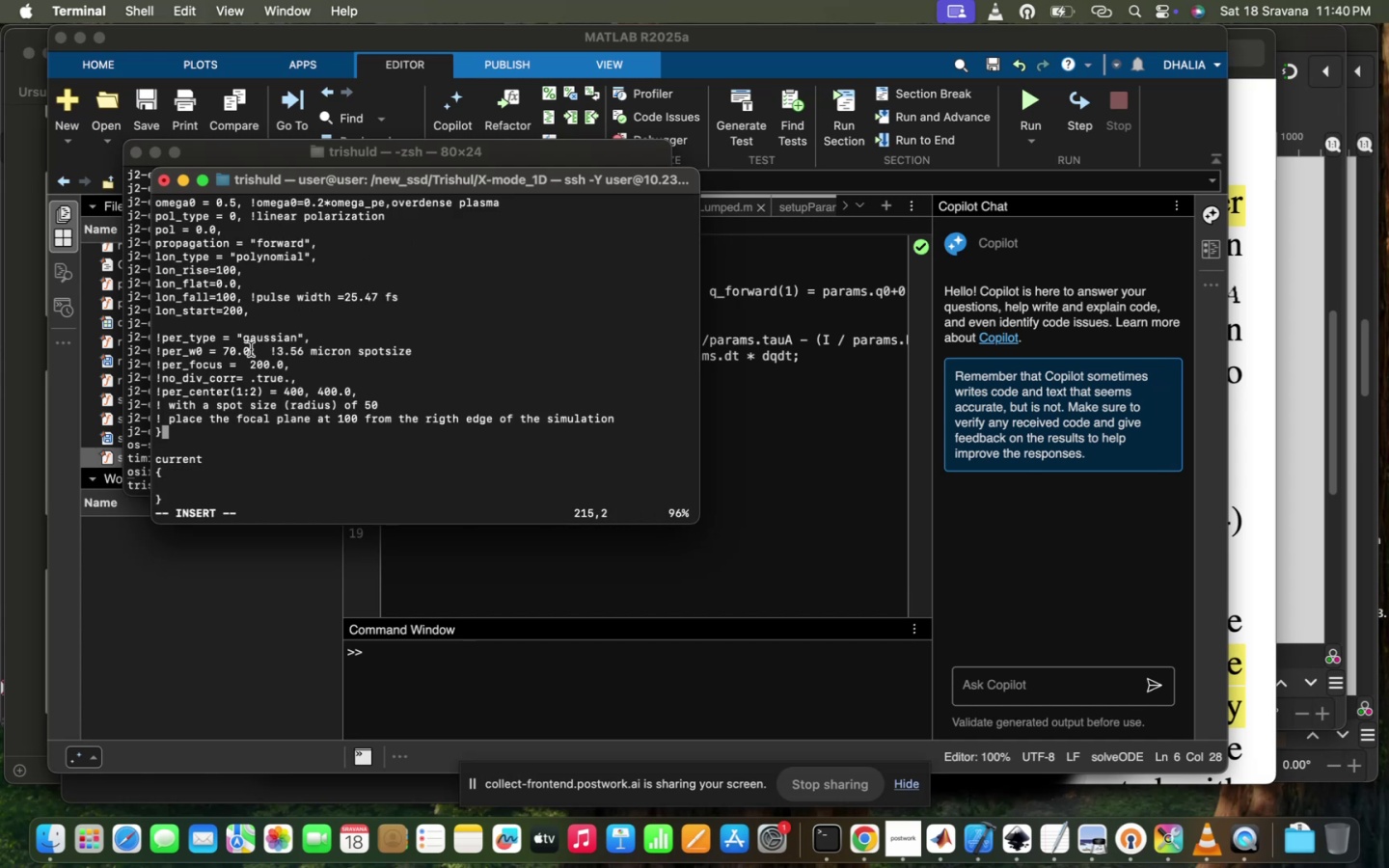 
scroll: coordinate [186, 369], scroll_direction: up, amount: 30.0
 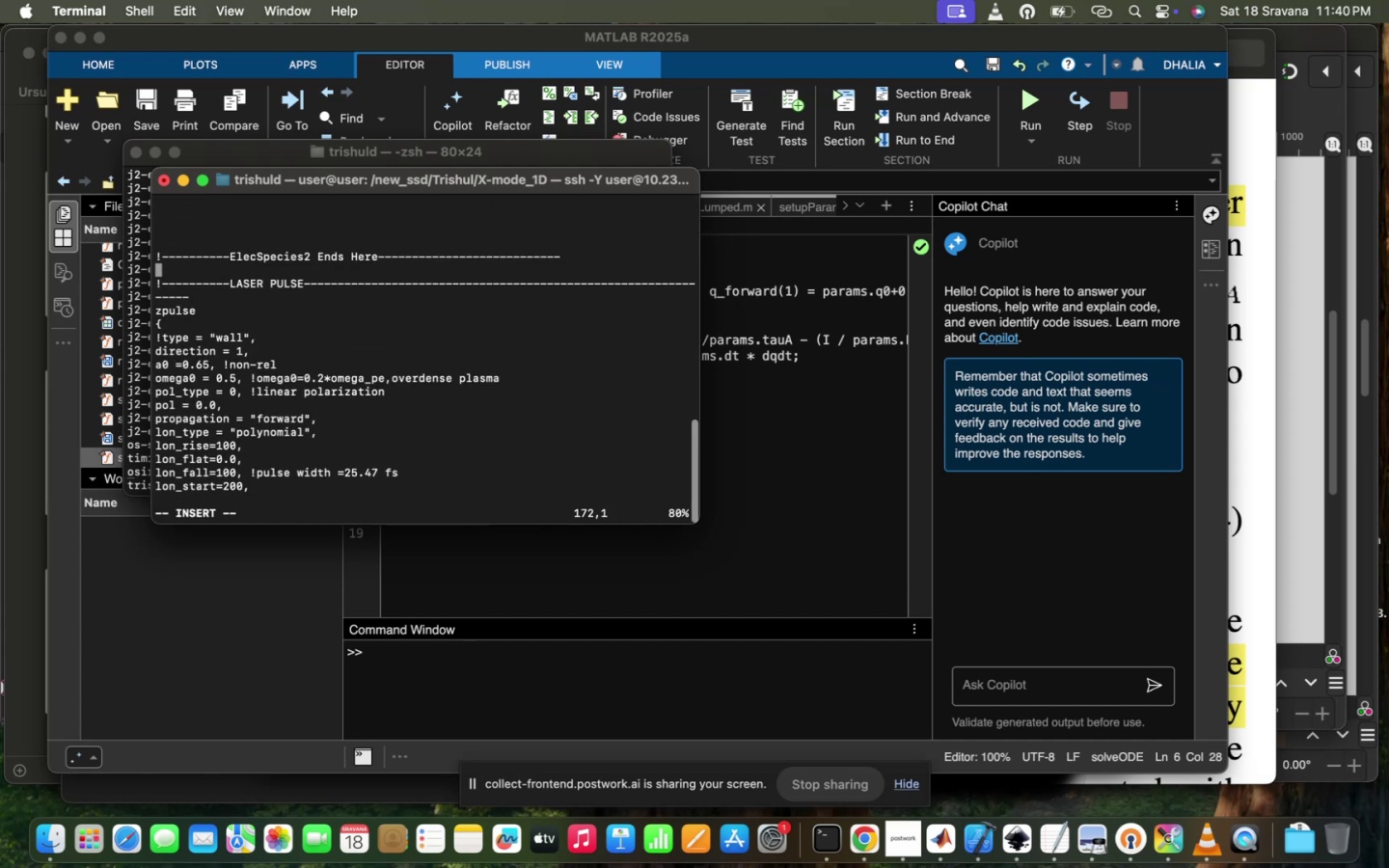 
scroll: coordinate [186, 369], scroll_direction: down, amount: 26.0
 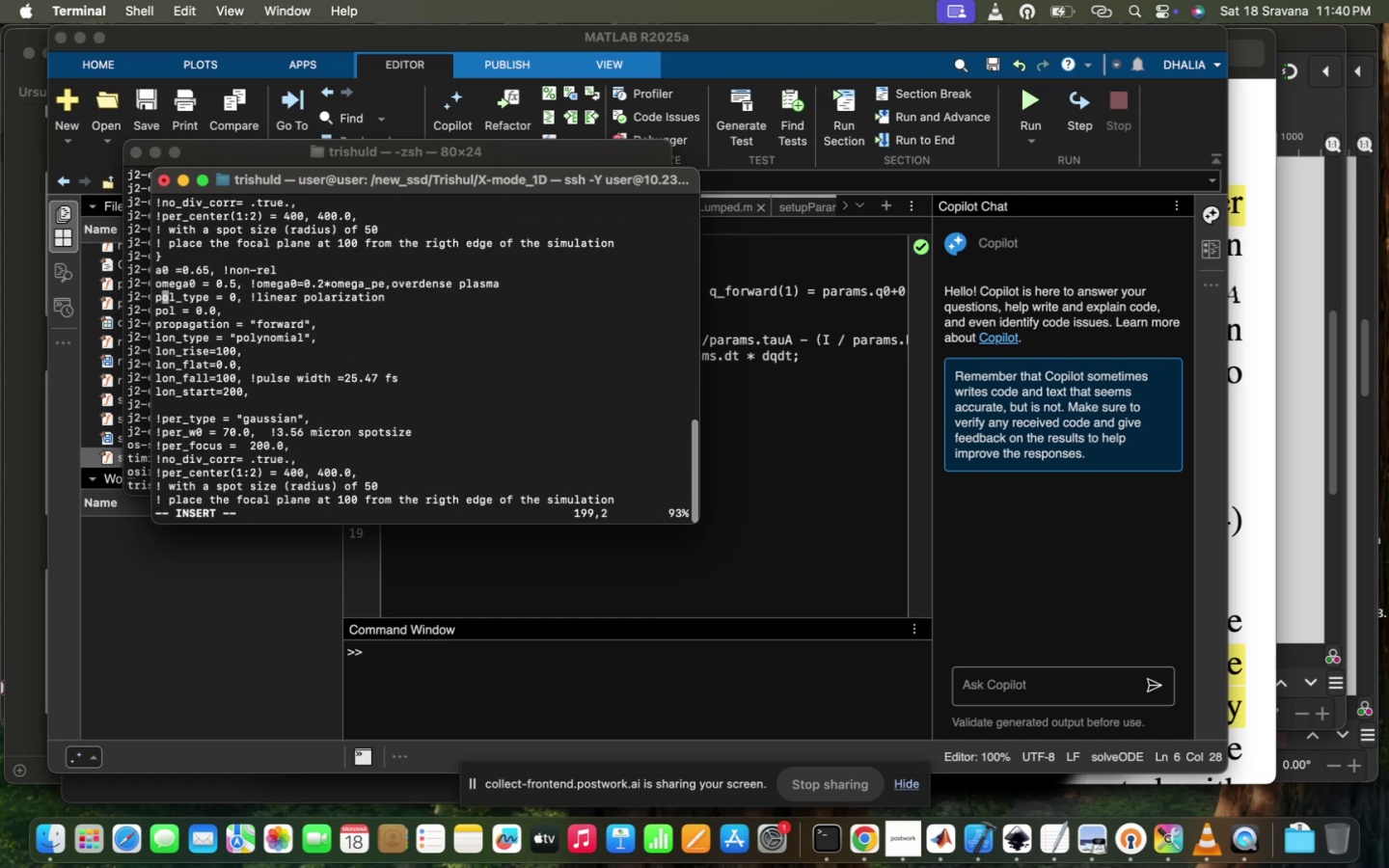 
key(ArrowUp)
 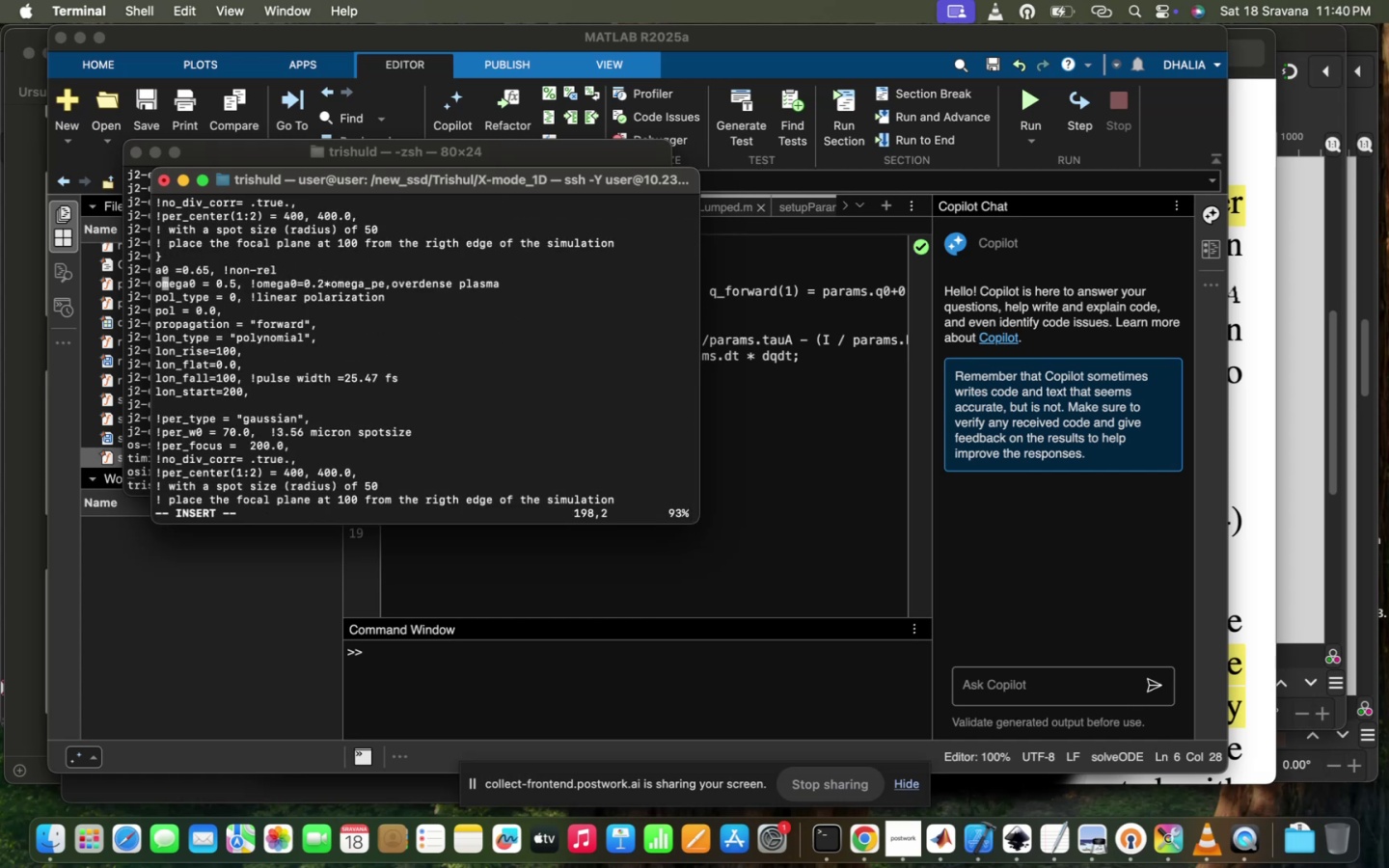 
key(ArrowUp)
 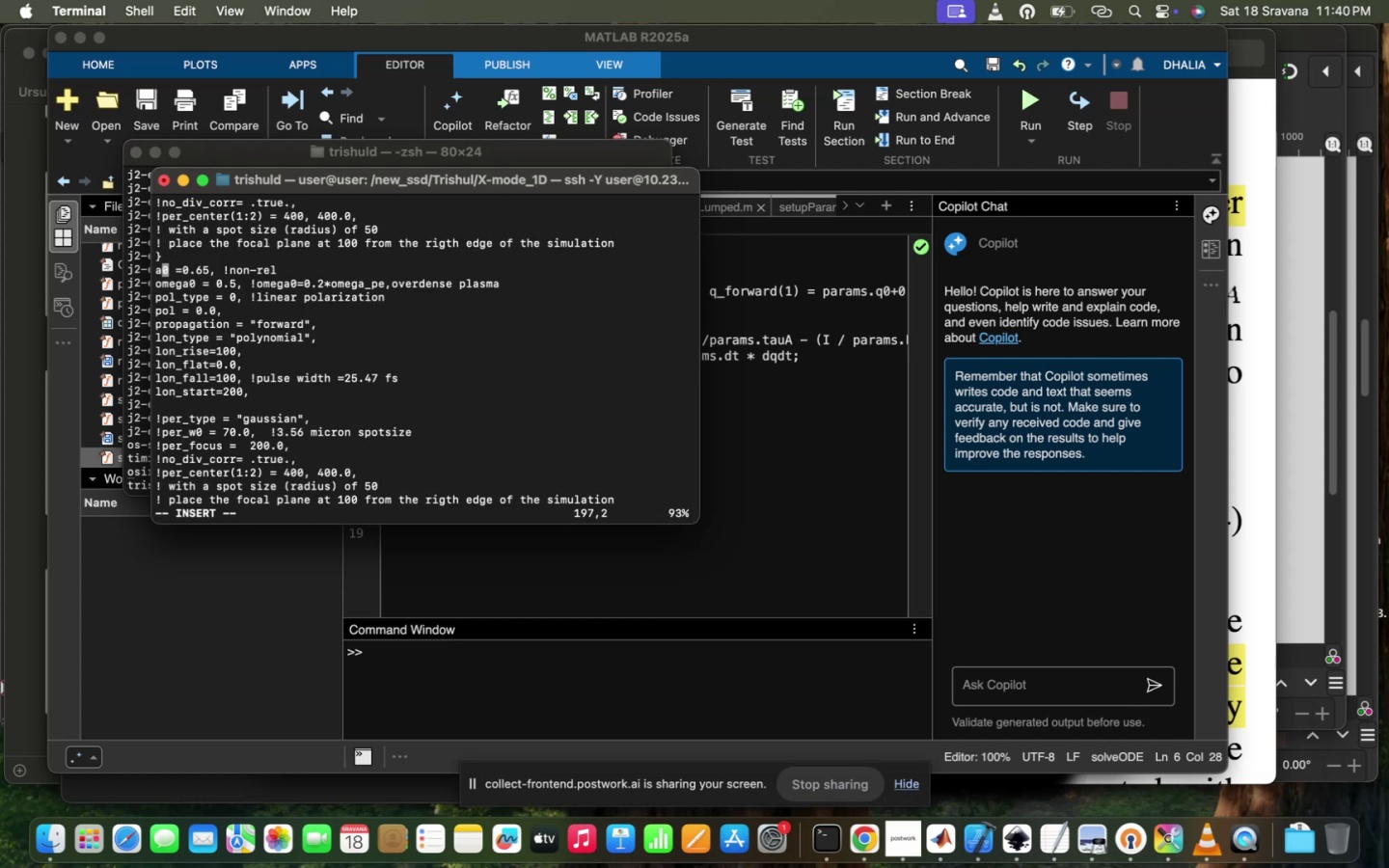 
key(ArrowUp)
 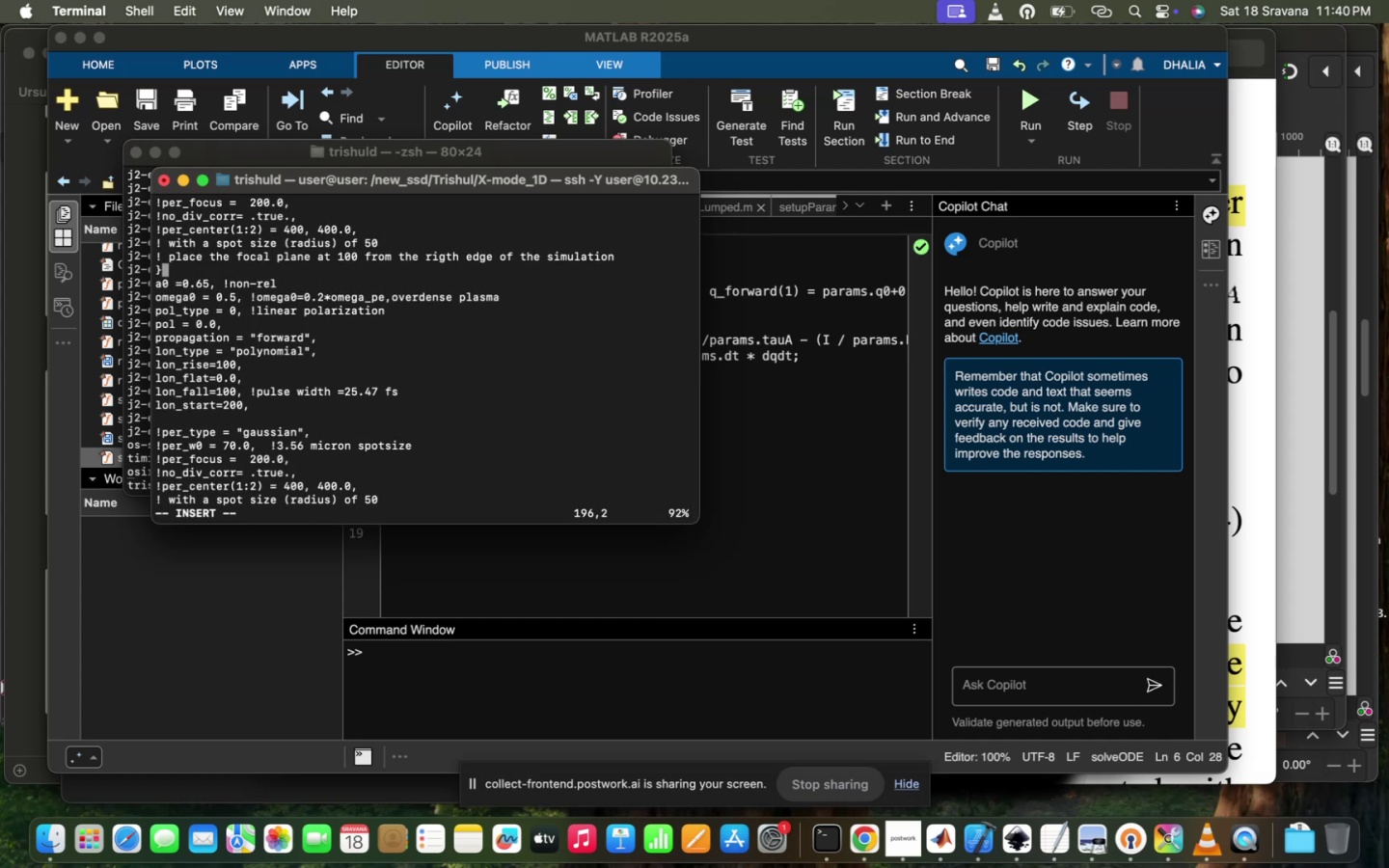 
key(Enter)
 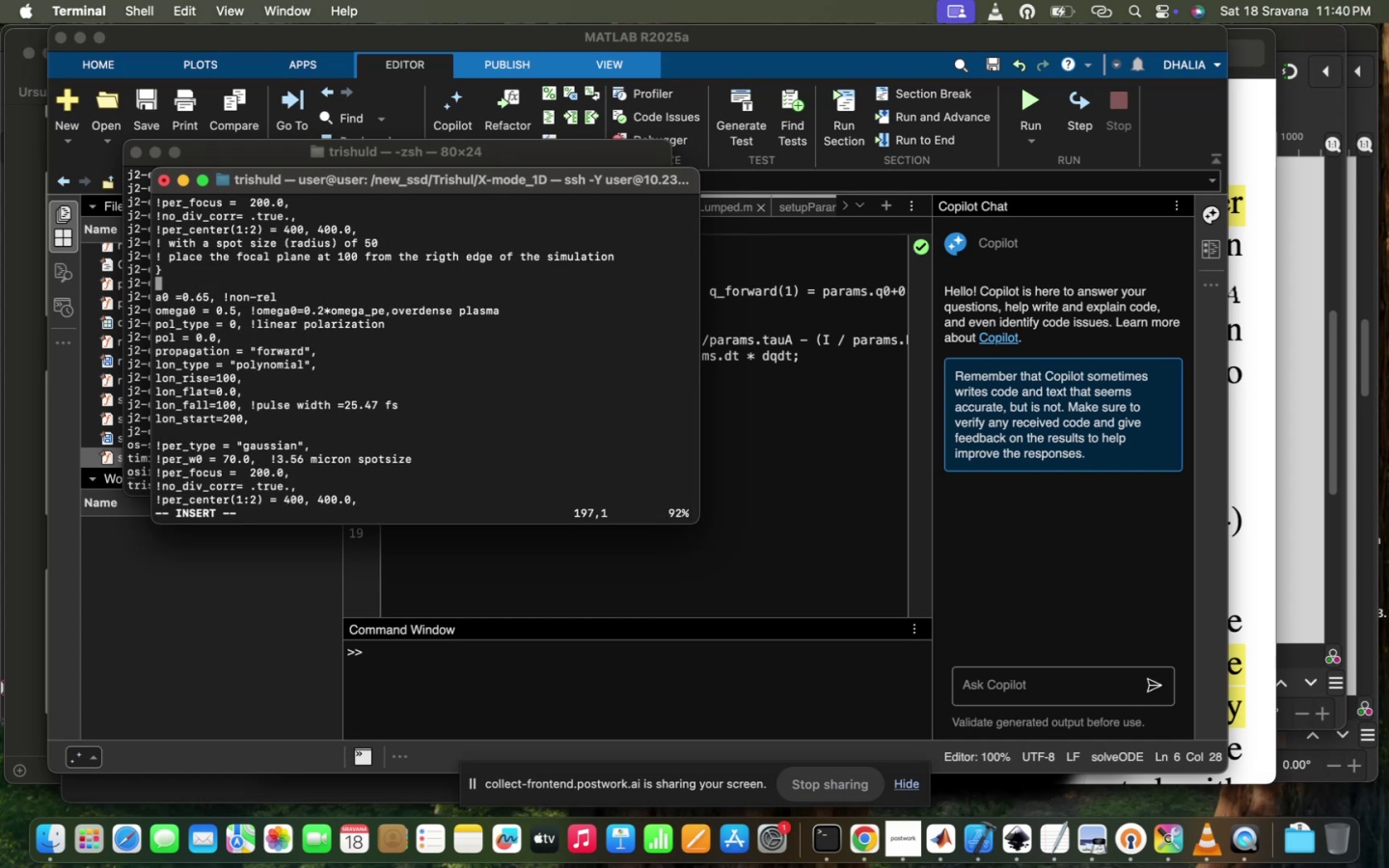 
key(Enter)
 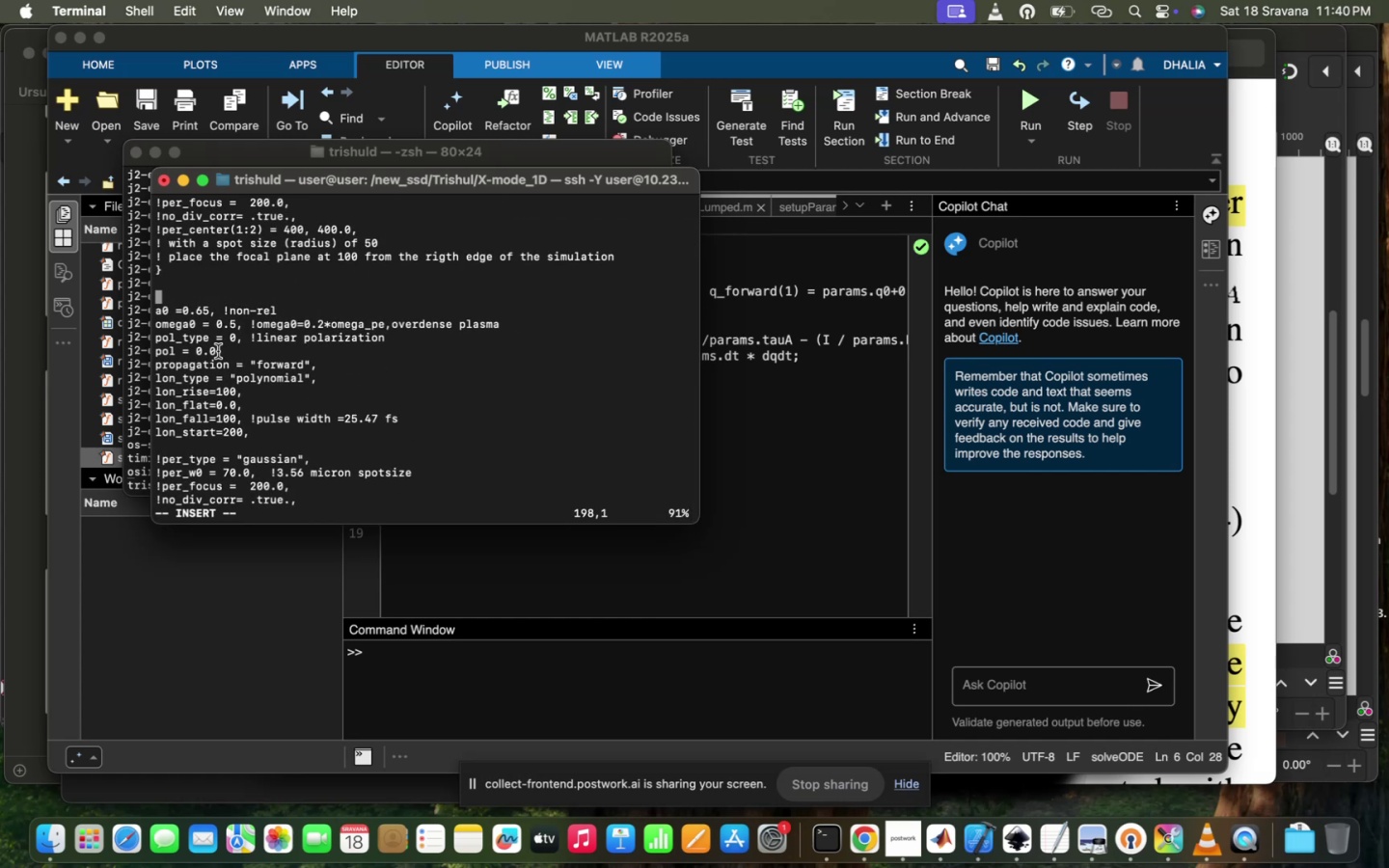 
scroll: coordinate [218, 349], scroll_direction: up, amount: 18.0
 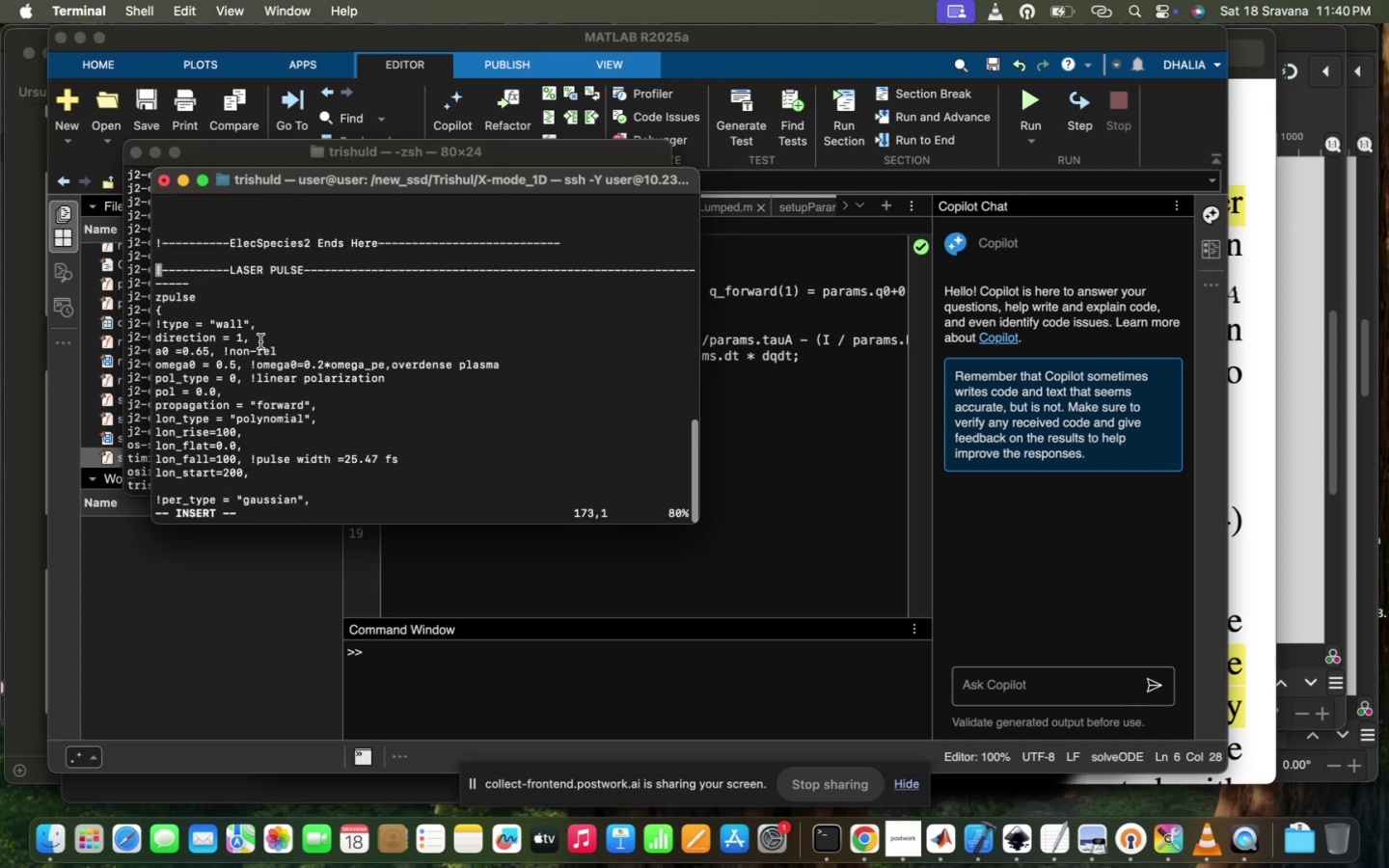 
left_click_drag(start_coordinate=[256, 336], to_coordinate=[132, 293])
 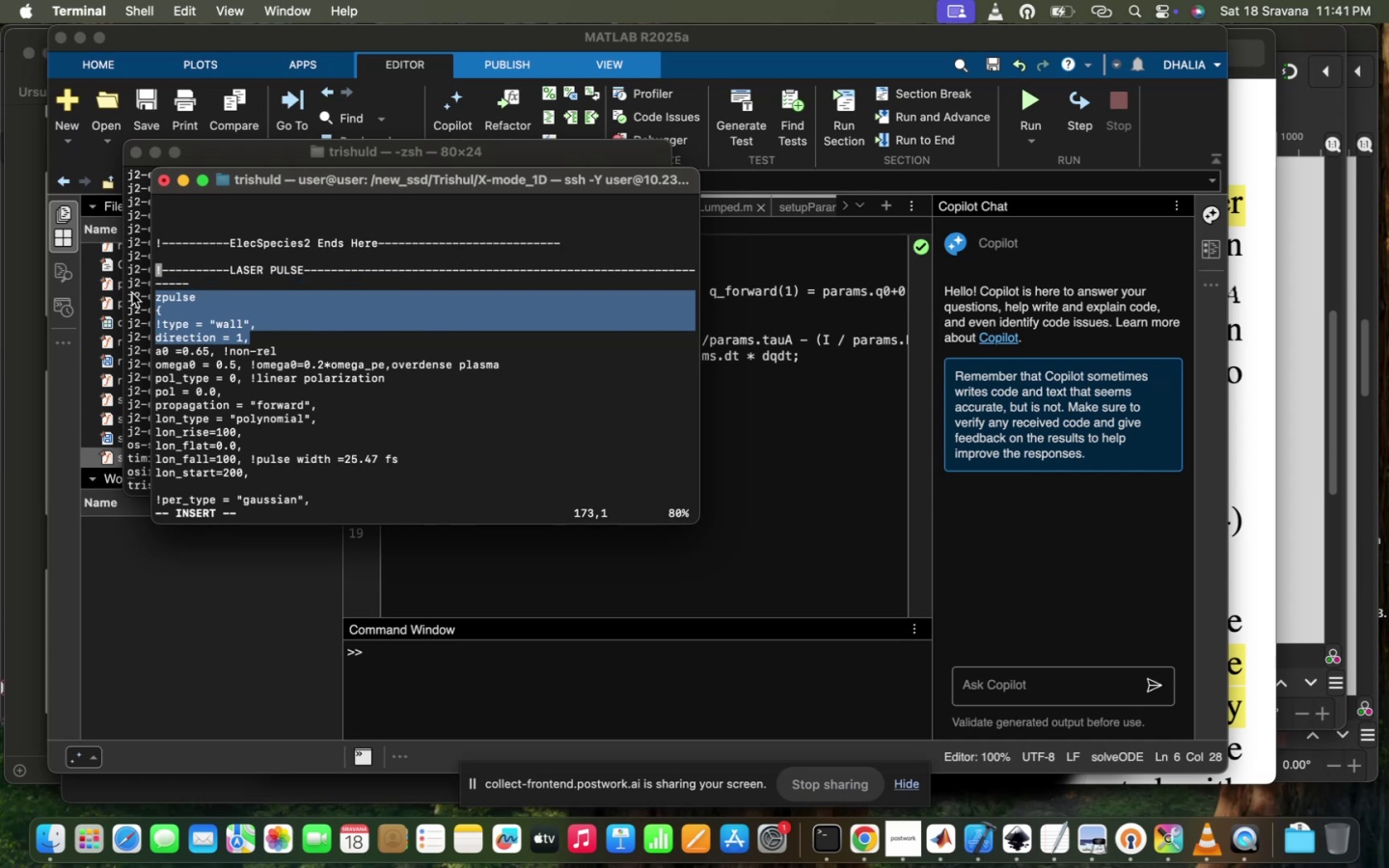 
key(Meta+CommandLeft)
 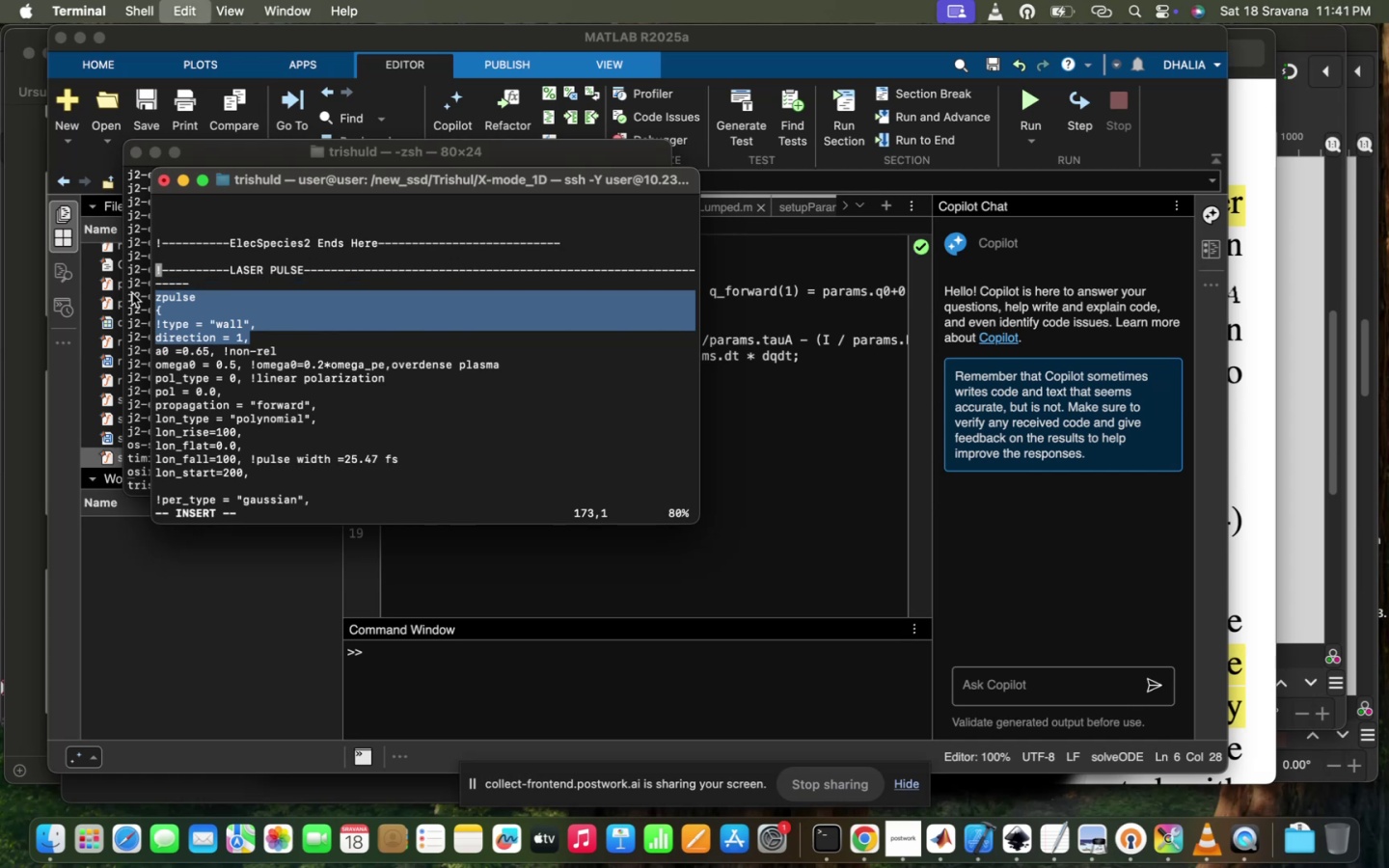 
key(Meta+C)
 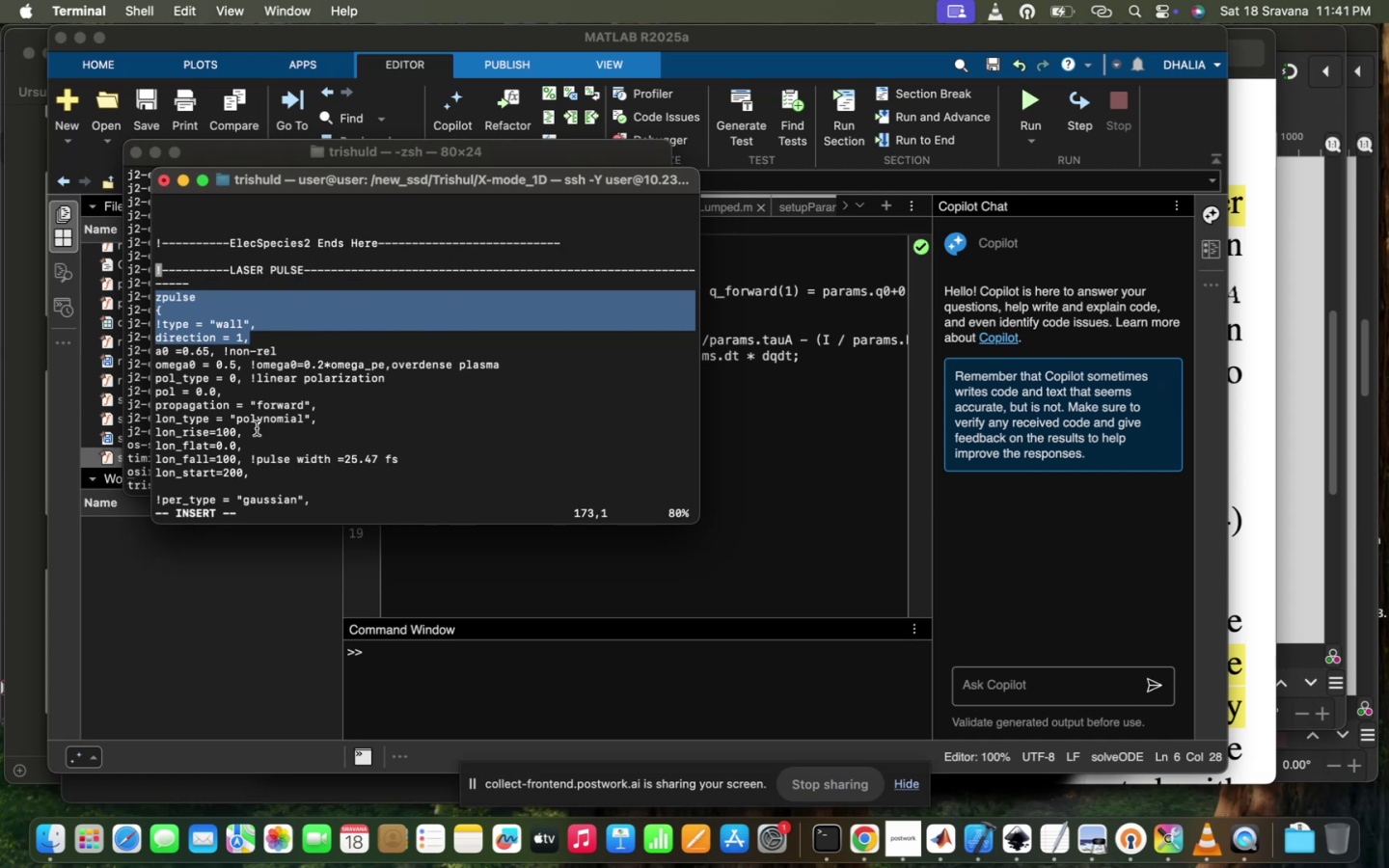 
scroll: coordinate [257, 428], scroll_direction: down, amount: 16.0
 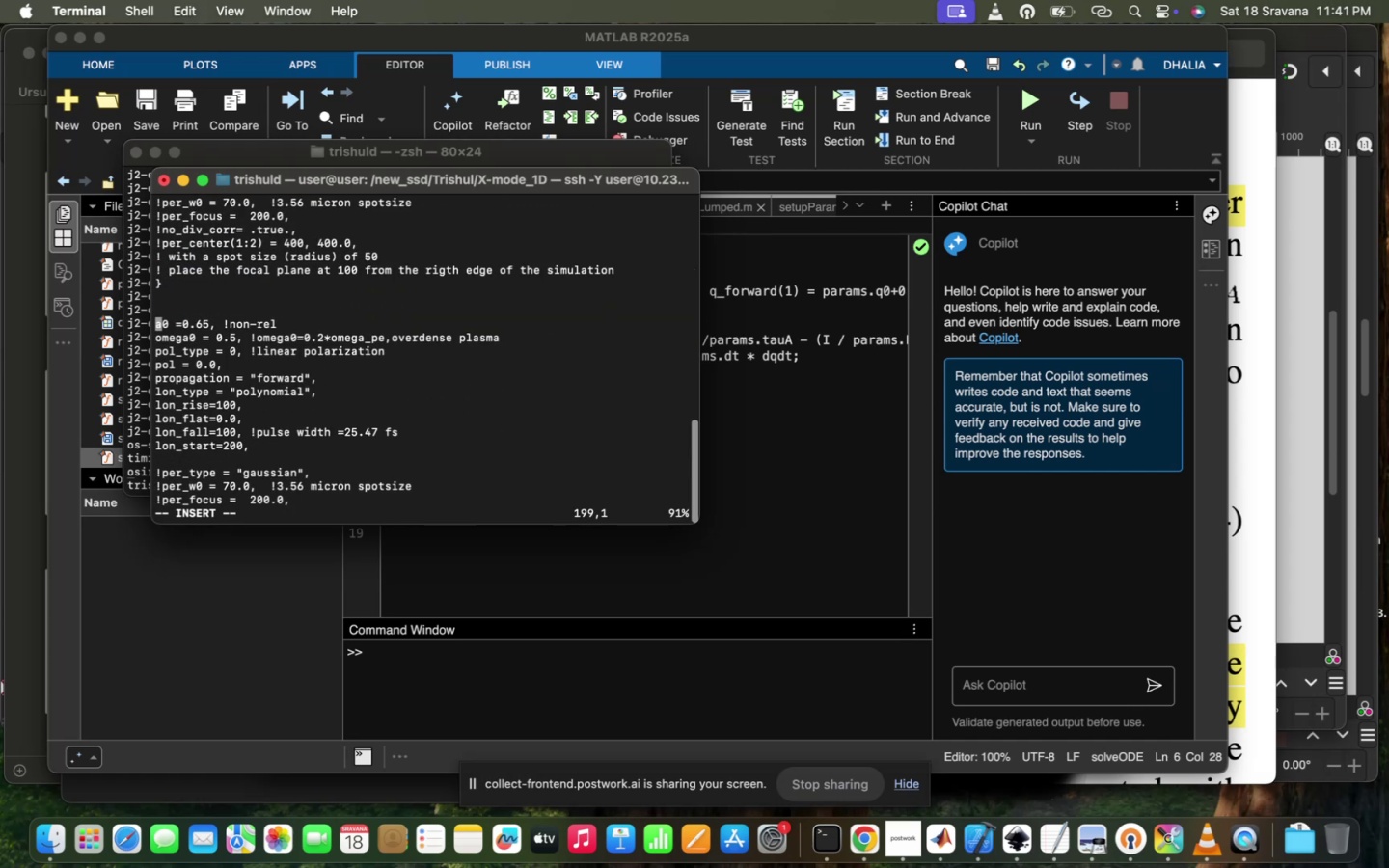 
scroll: coordinate [257, 428], scroll_direction: up, amount: 1.0
 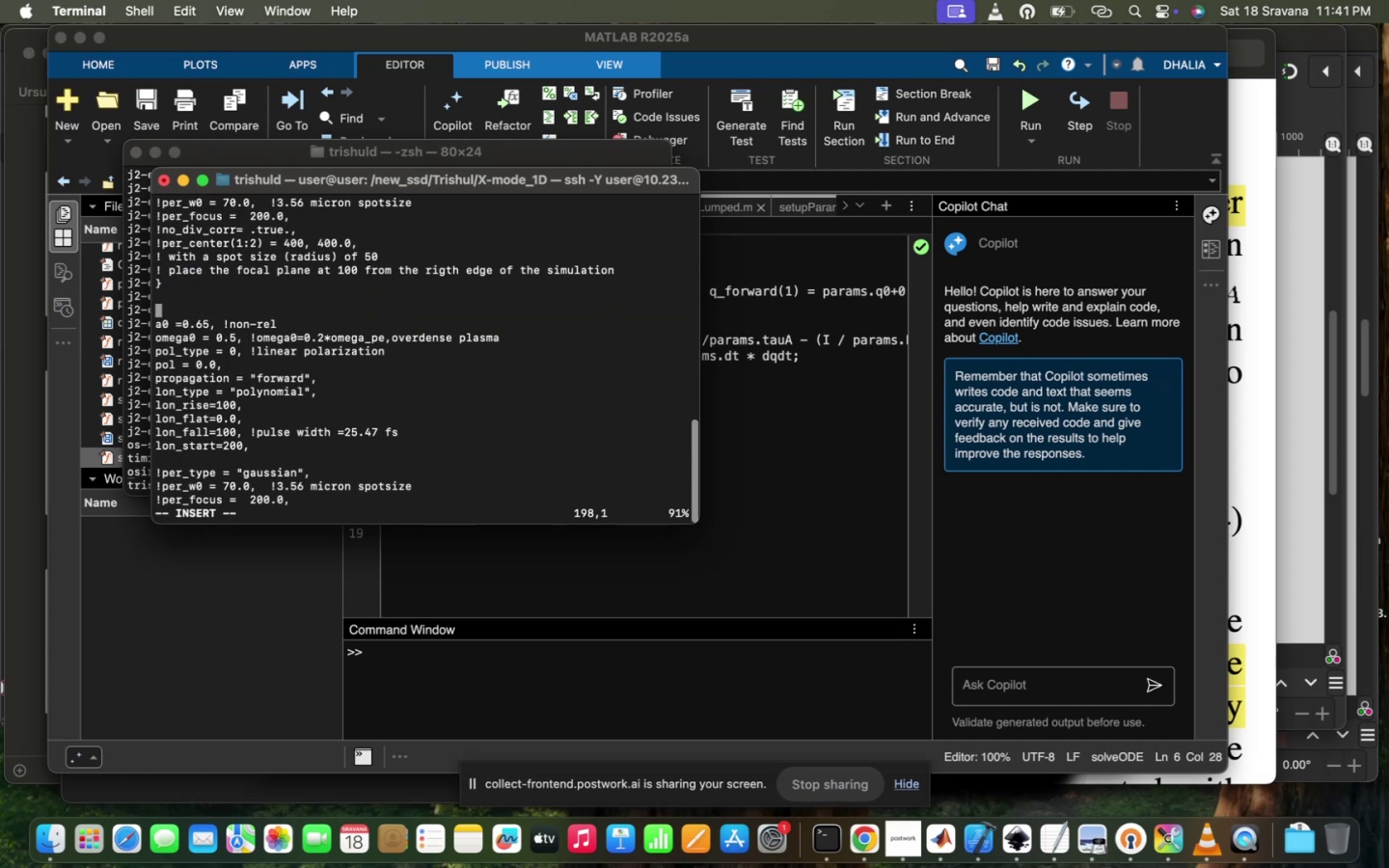 
key(Meta+V)
 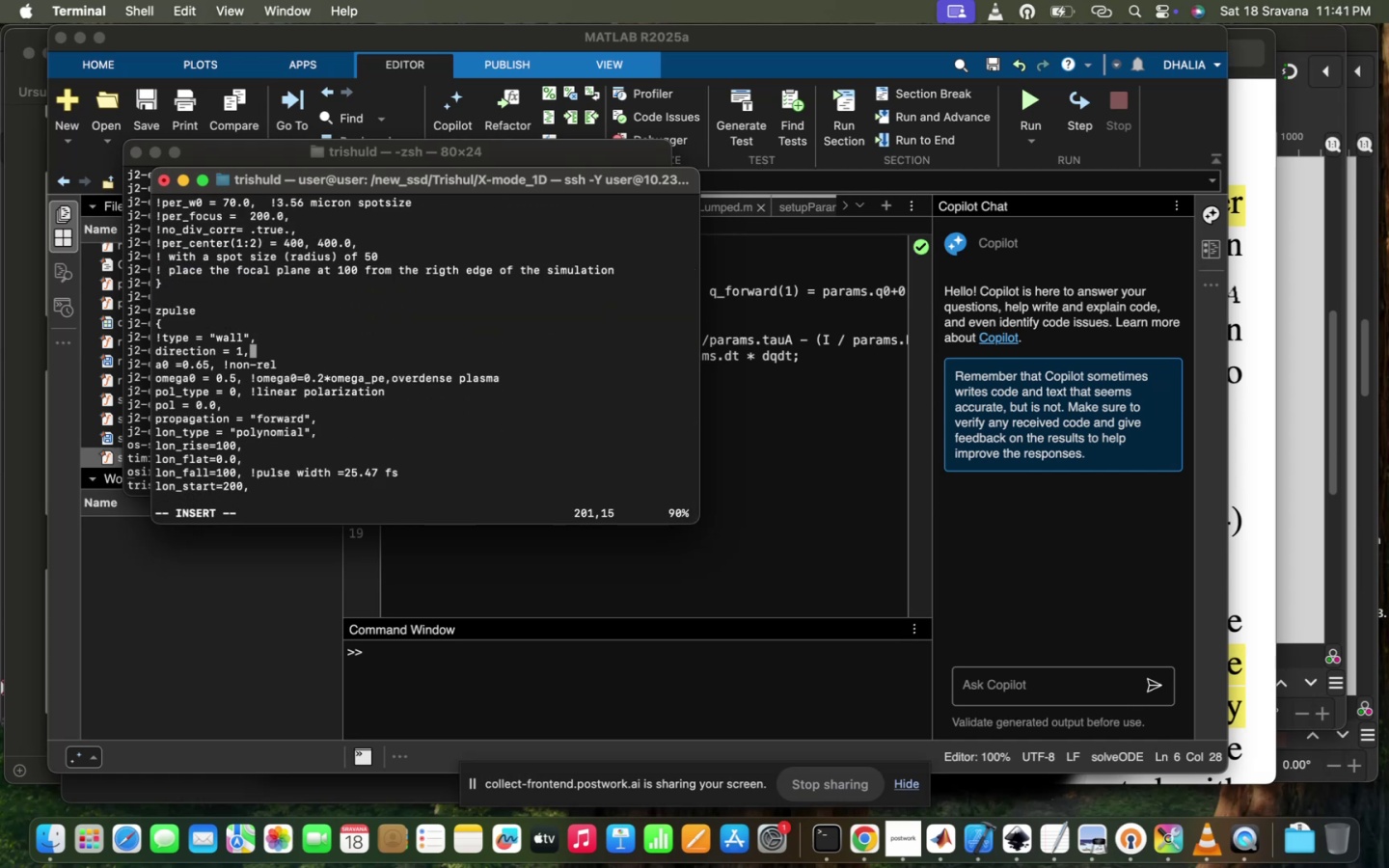 
key(ArrowLeft)
 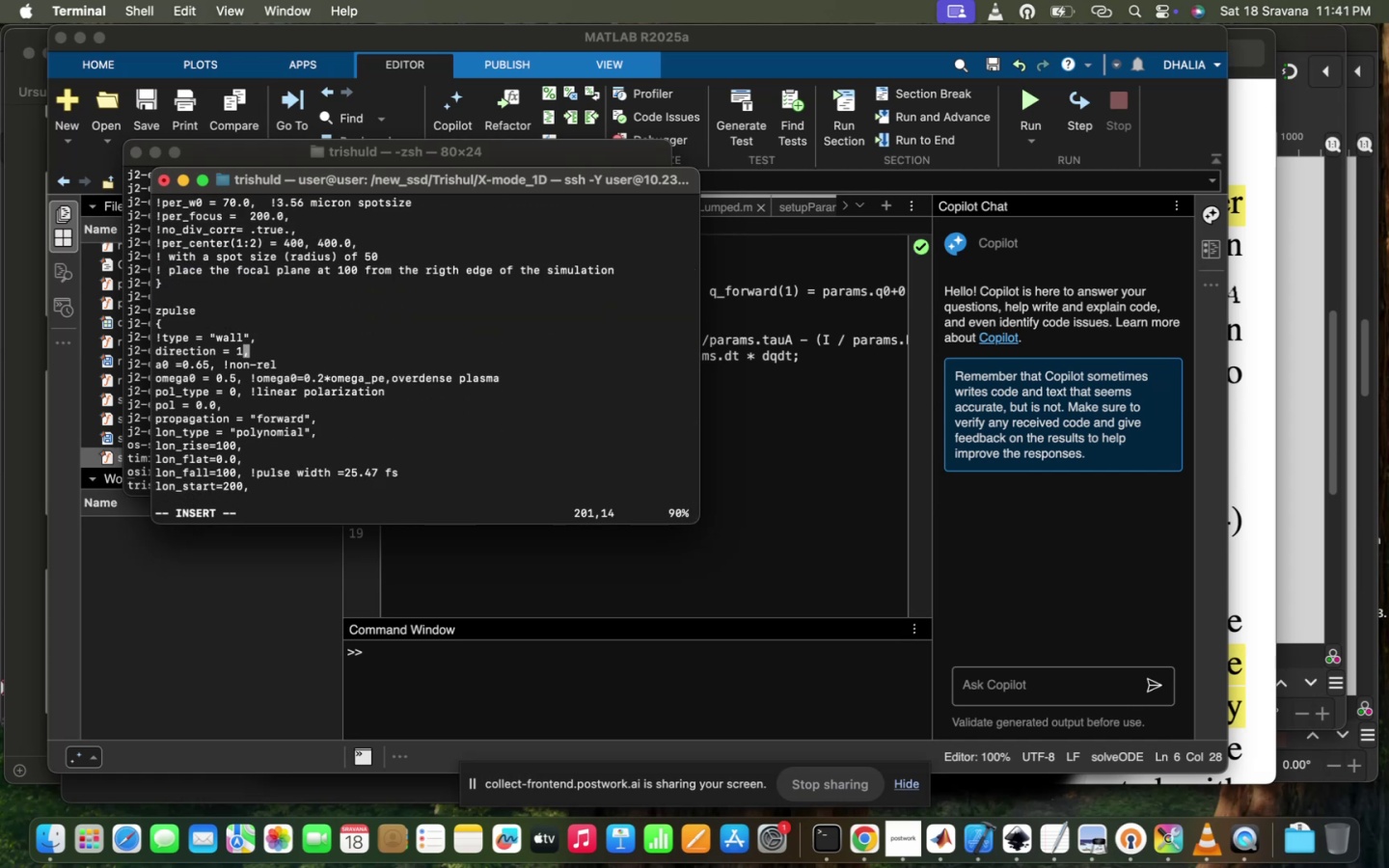 
key(ArrowLeft)
 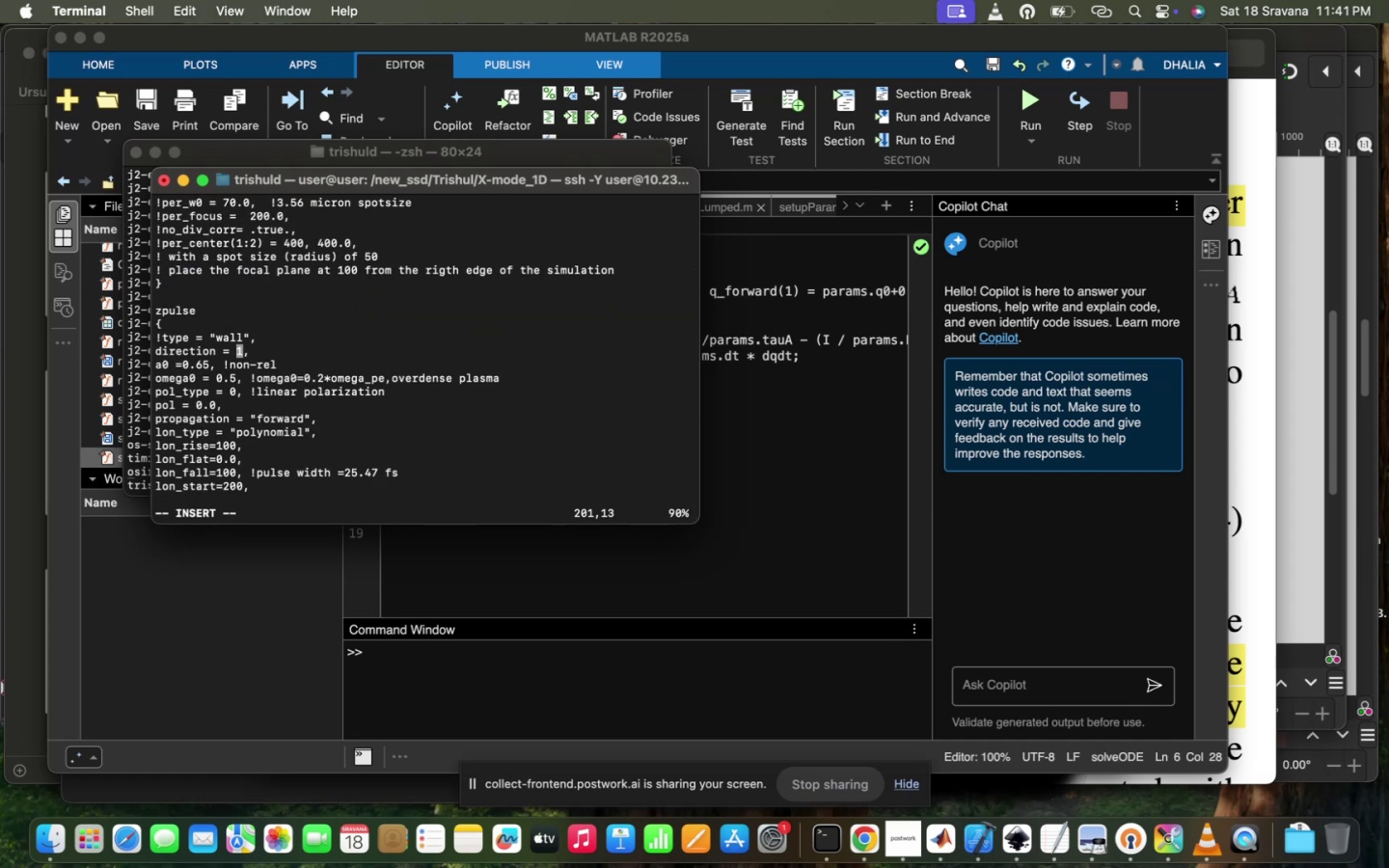 
key(Minus)
 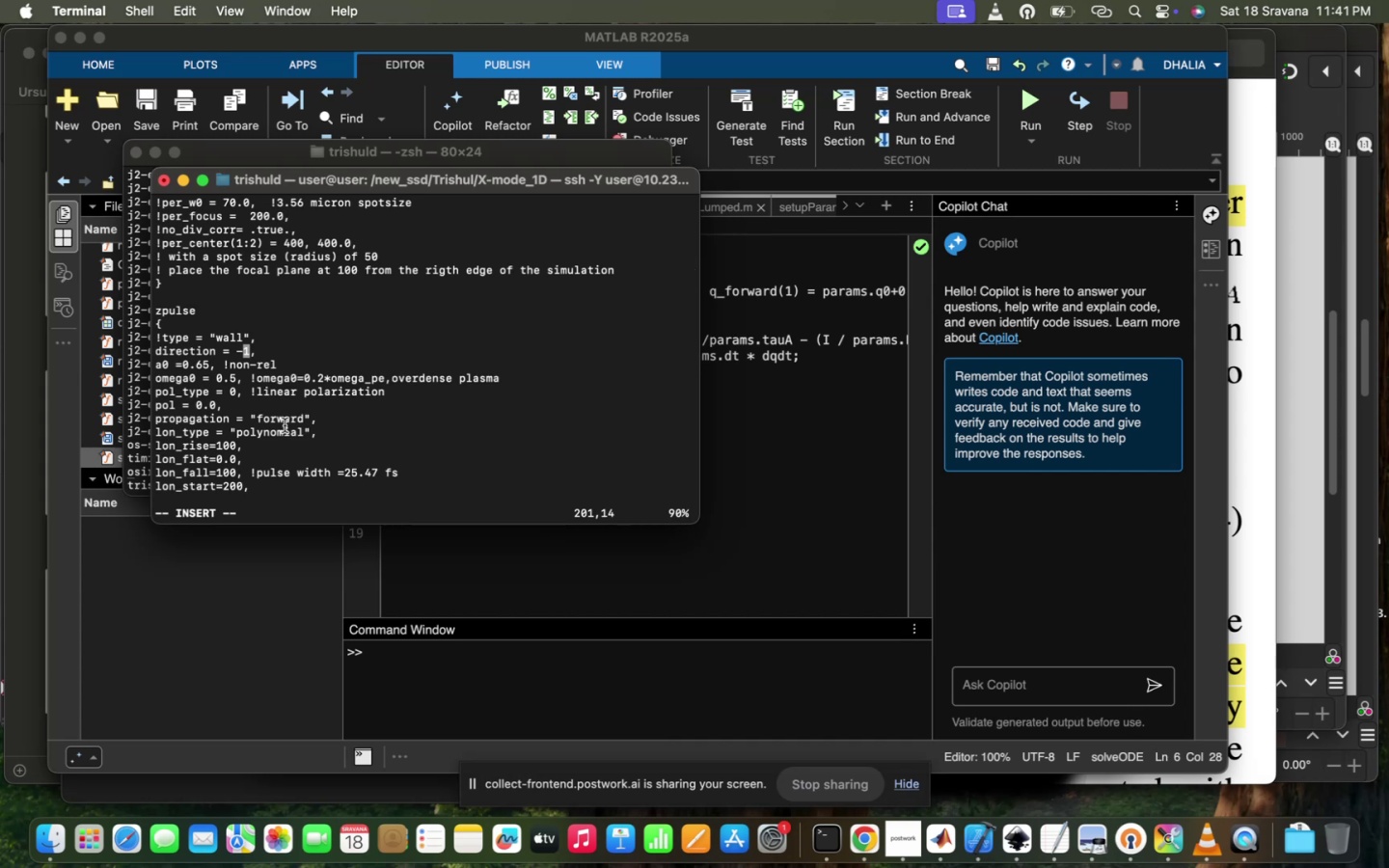 
scroll: coordinate [295, 323], scroll_direction: up, amount: 20.0
 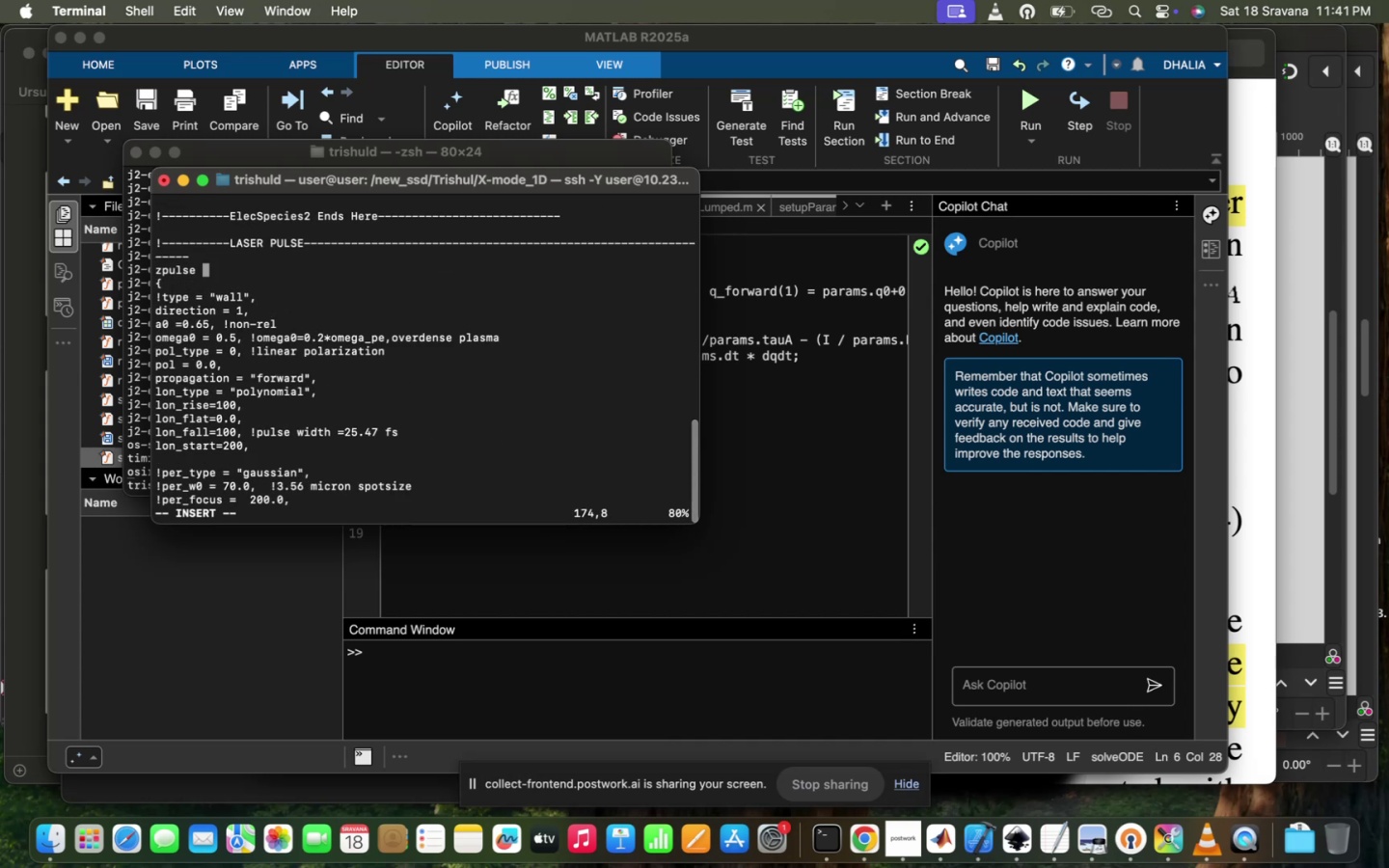 
scroll: coordinate [295, 323], scroll_direction: down, amount: 20.0
 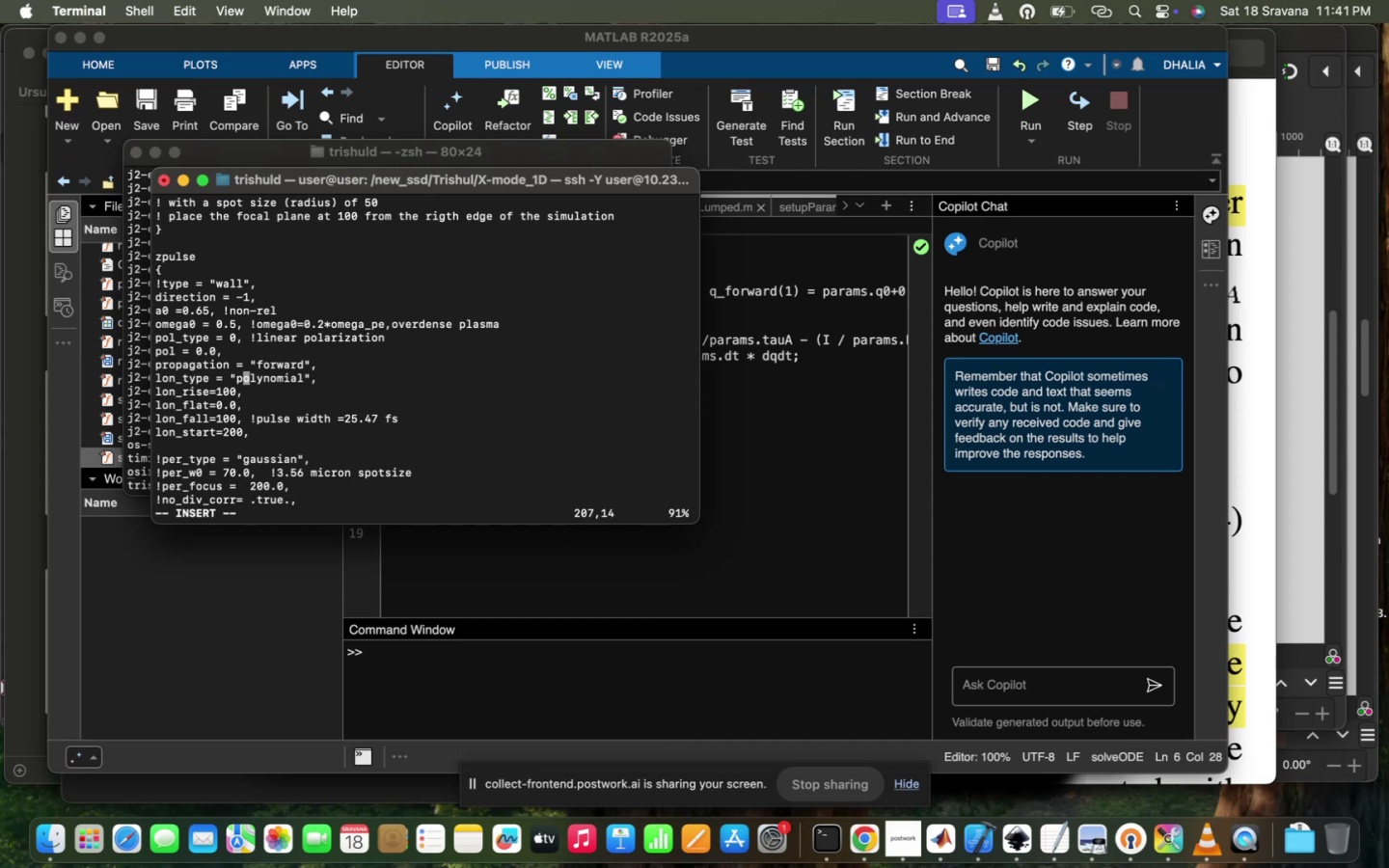 
wait(7.91)
 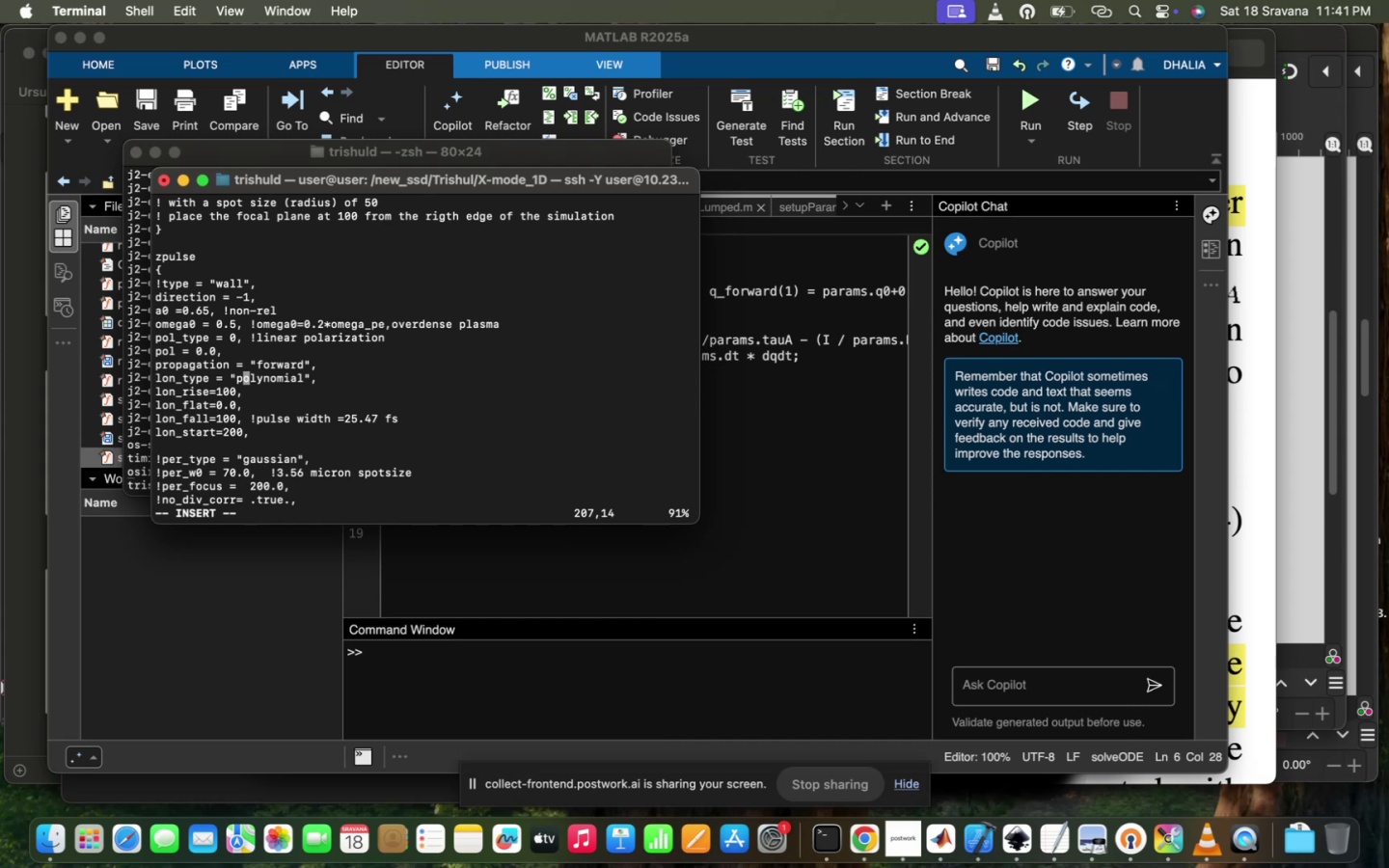 
scroll: coordinate [295, 323], scroll_direction: up, amount: 7.0
 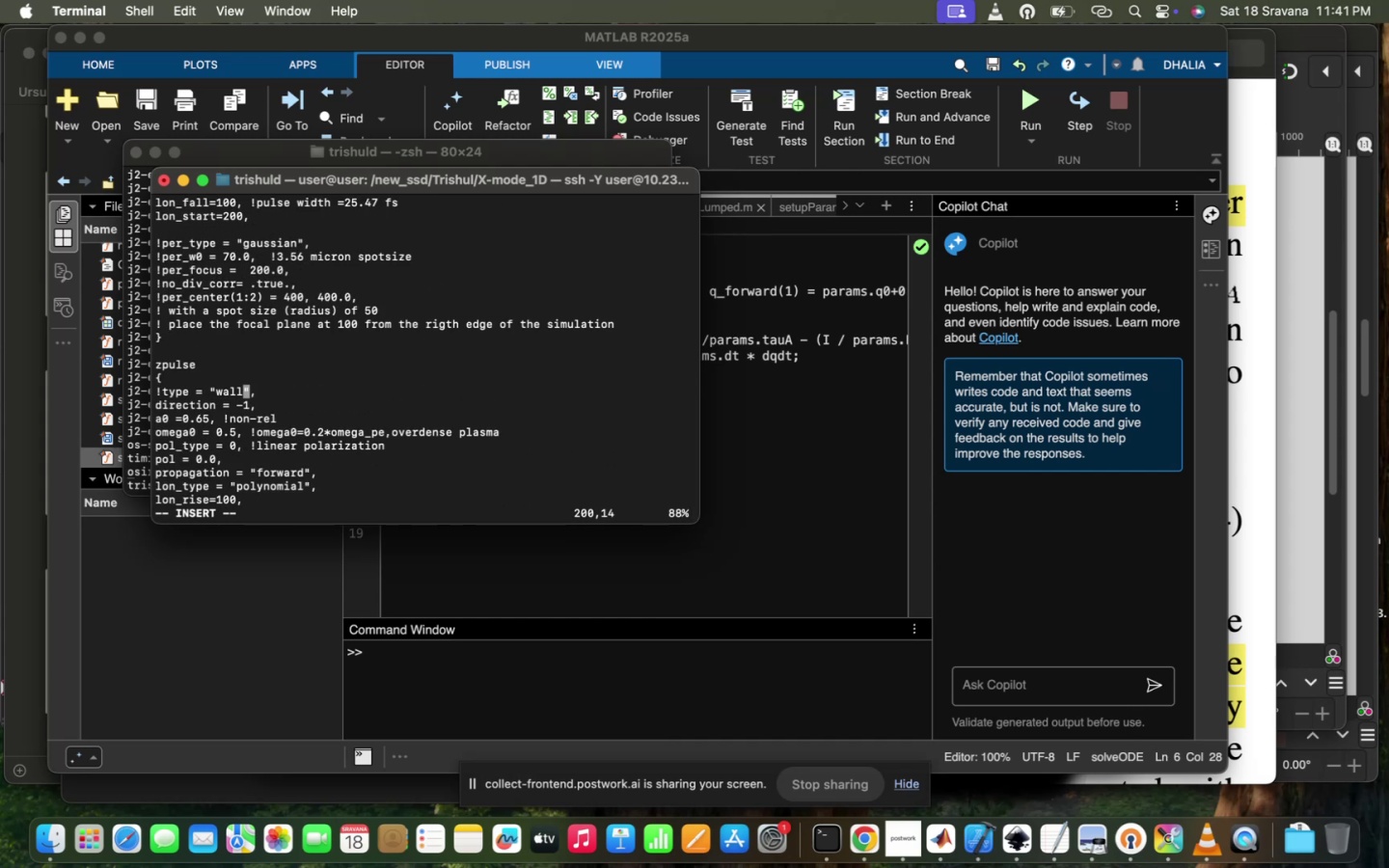 
key(ArrowRight)
 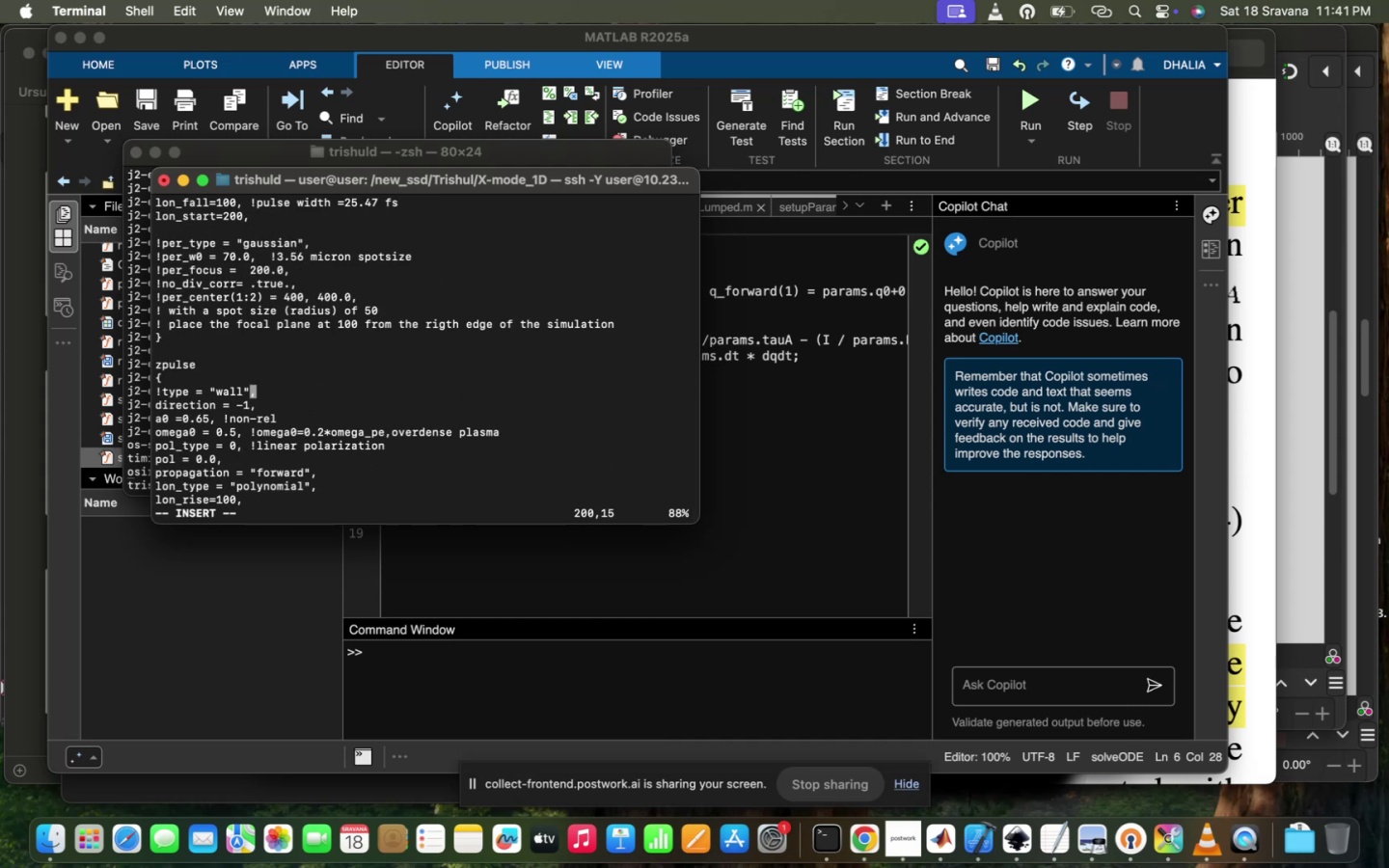 
key(ArrowDown)
 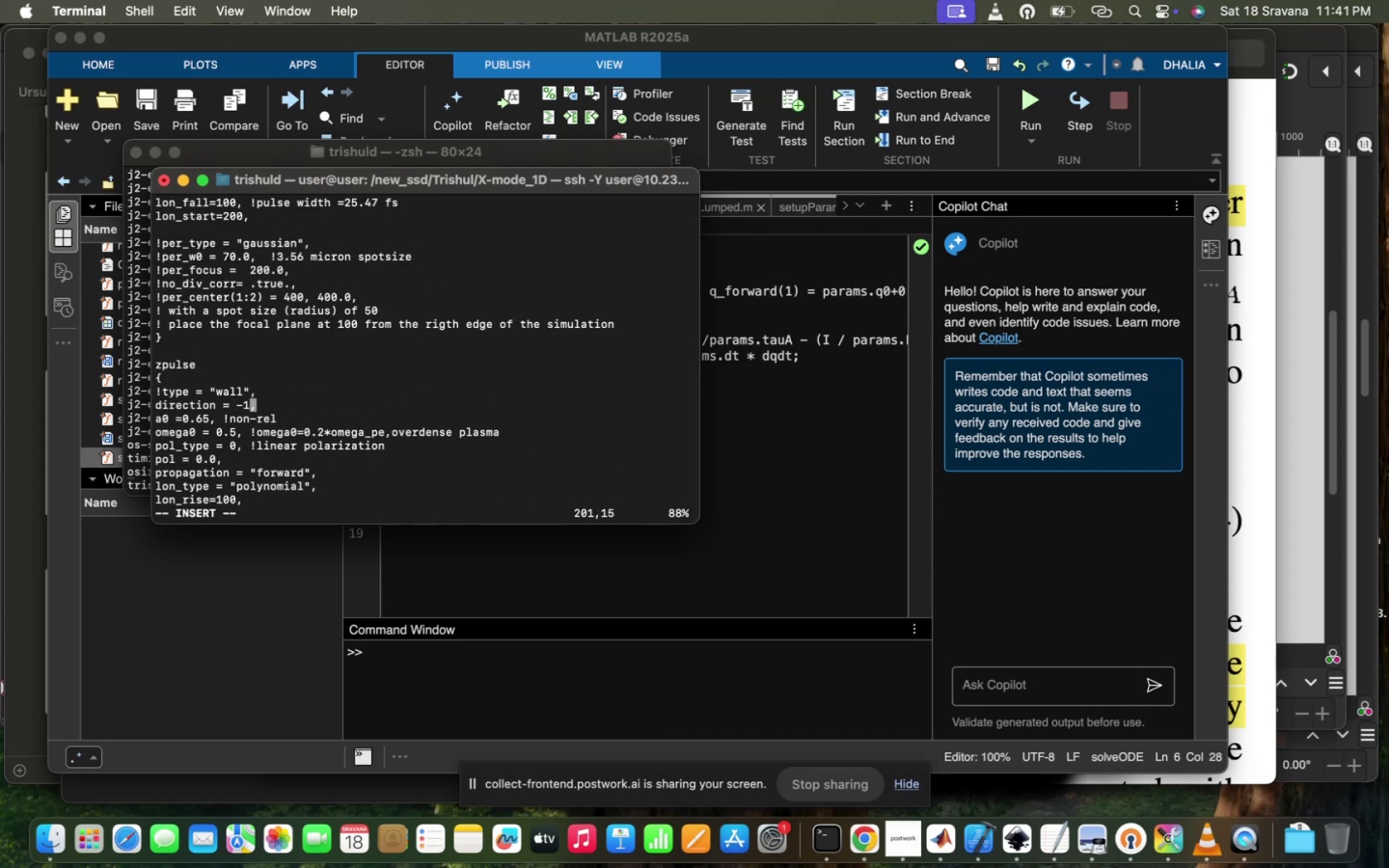 
key(ArrowRight)
 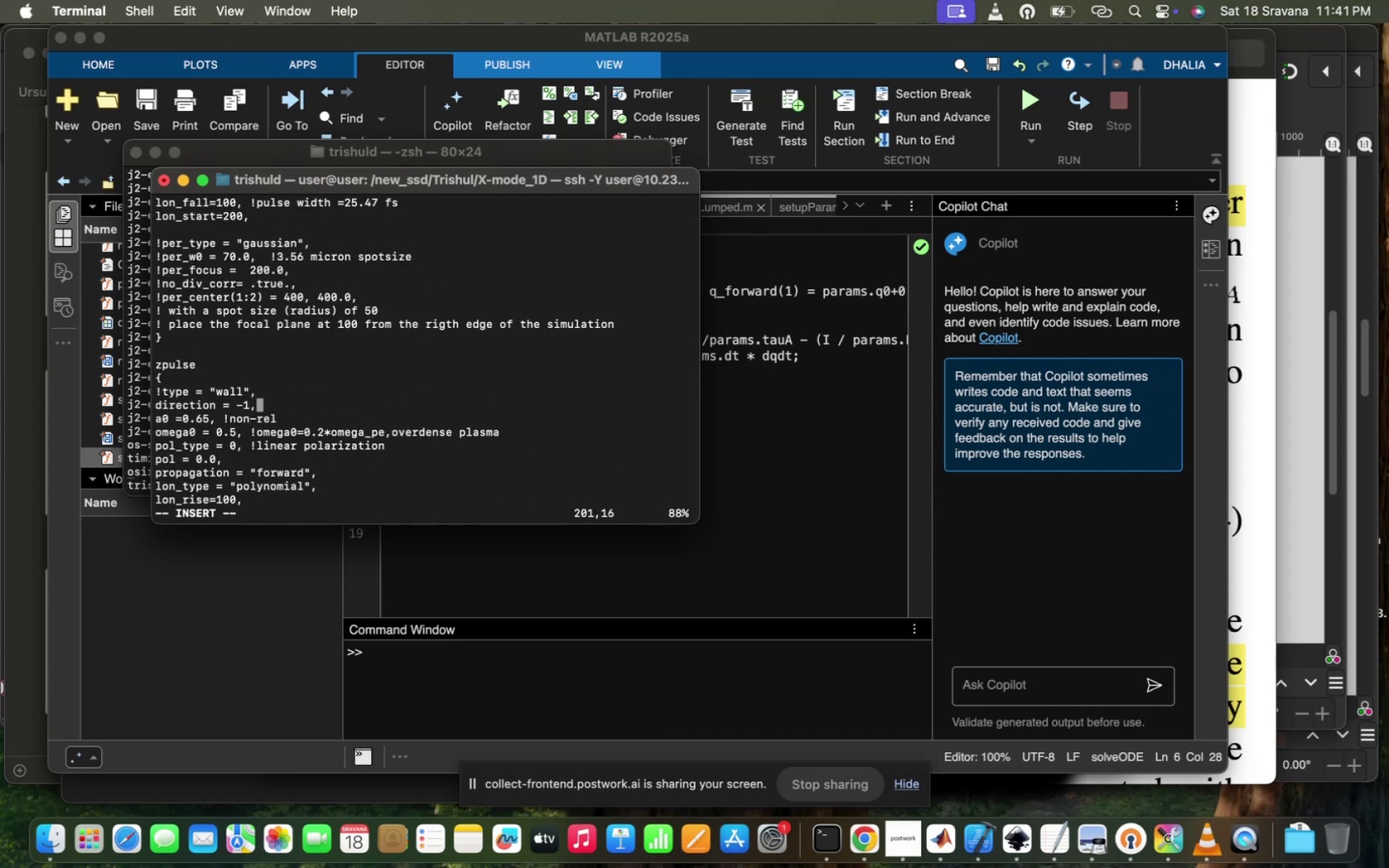 
key(ArrowRight)
 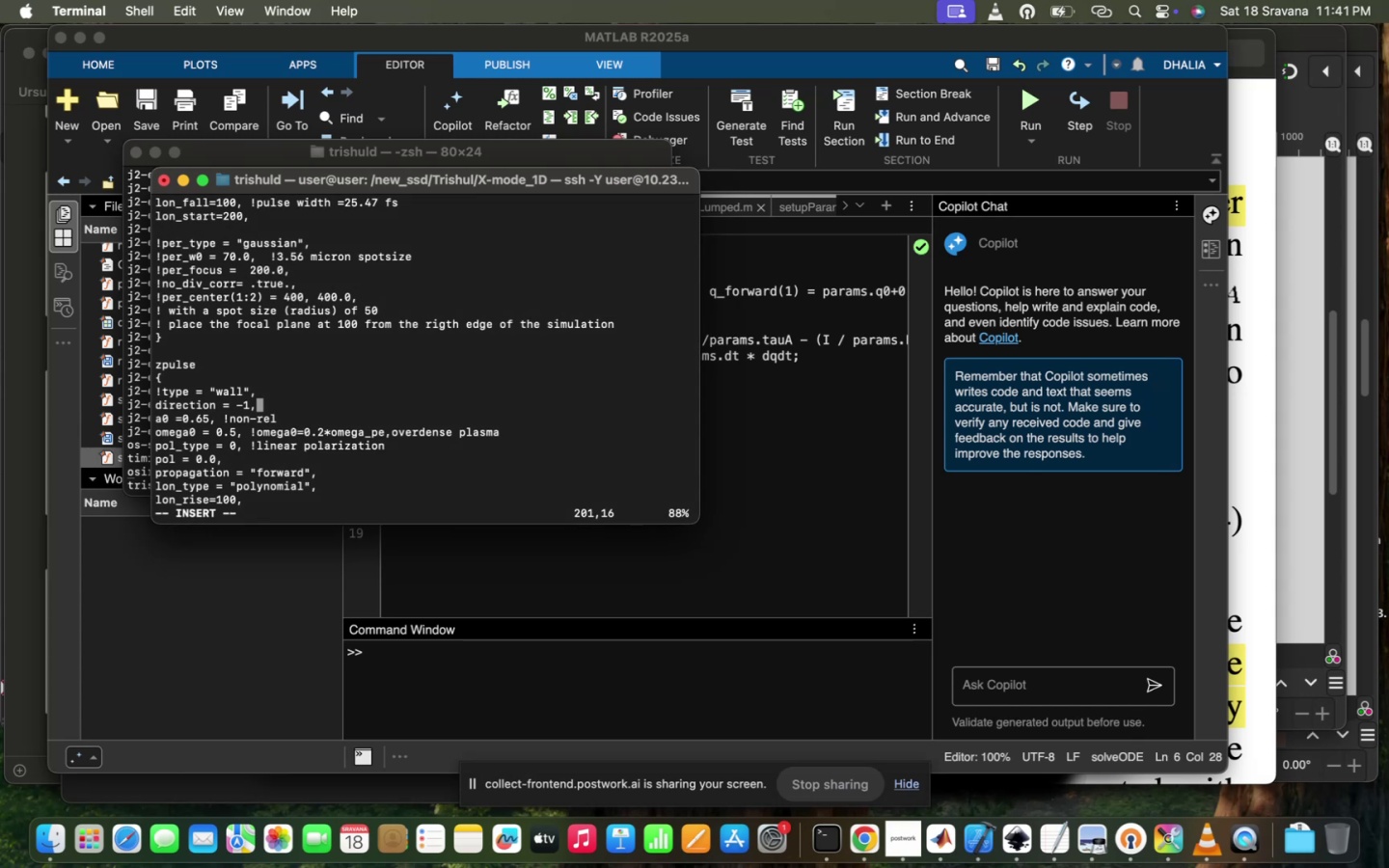 
key(I)
 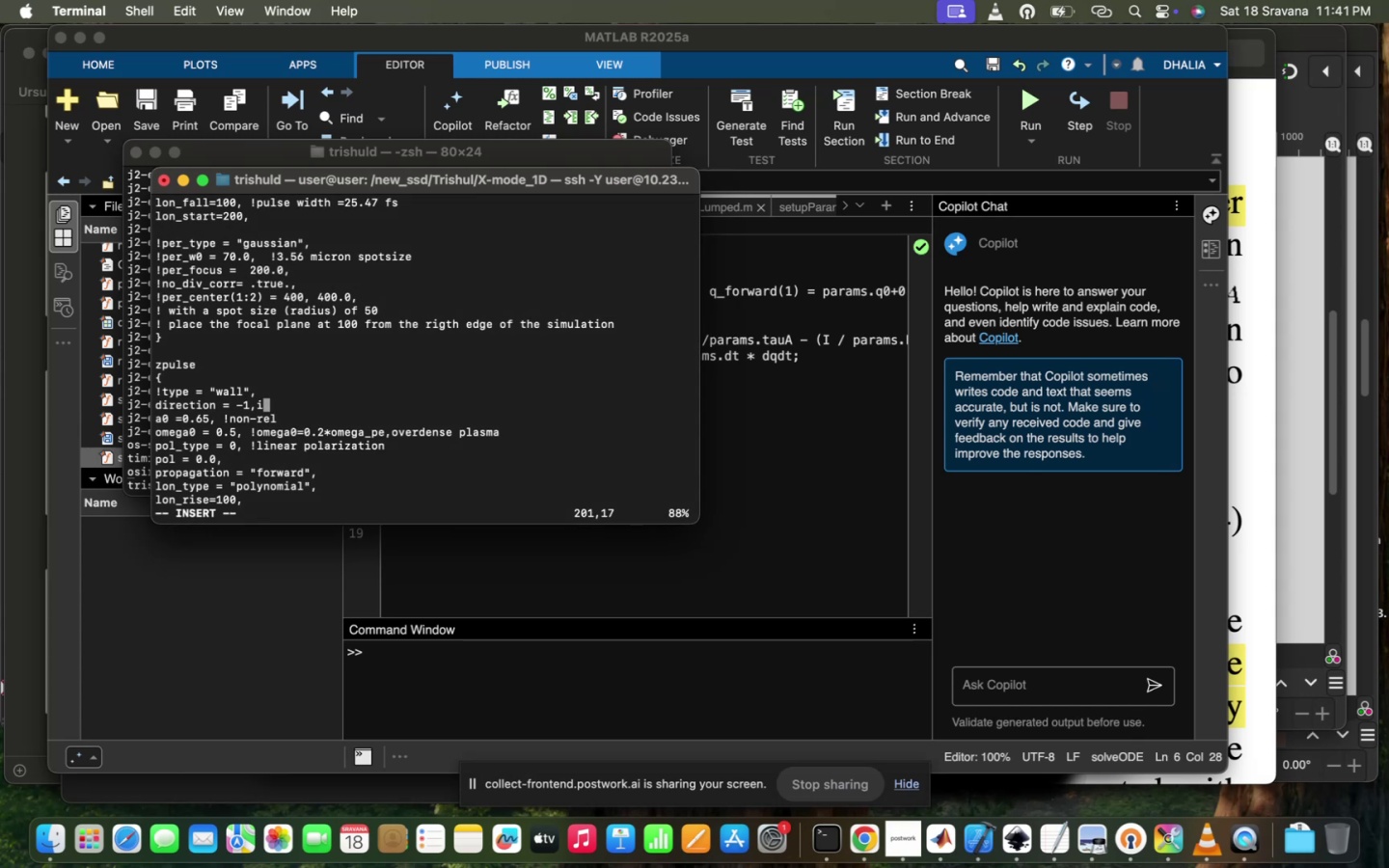 
key(Backspace)
 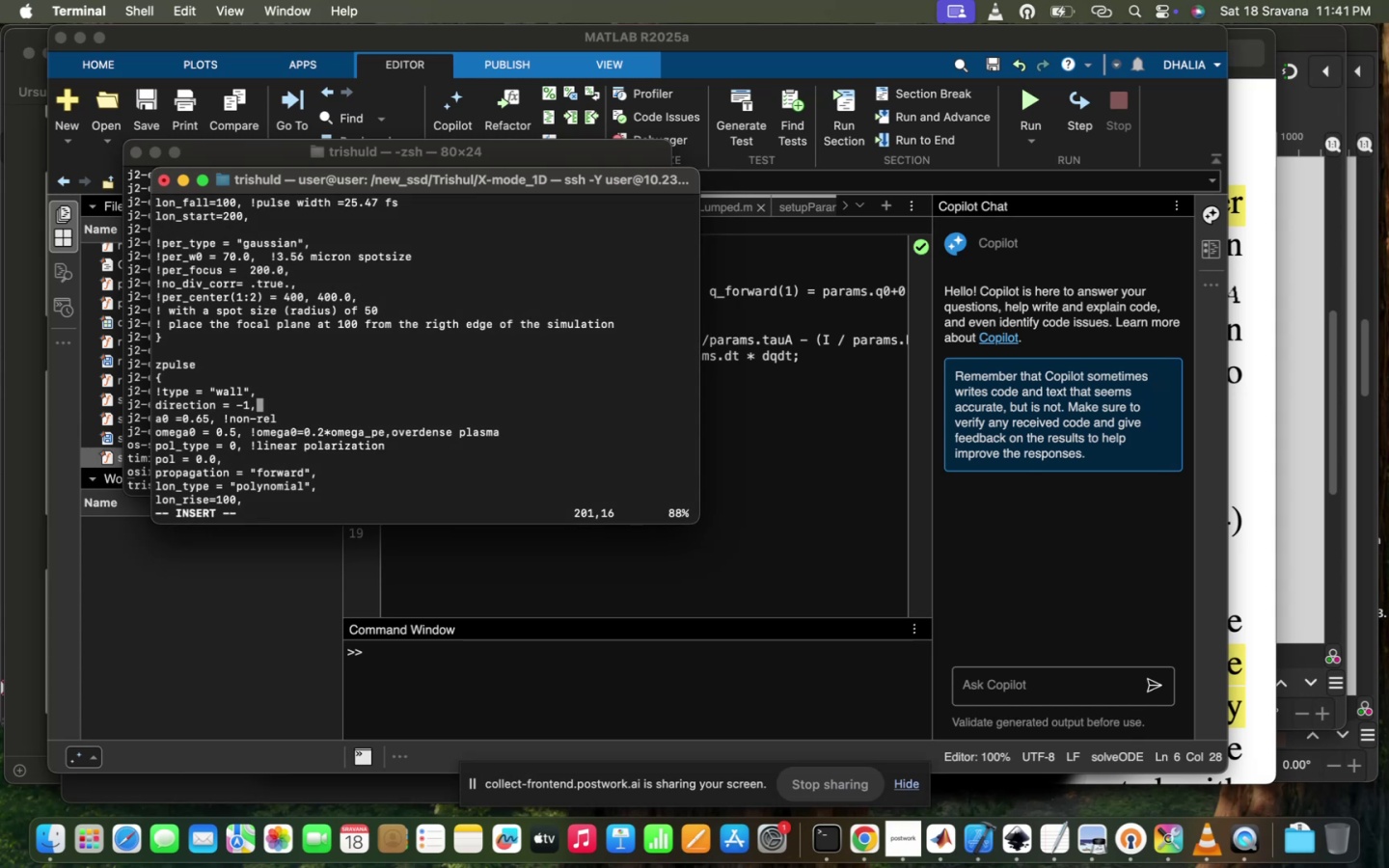 
key(Meta+MetaRight)
 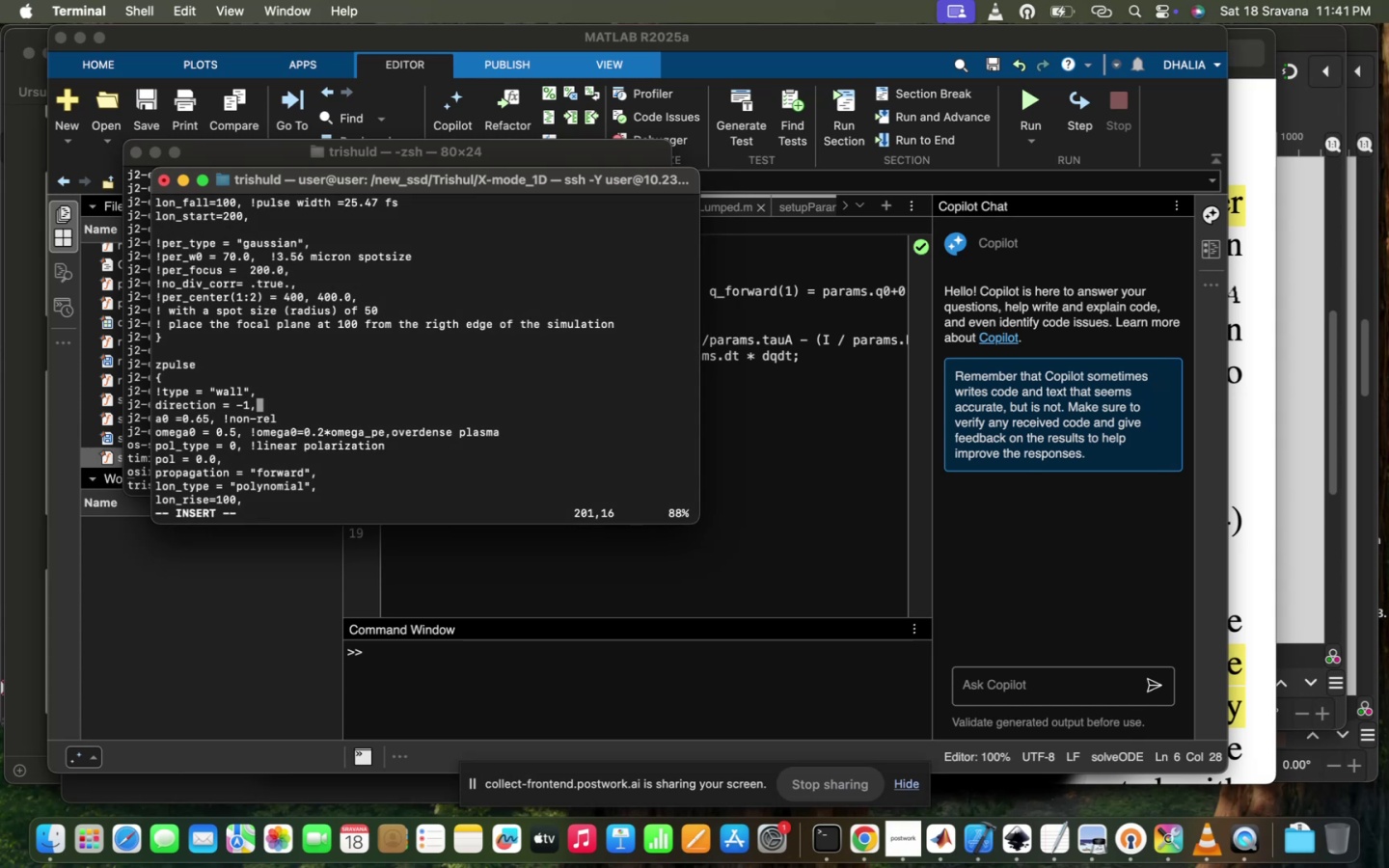 
hold_key(key=ArrowRight, duration=0.5)
 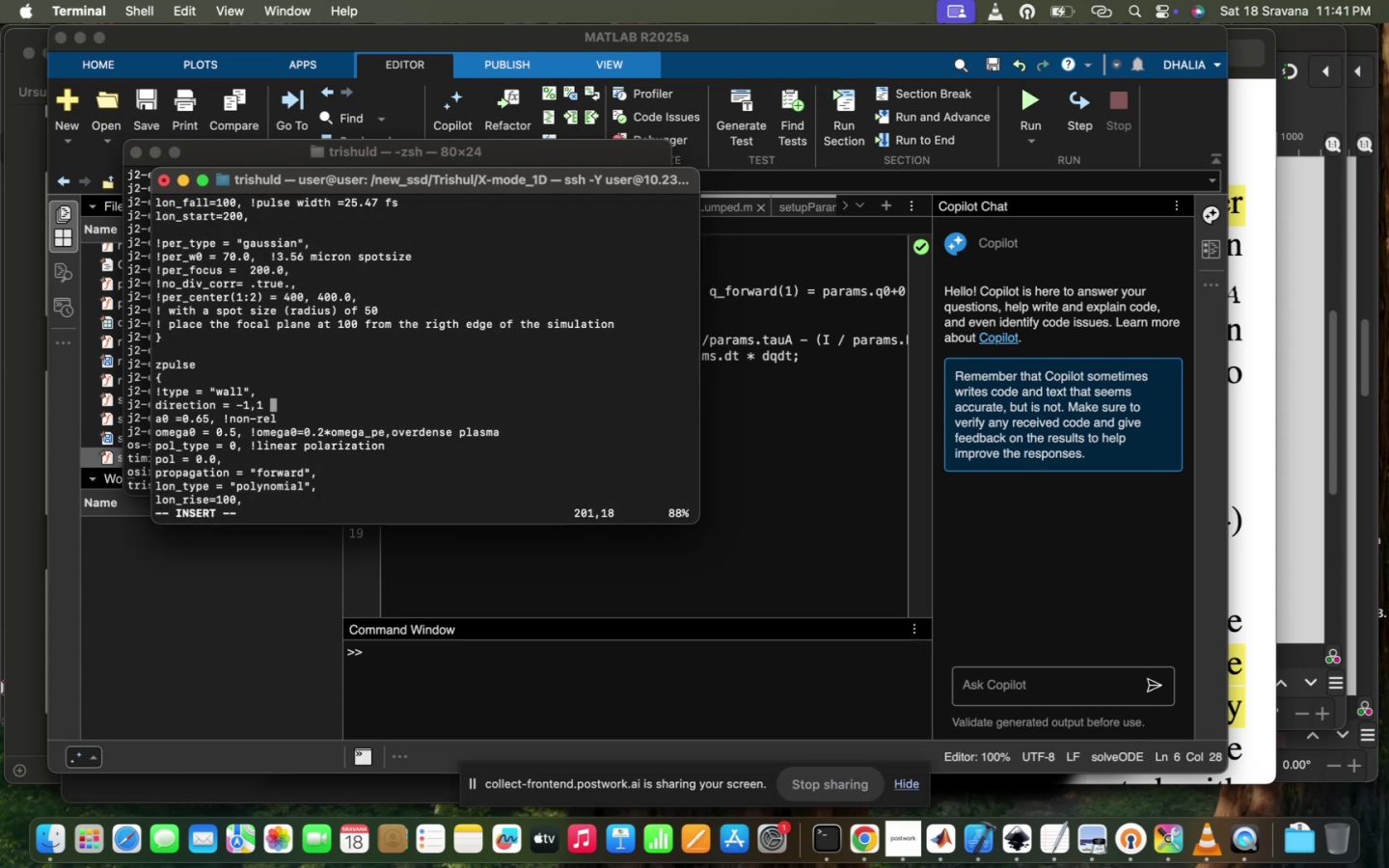 
key(1)
 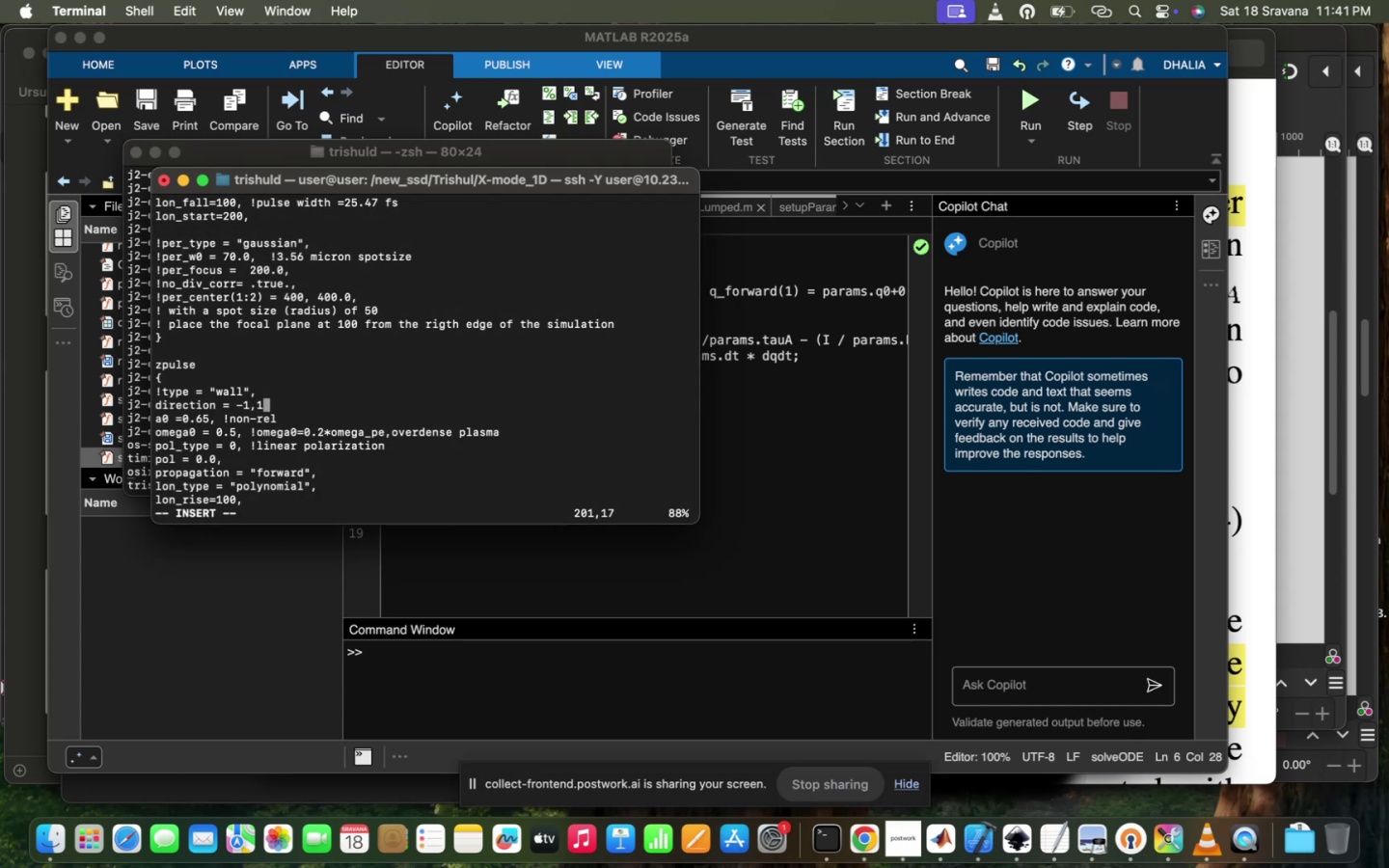 
key(Space)
 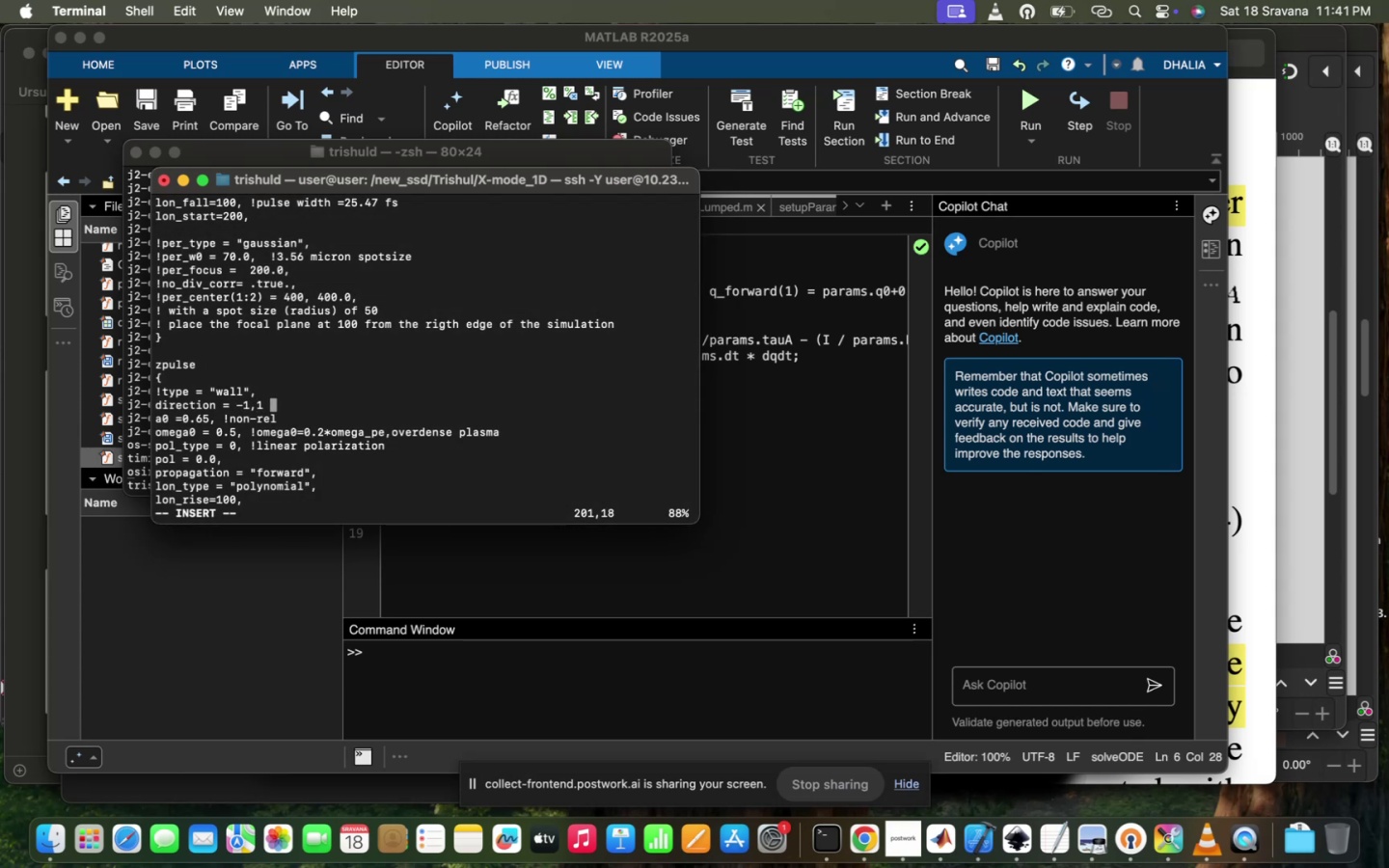 
key(Backspace)
 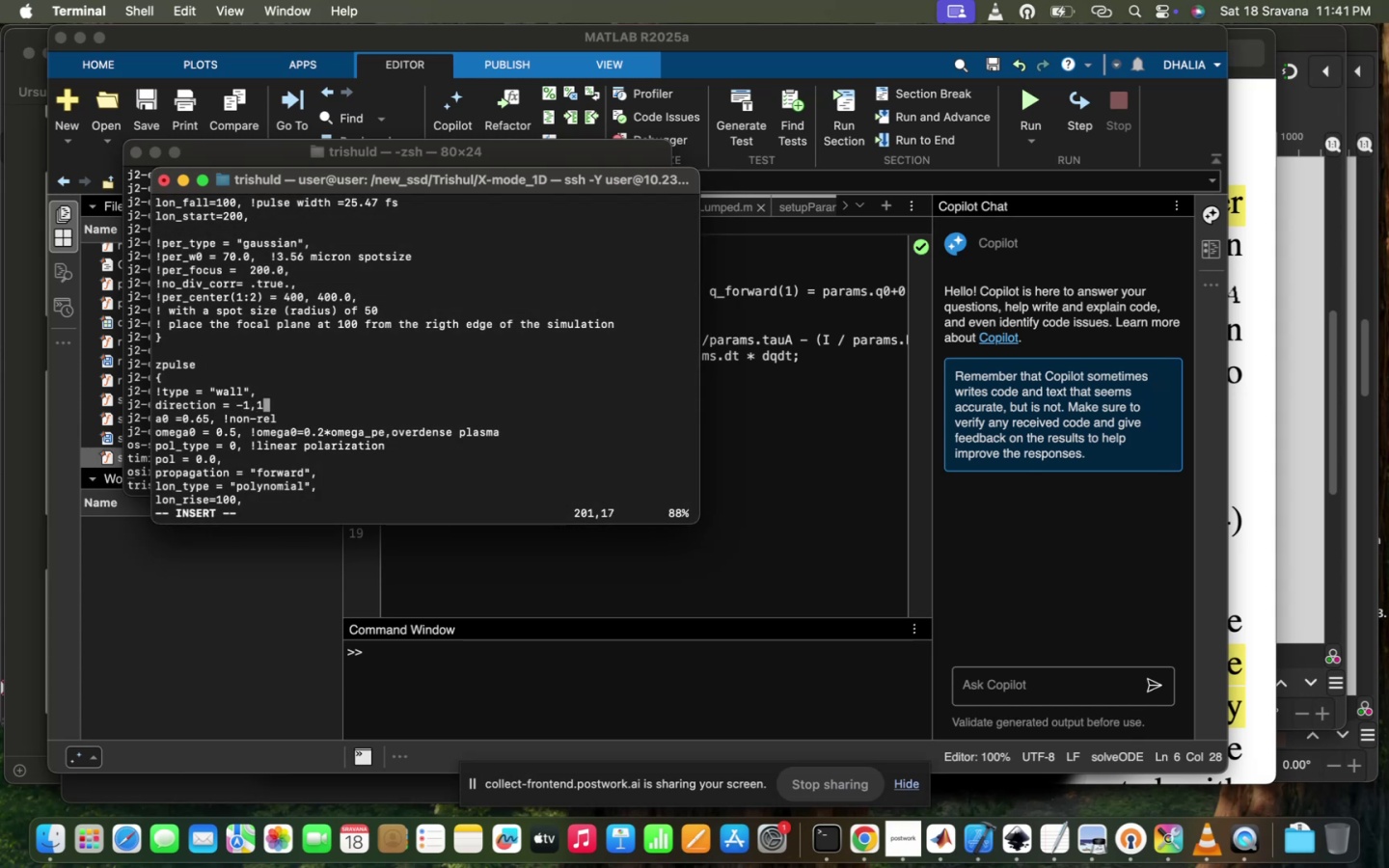 
key(Backspace)
 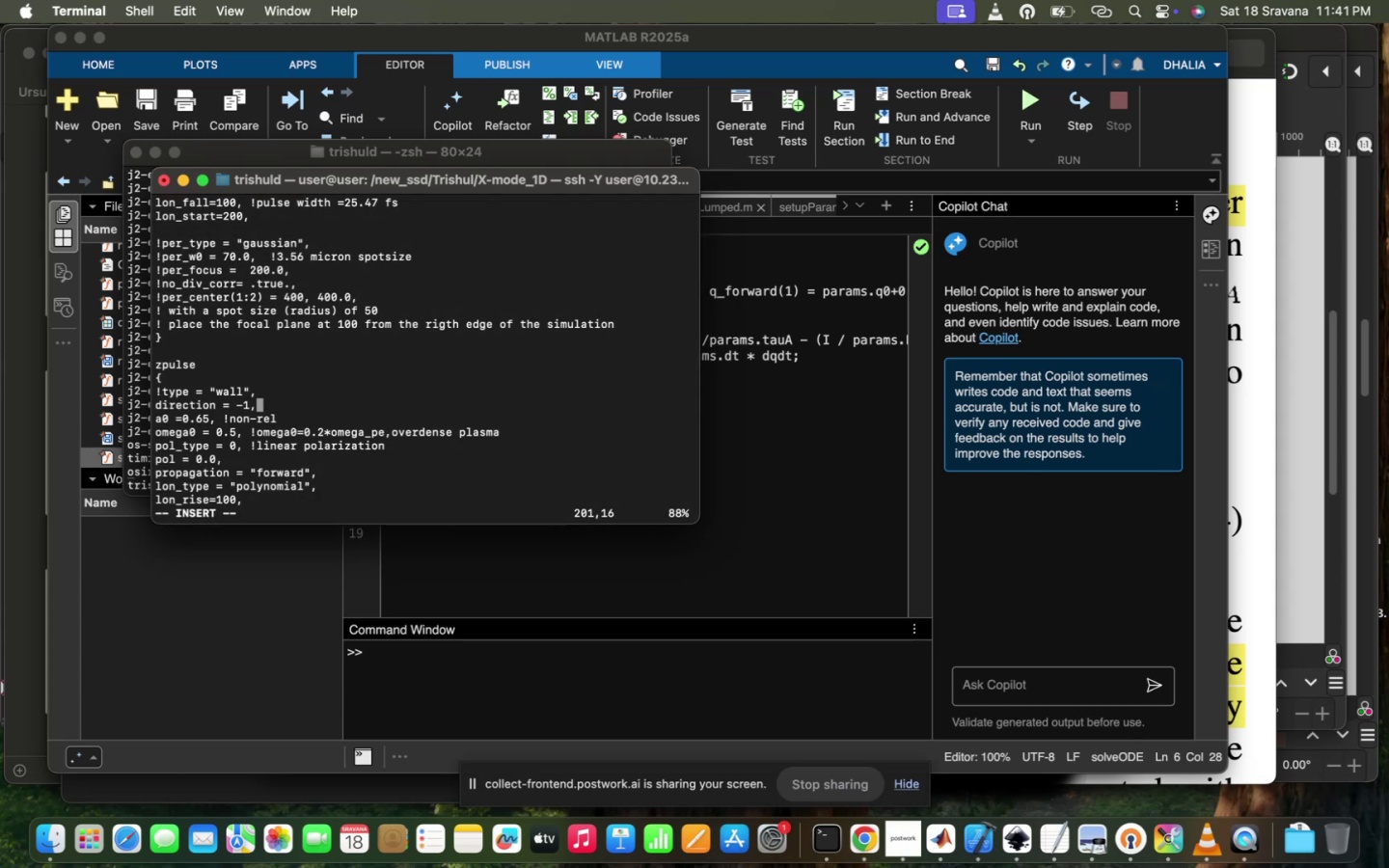 
hold_key(key=ArrowUp, duration=0.42)
 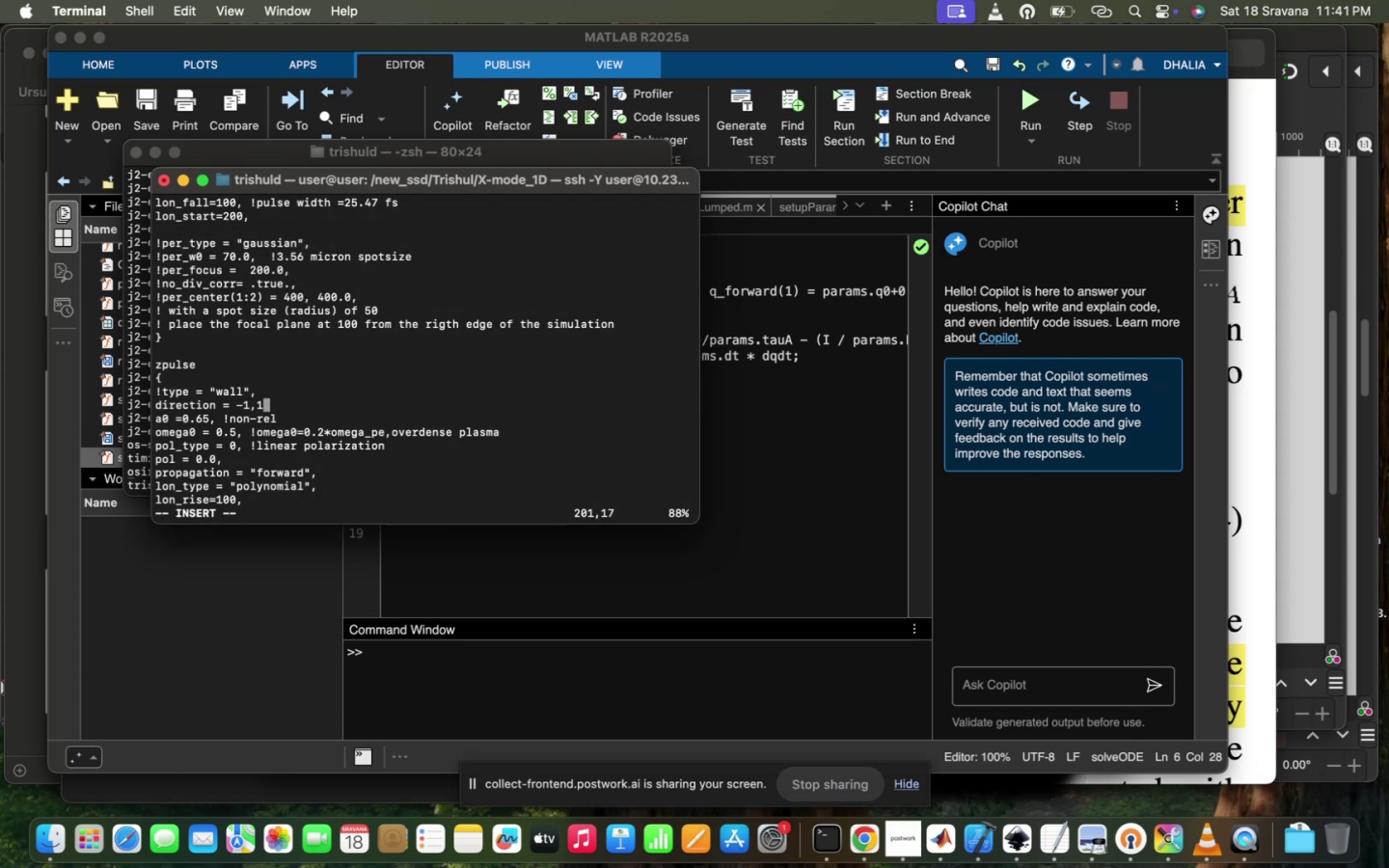 
key(ArrowDown)
 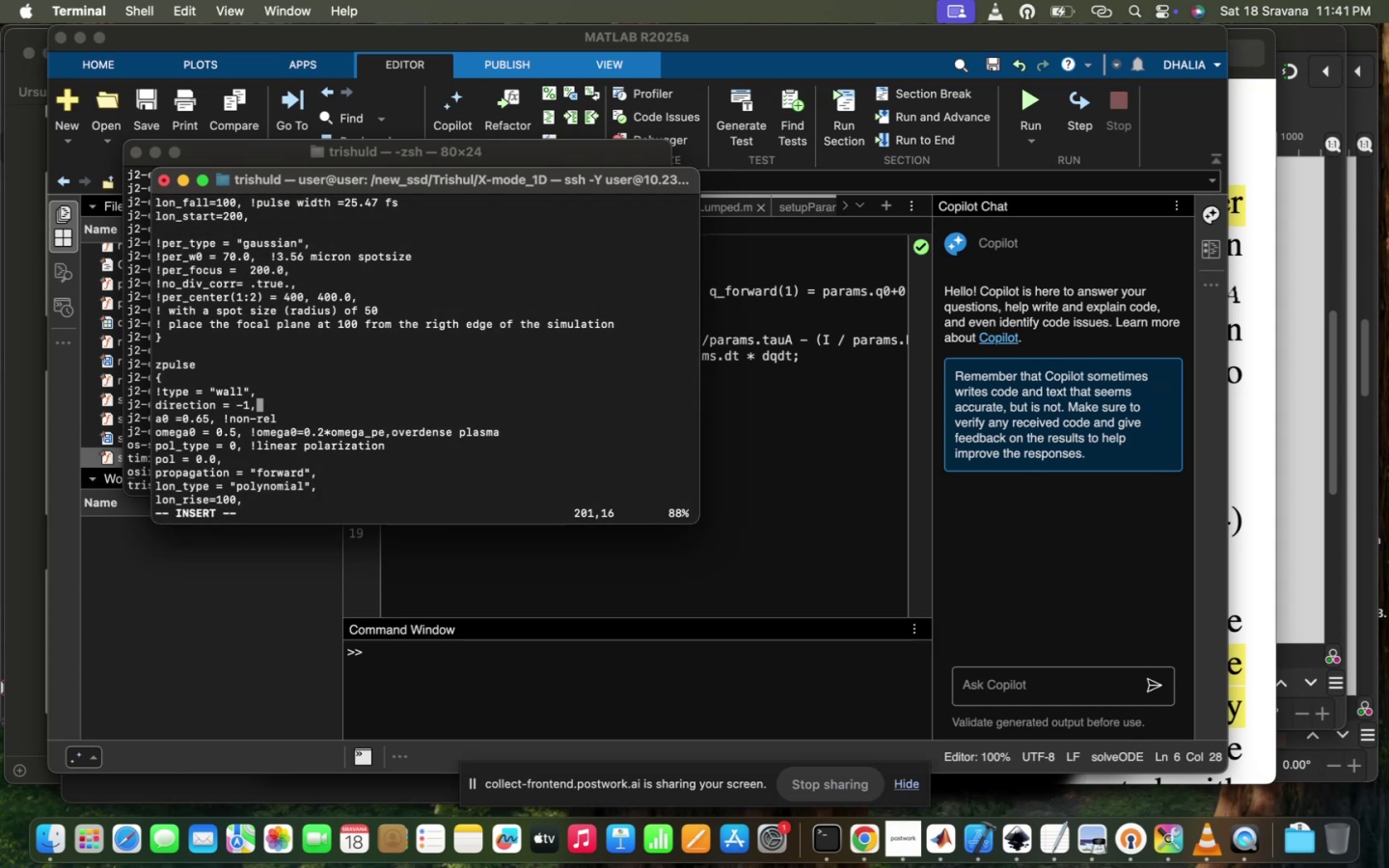 
type(1)
key(Backspace)
type(1)
key(Backspace)
type(! counterpropagating laser pulses)
 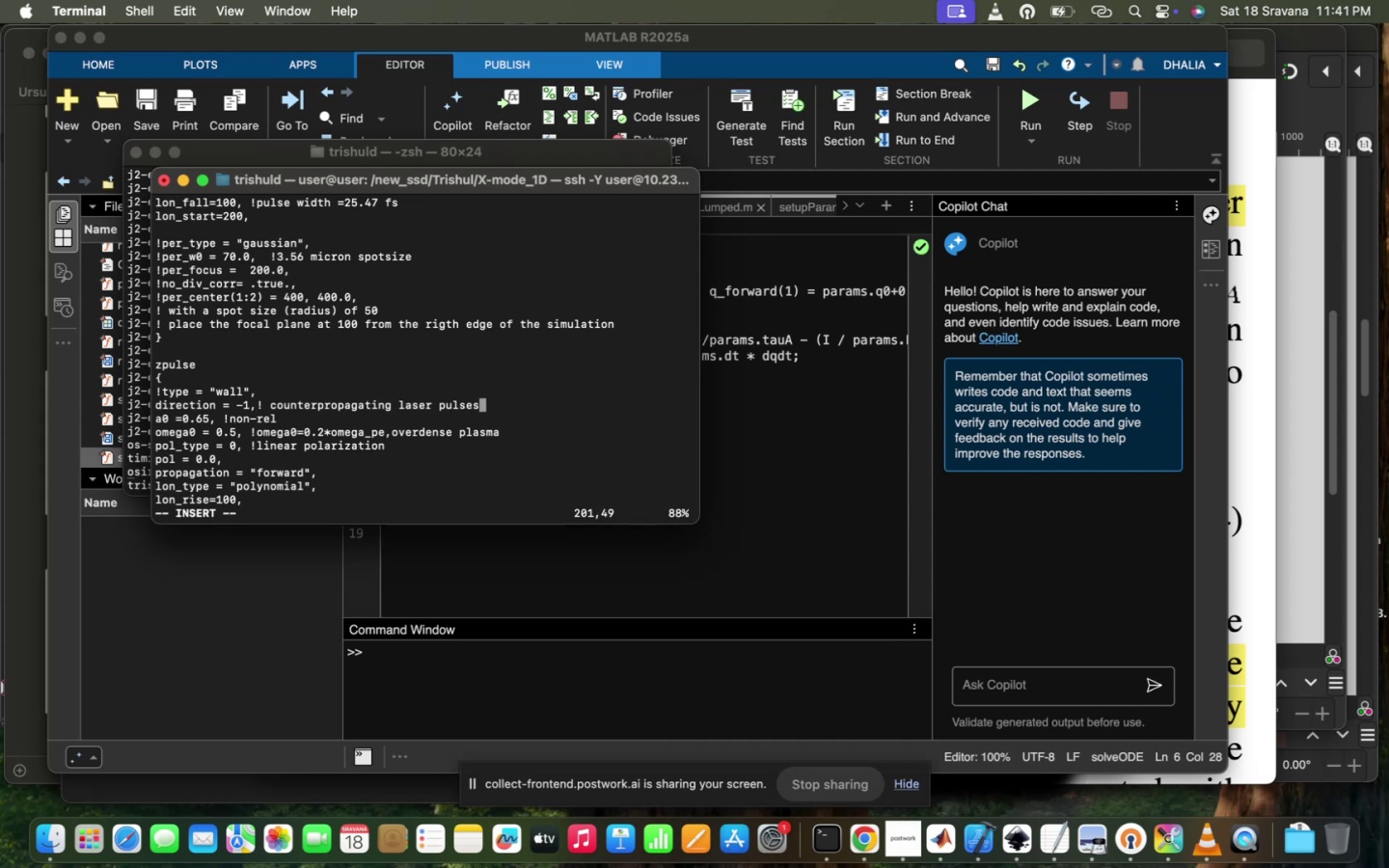 
scroll: coordinate [332, 345], scroll_direction: down, amount: 8.0
 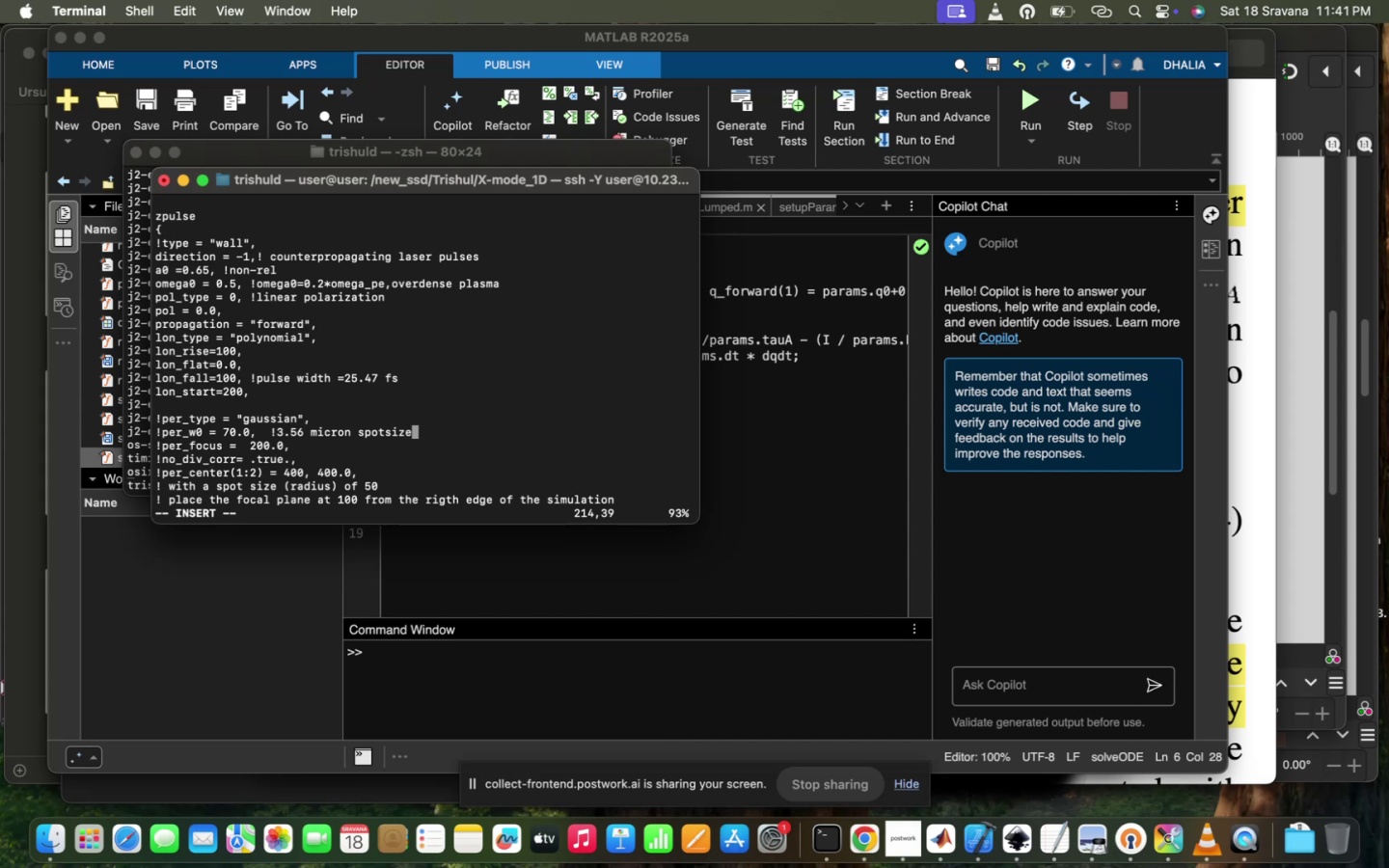 
scroll: coordinate [332, 345], scroll_direction: down, amount: 6.0
 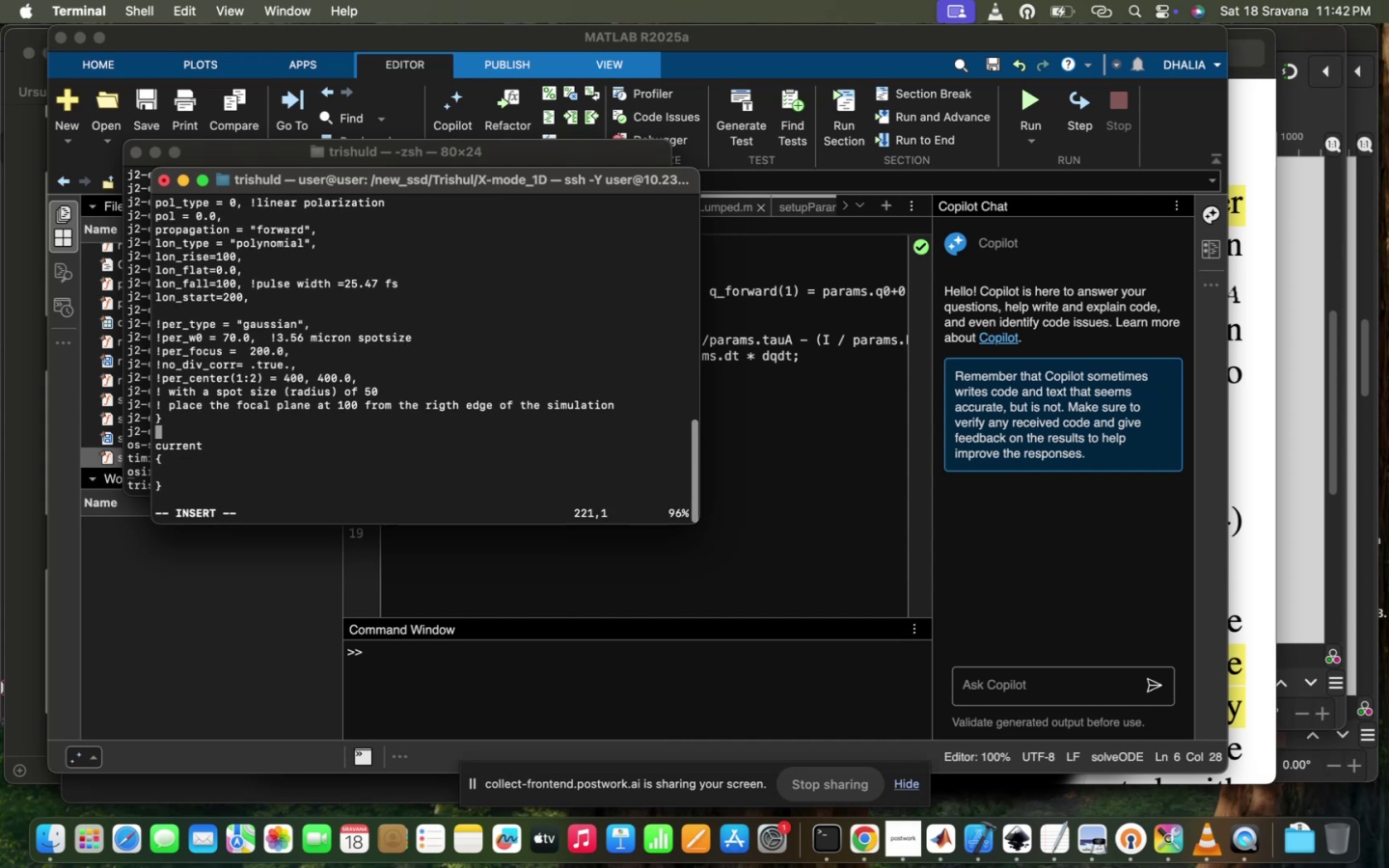 
scroll: coordinate [332, 345], scroll_direction: up, amount: 67.0
 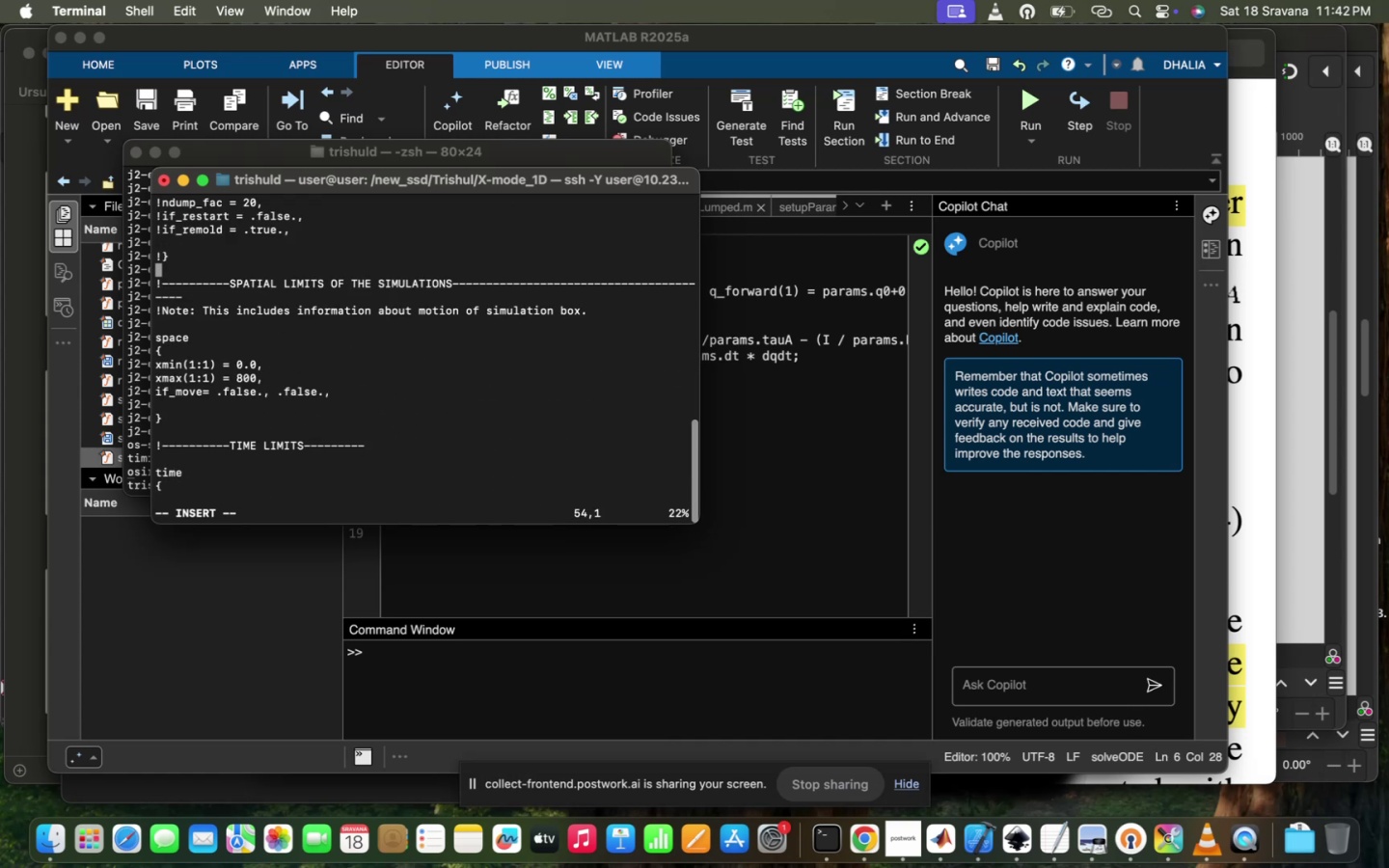 
scroll: coordinate [332, 345], scroll_direction: down, amount: 11.0
 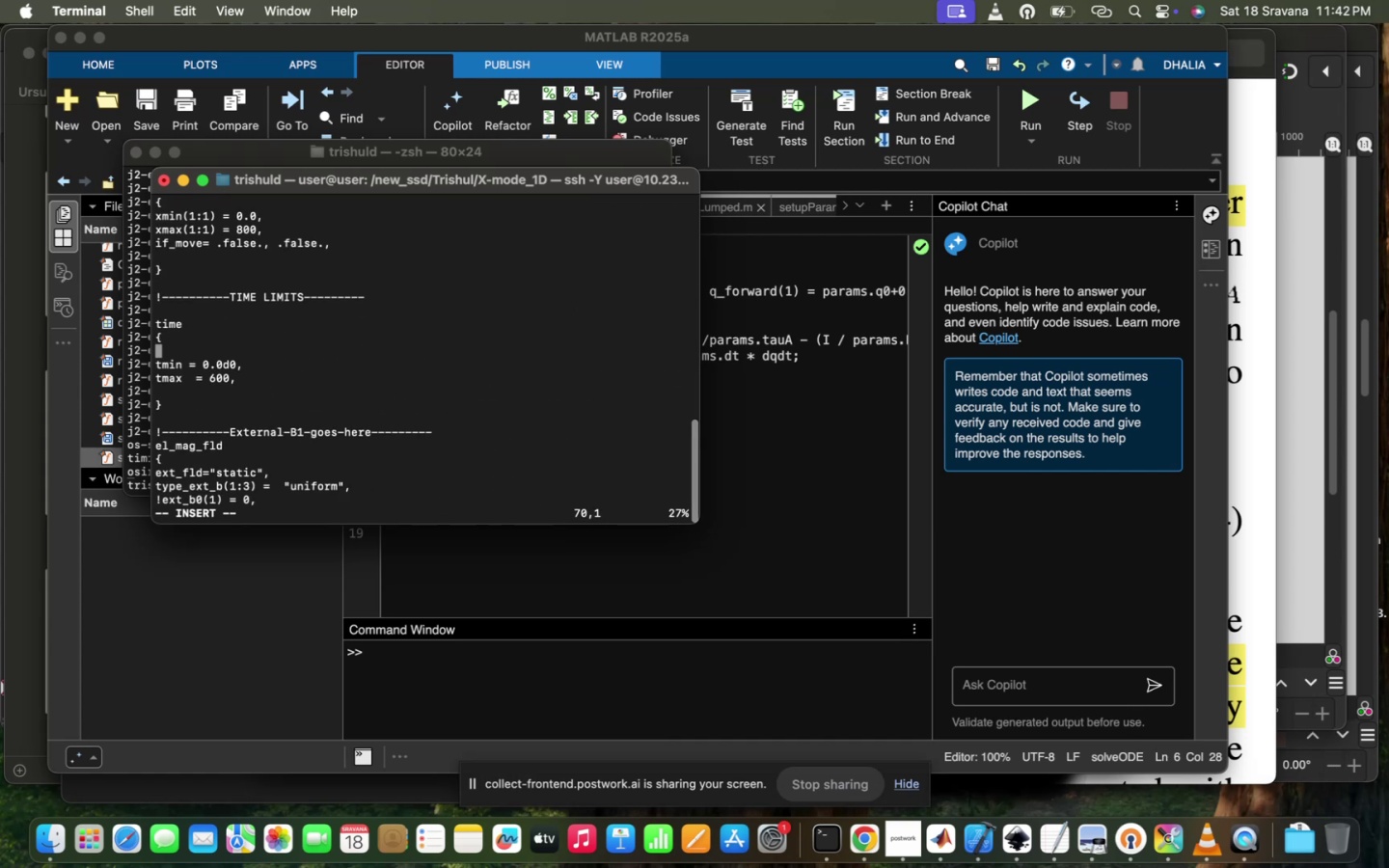 
hold_key(key=ArrowDown, duration=0.37)
 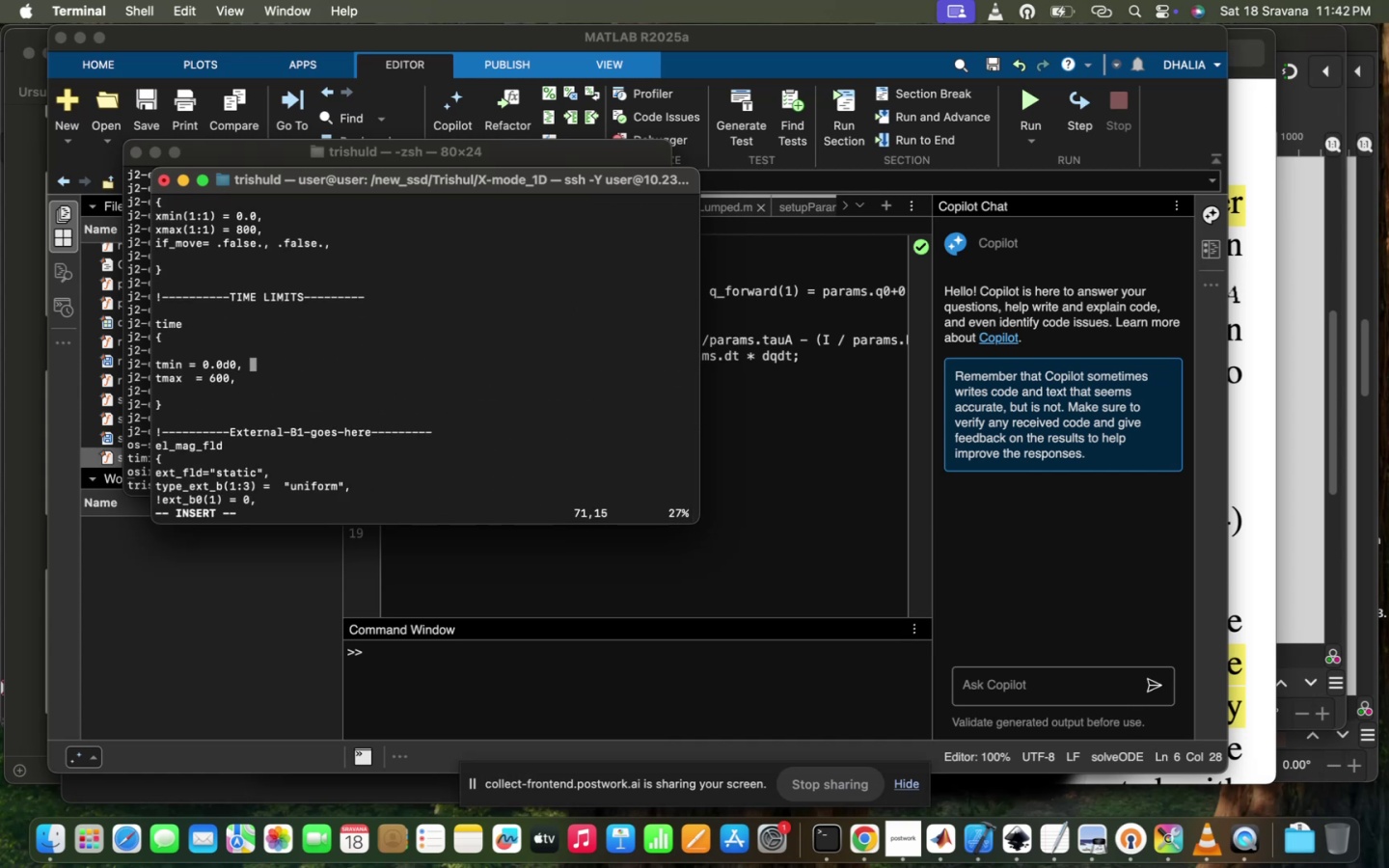 
key(ArrowDown)
 